 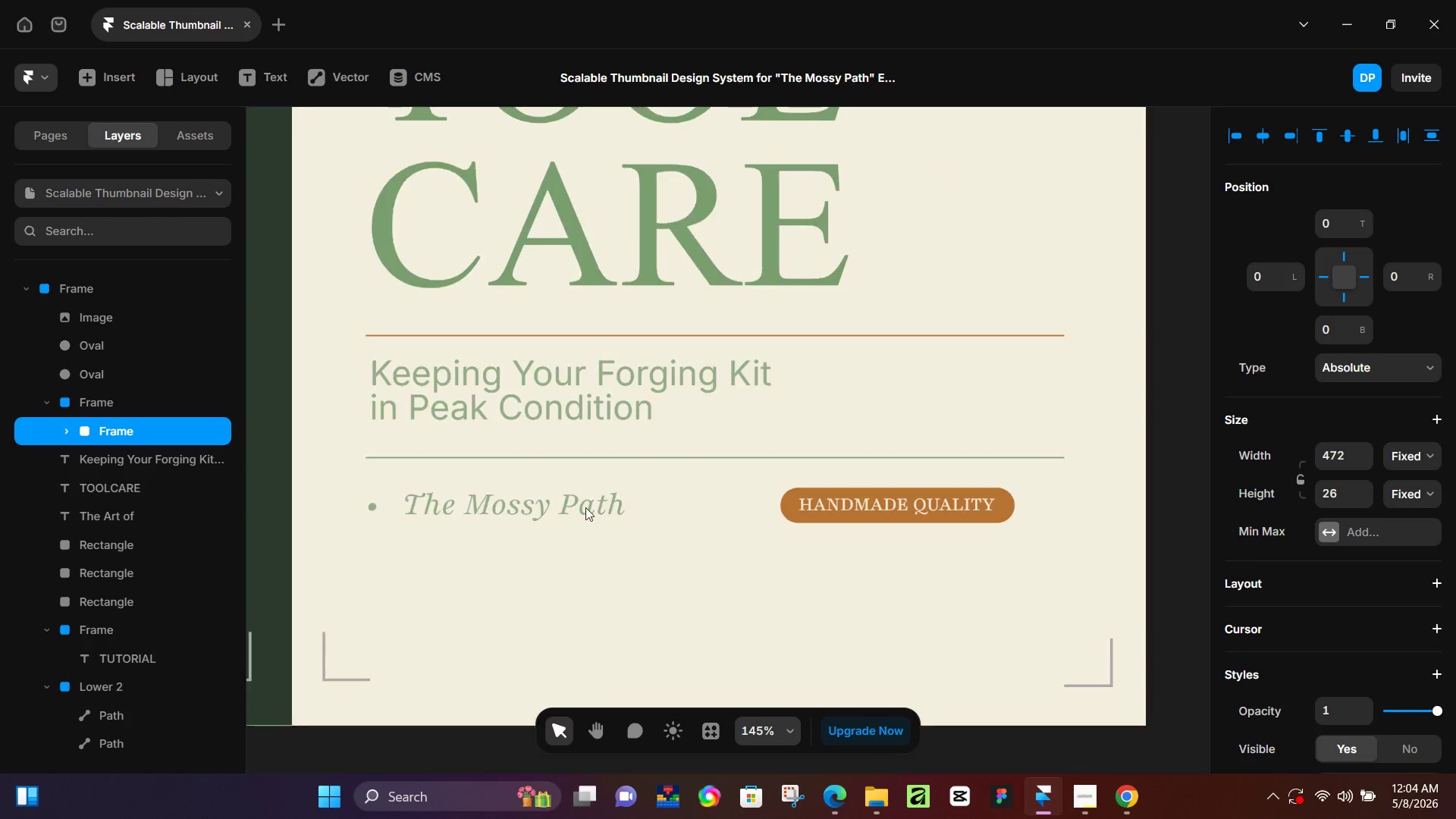 
hold_key(key=Space, duration=0.55)
 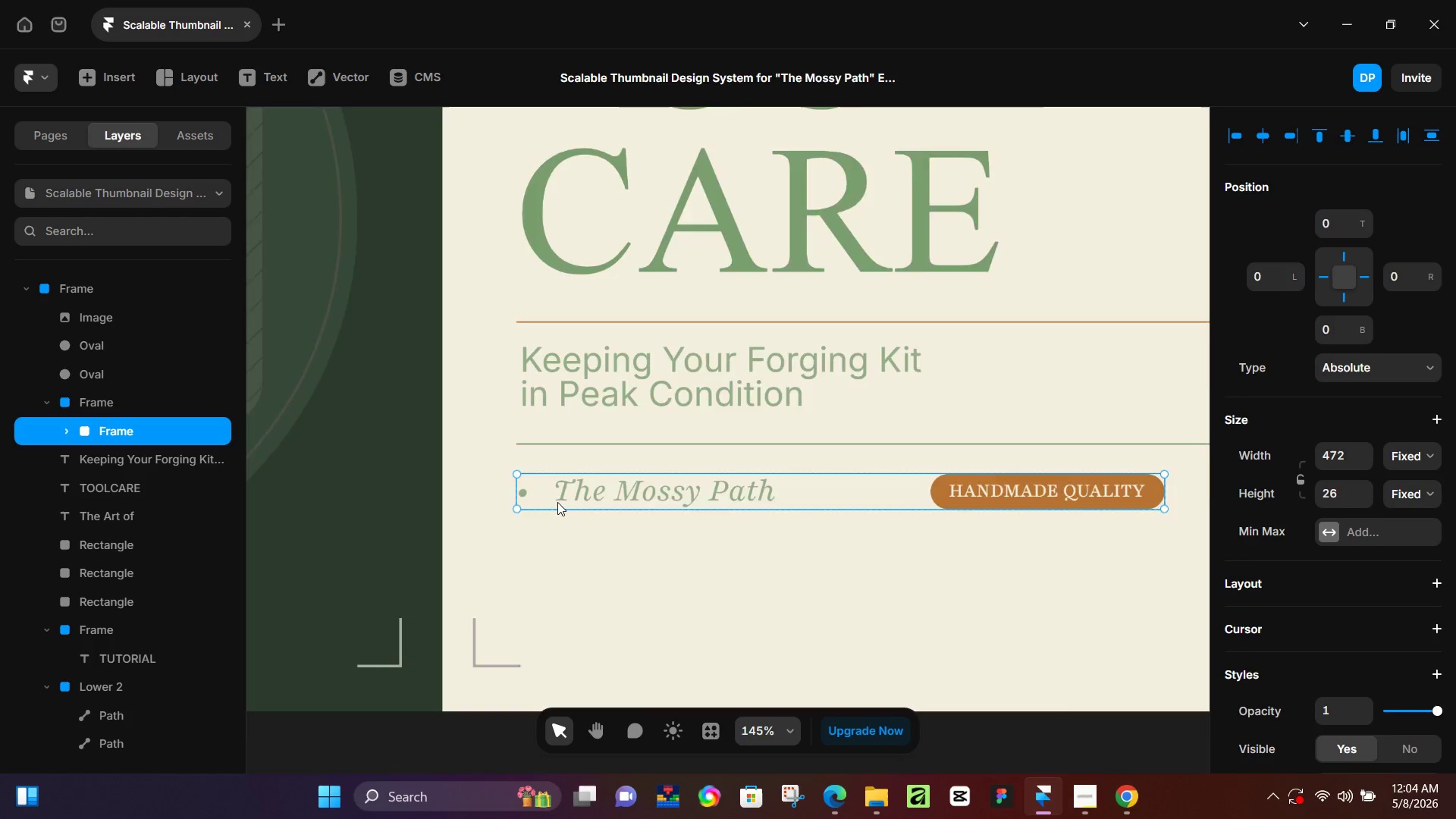 
left_click_drag(start_coordinate=[508, 573], to_coordinate=[659, 560])
 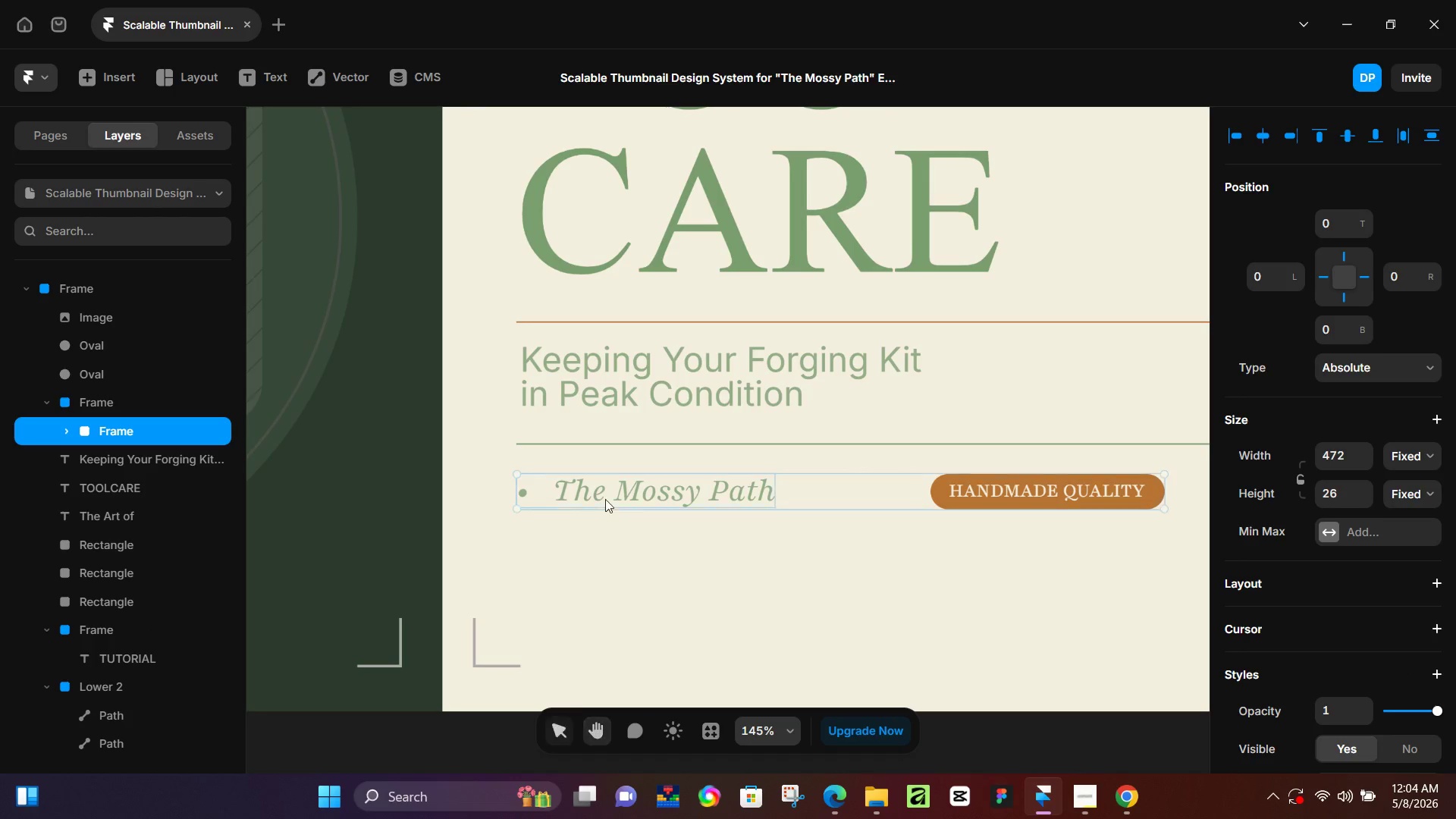 
scroll: coordinate [595, 495], scroll_direction: down, amount: 4.0
 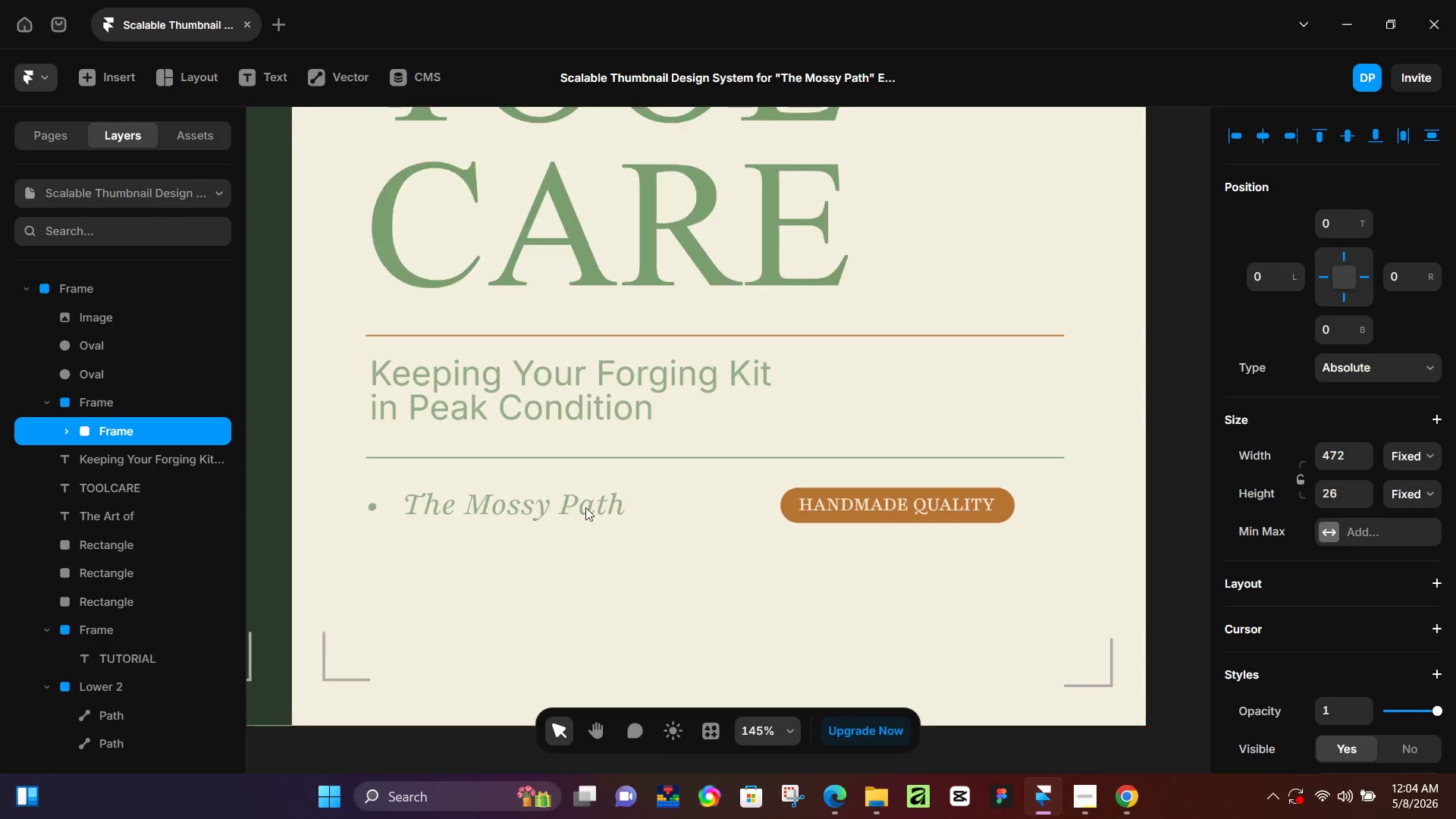 
hold_key(key=ControlLeft, duration=0.55)
 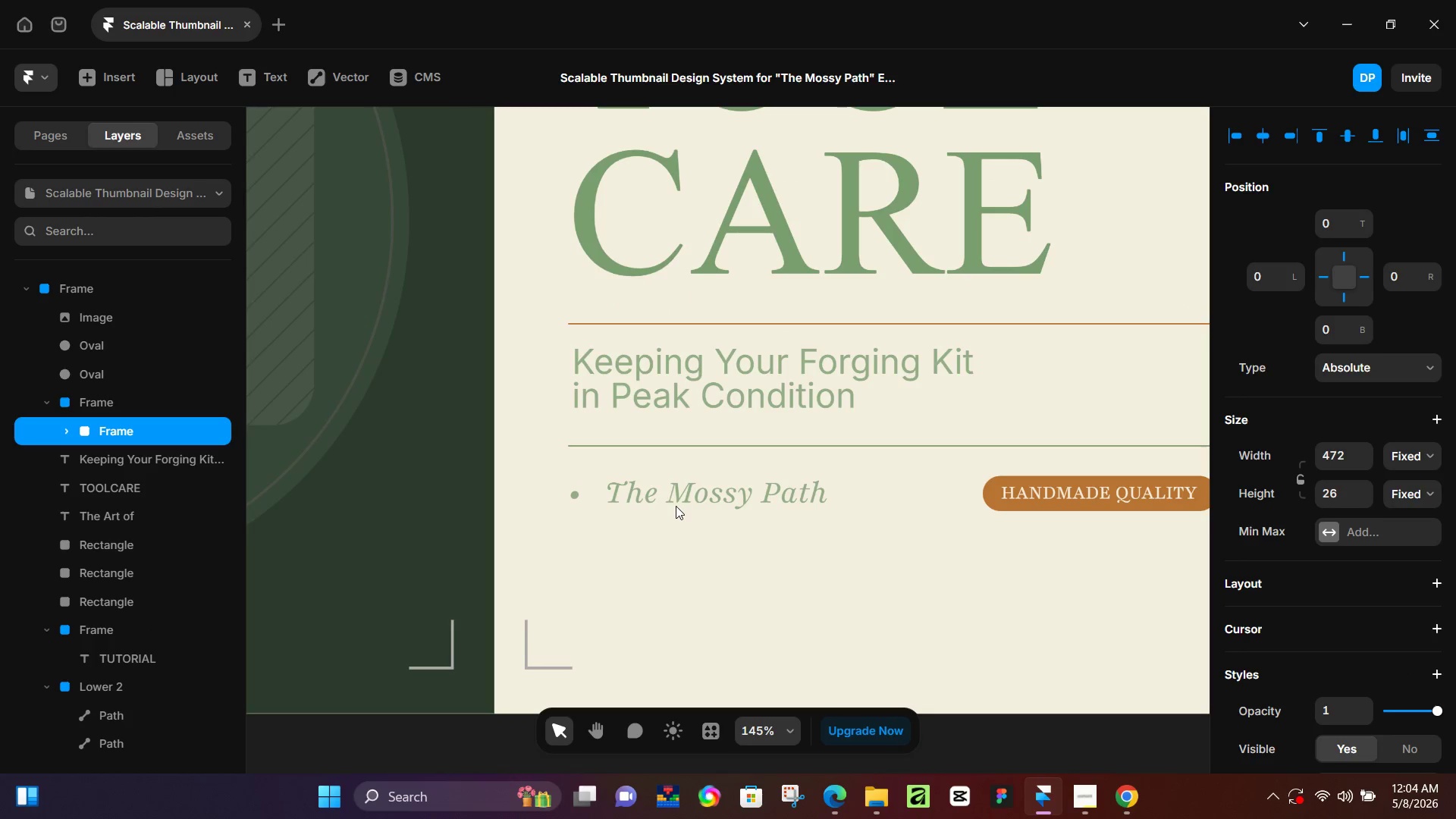 
hold_key(key=ControlLeft, duration=0.44)
 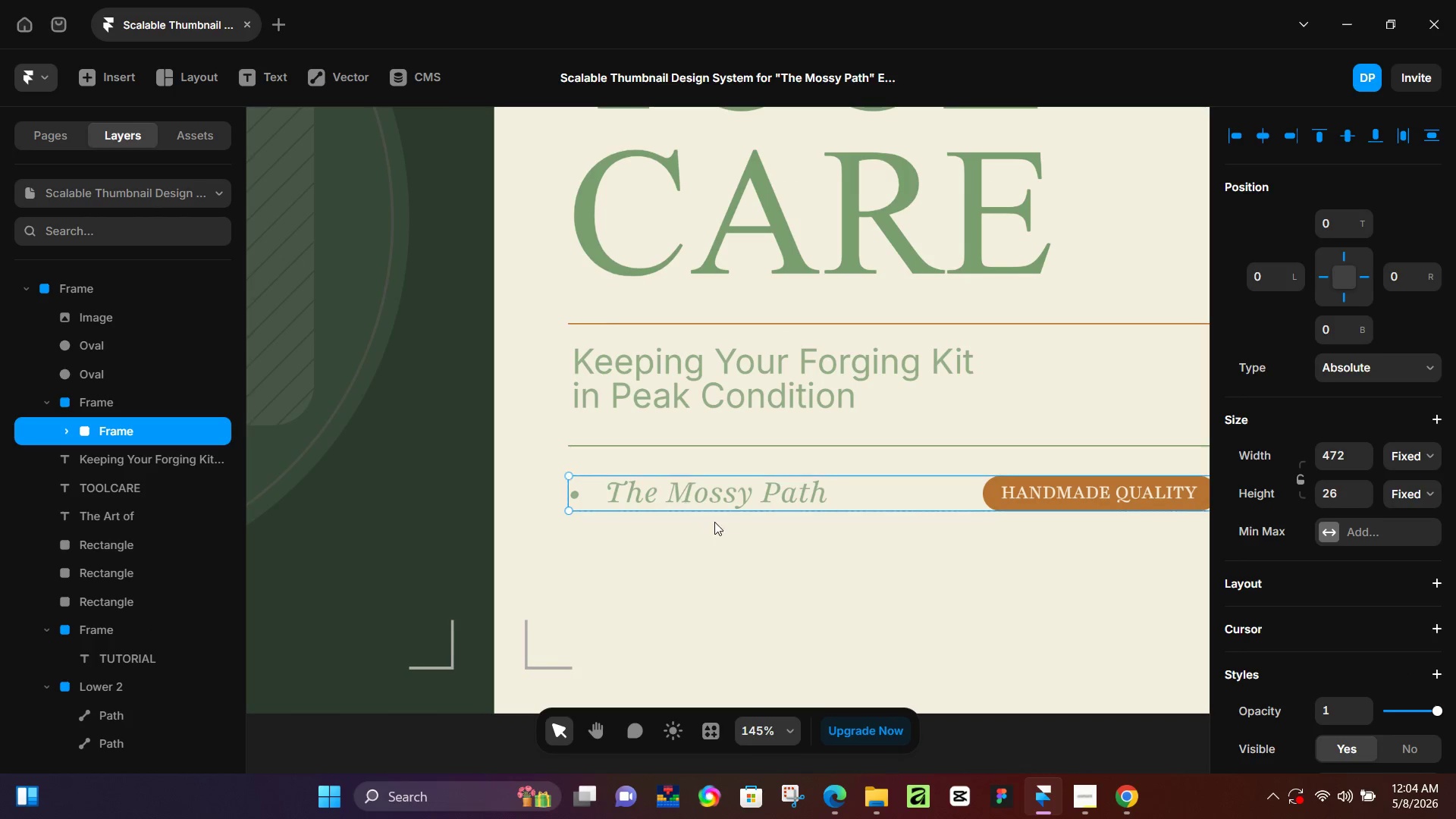 
hold_key(key=ControlLeft, duration=0.36)
 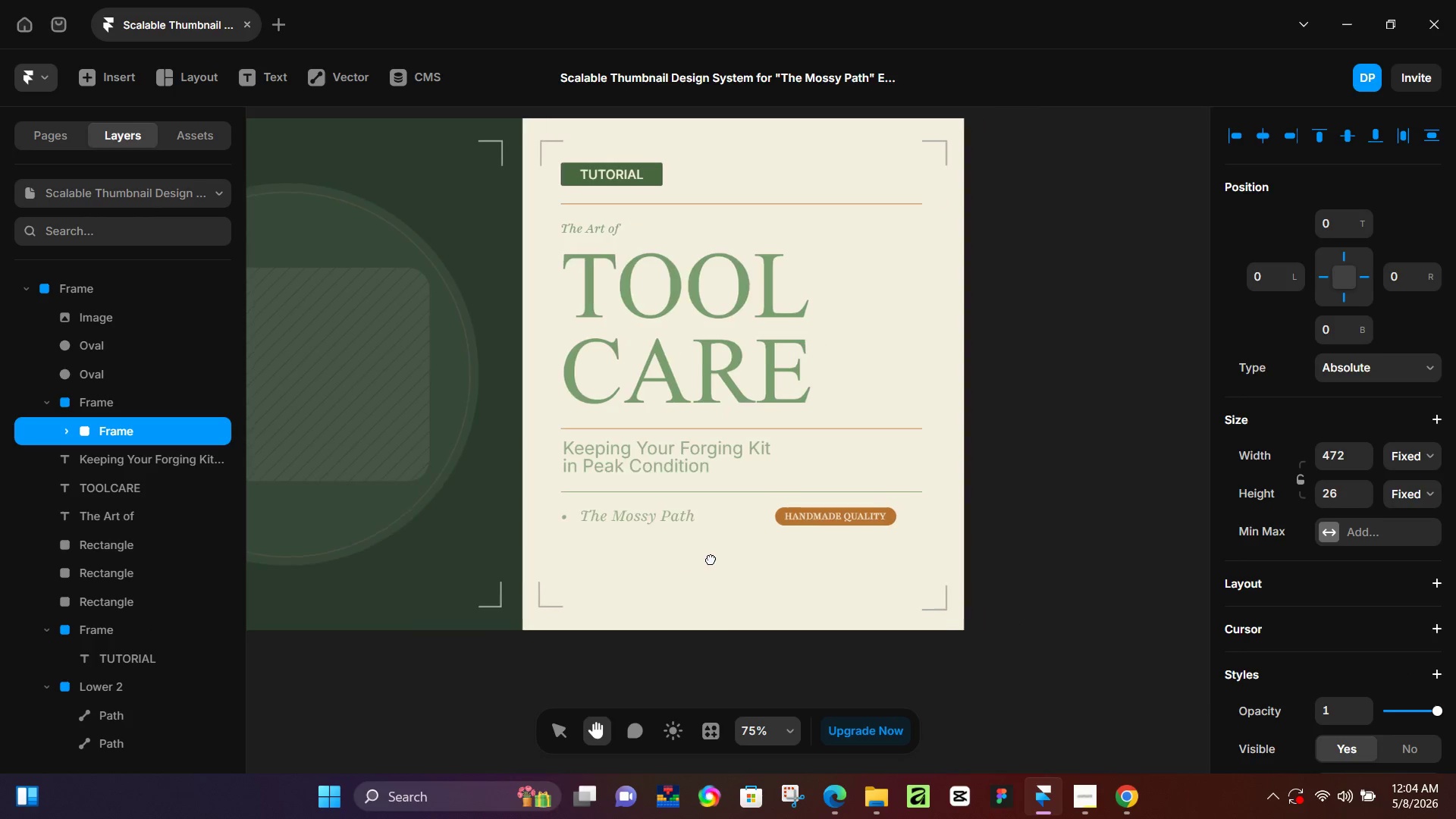 
scroll: coordinate [676, 506], scroll_direction: none, amount: 0.0
 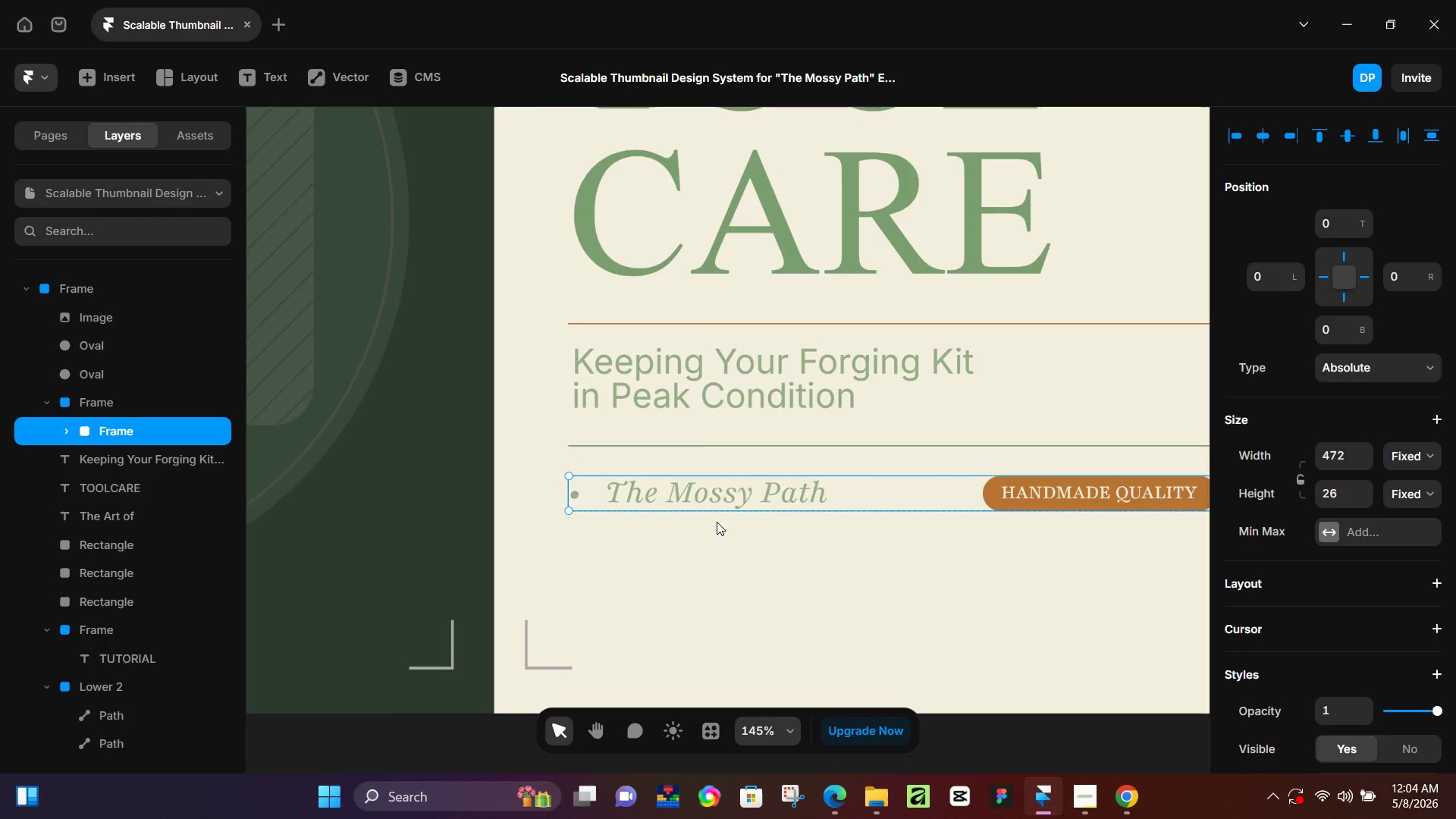 
hold_key(key=Space, duration=0.75)
 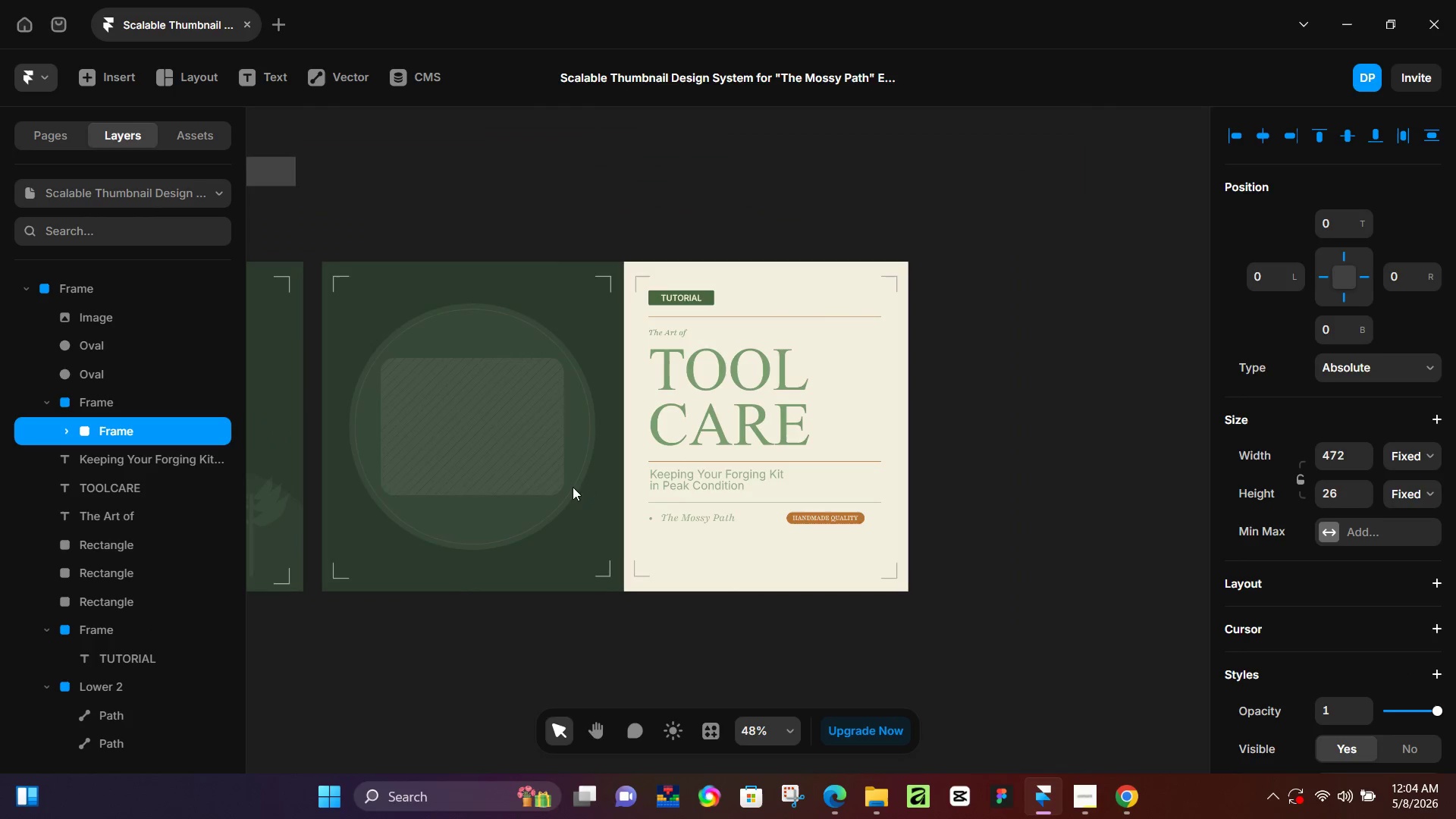 
left_click_drag(start_coordinate=[791, 551], to_coordinate=[832, 576])
 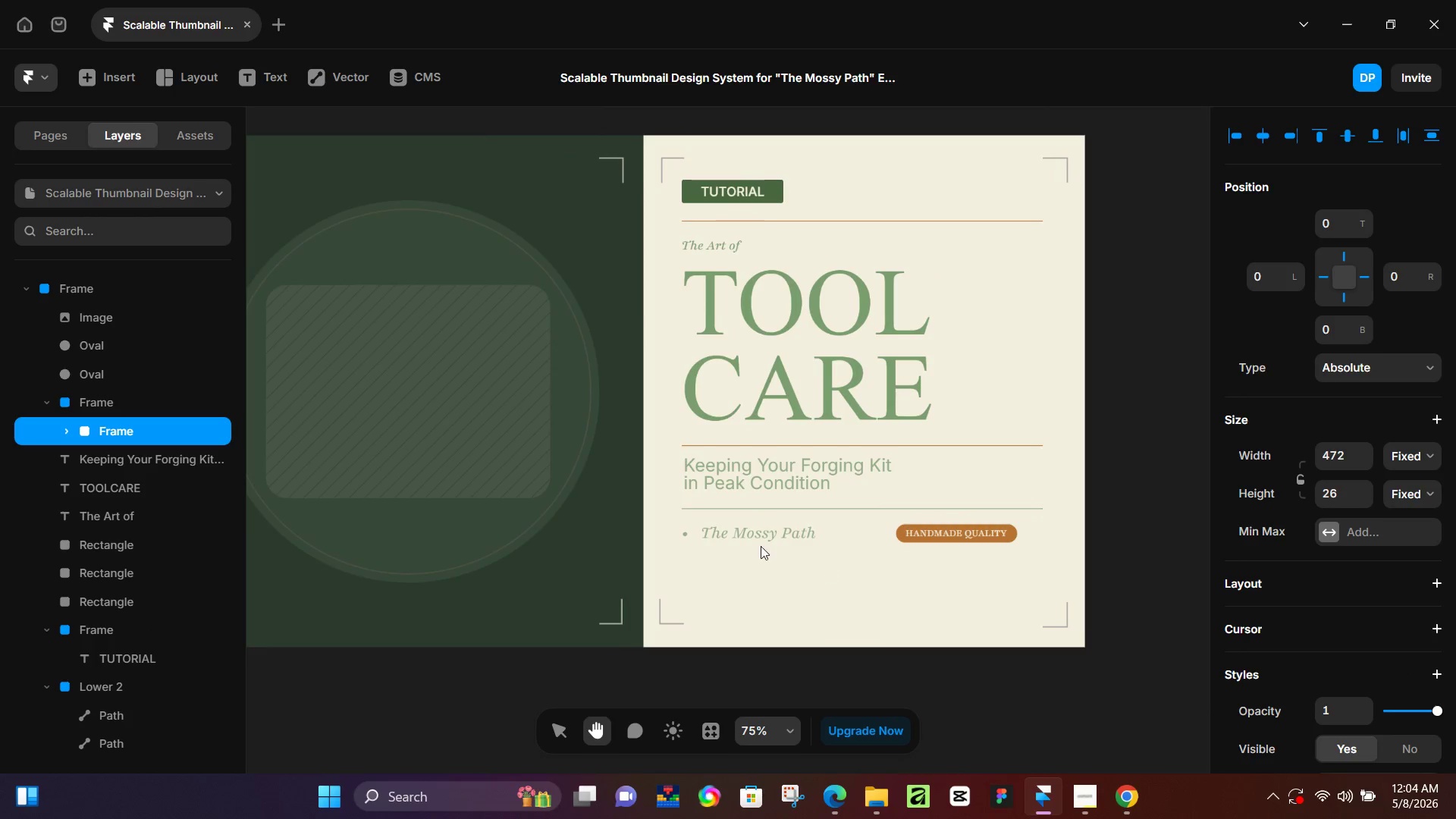 
scroll: coordinate [718, 524], scroll_direction: down, amount: 6.0
 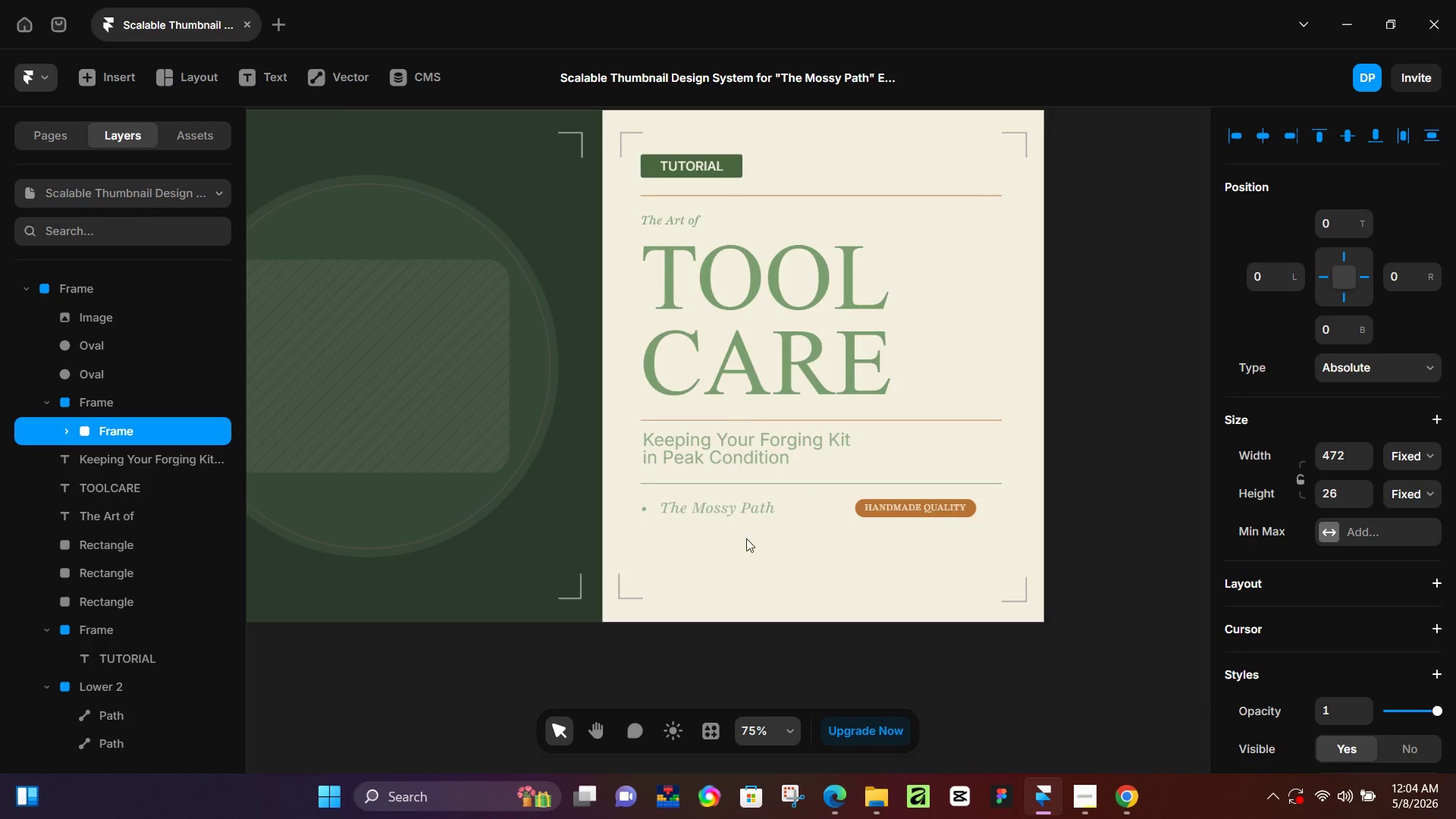 
hold_key(key=Space, duration=1.09)
 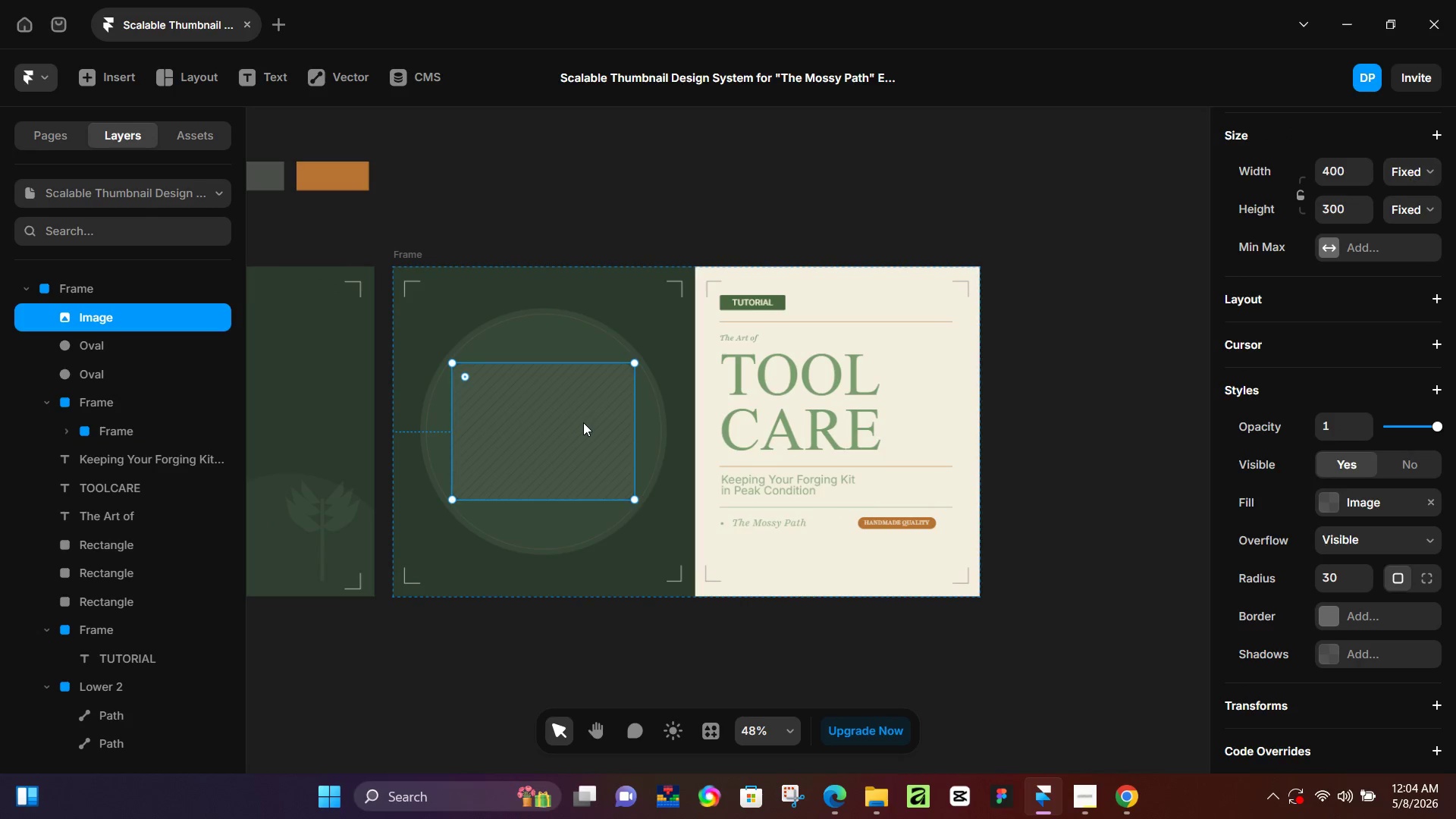 
hold_key(key=ControlLeft, duration=0.31)
 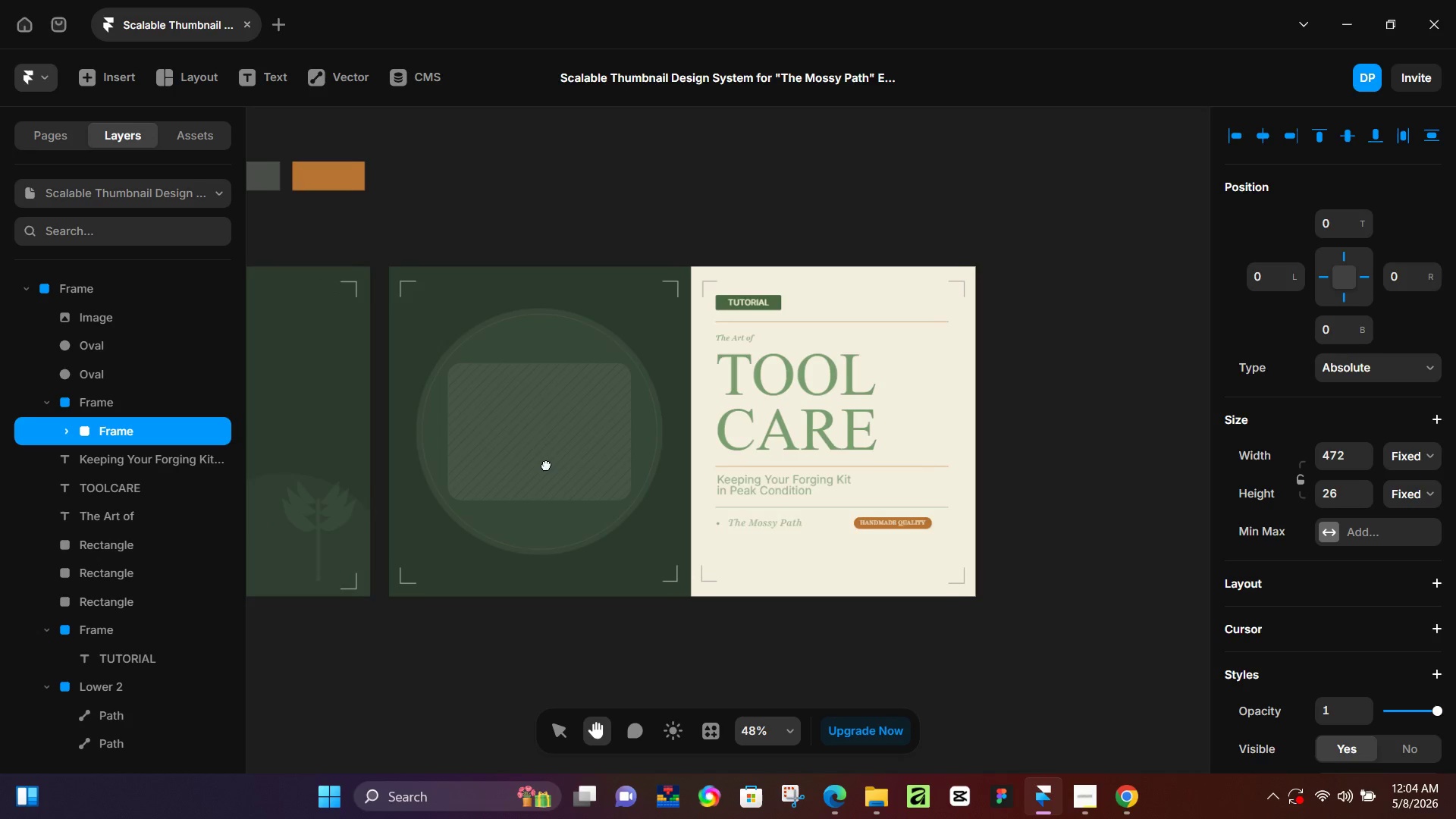 
left_click_drag(start_coordinate=[475, 460], to_coordinate=[546, 465])
 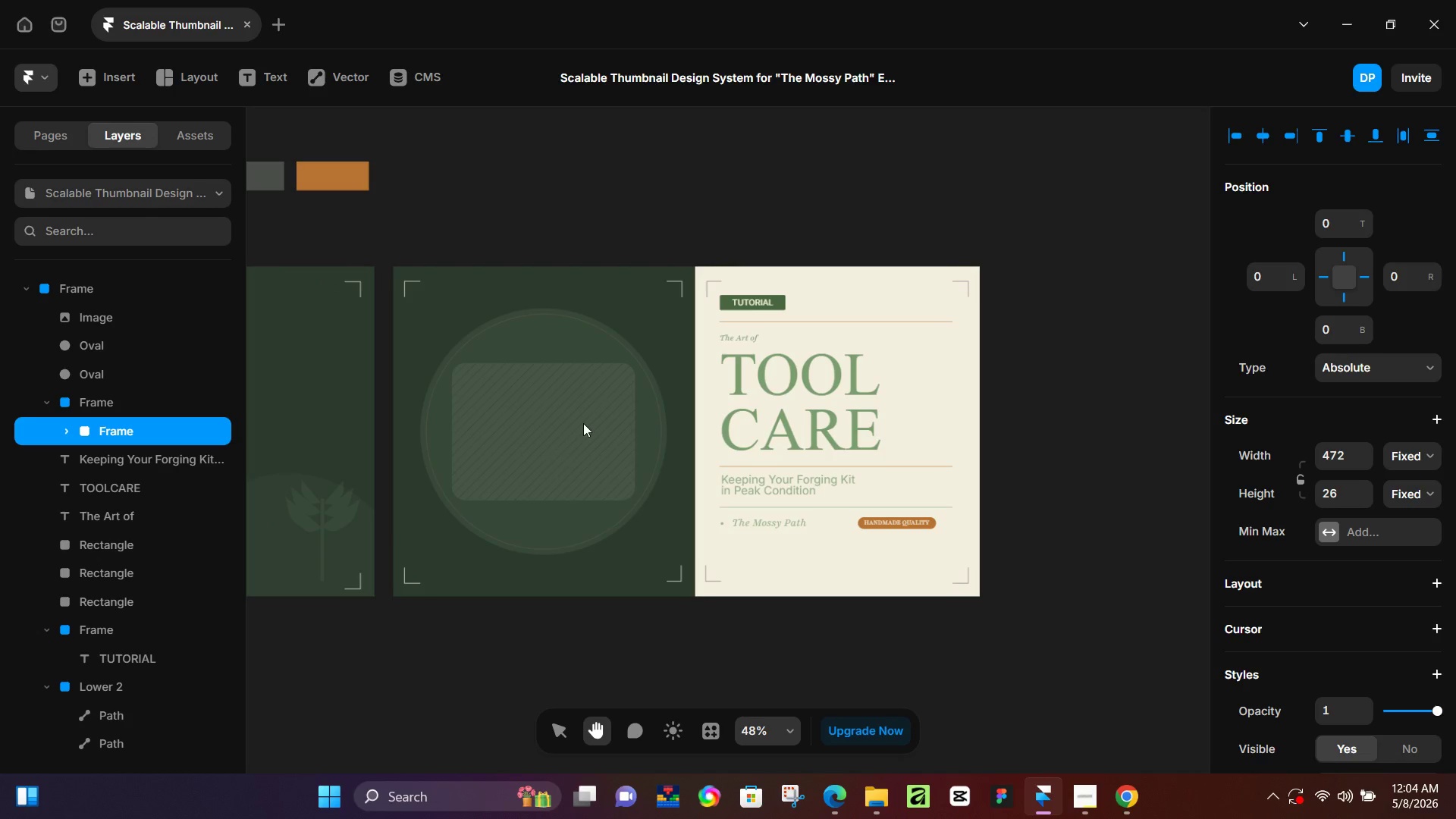 
scroll: coordinate [589, 490], scroll_direction: down, amount: 4.0
 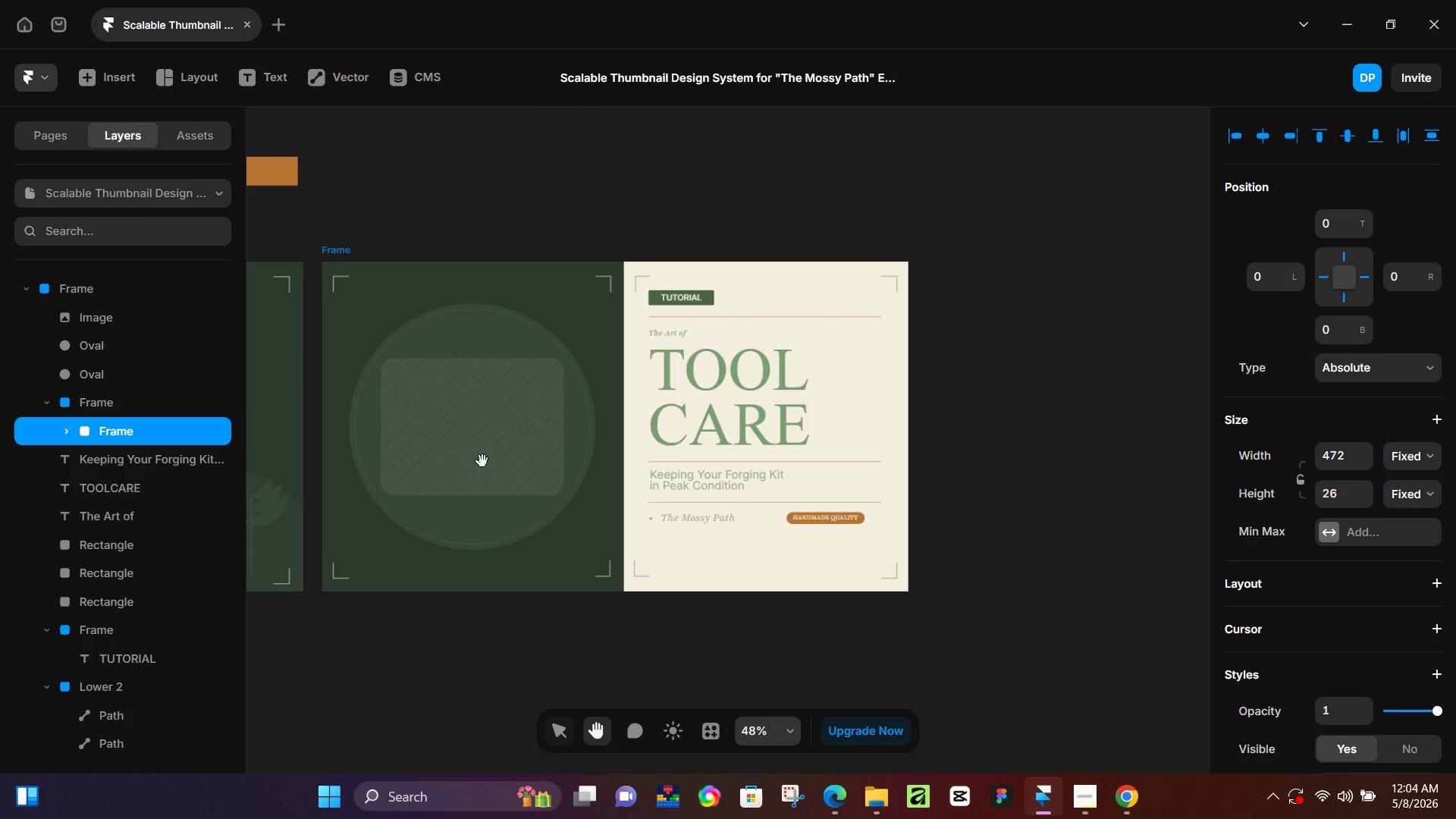 
left_click([583, 422])
 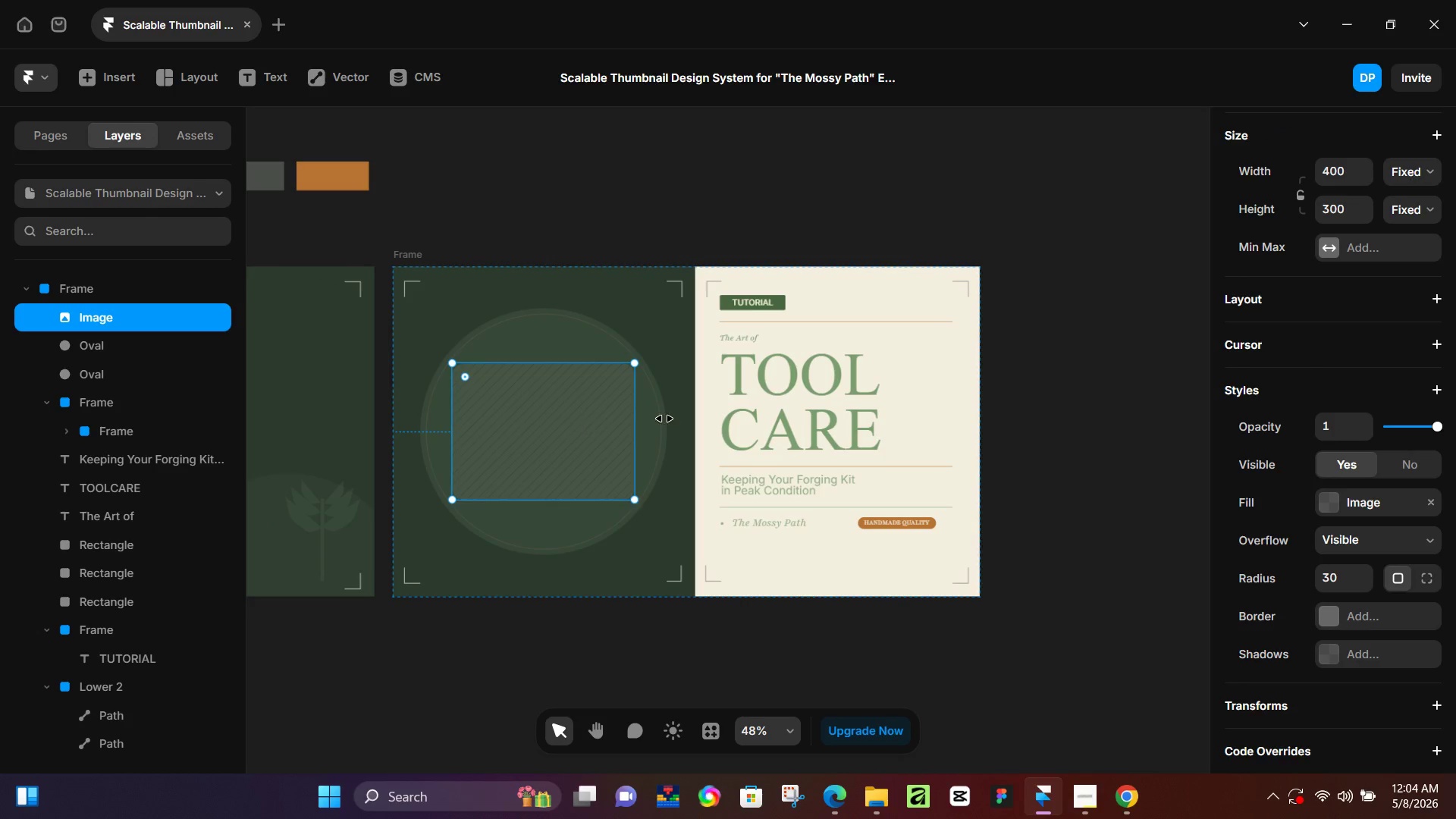 
hold_key(key=ShiftLeft, duration=0.44)
 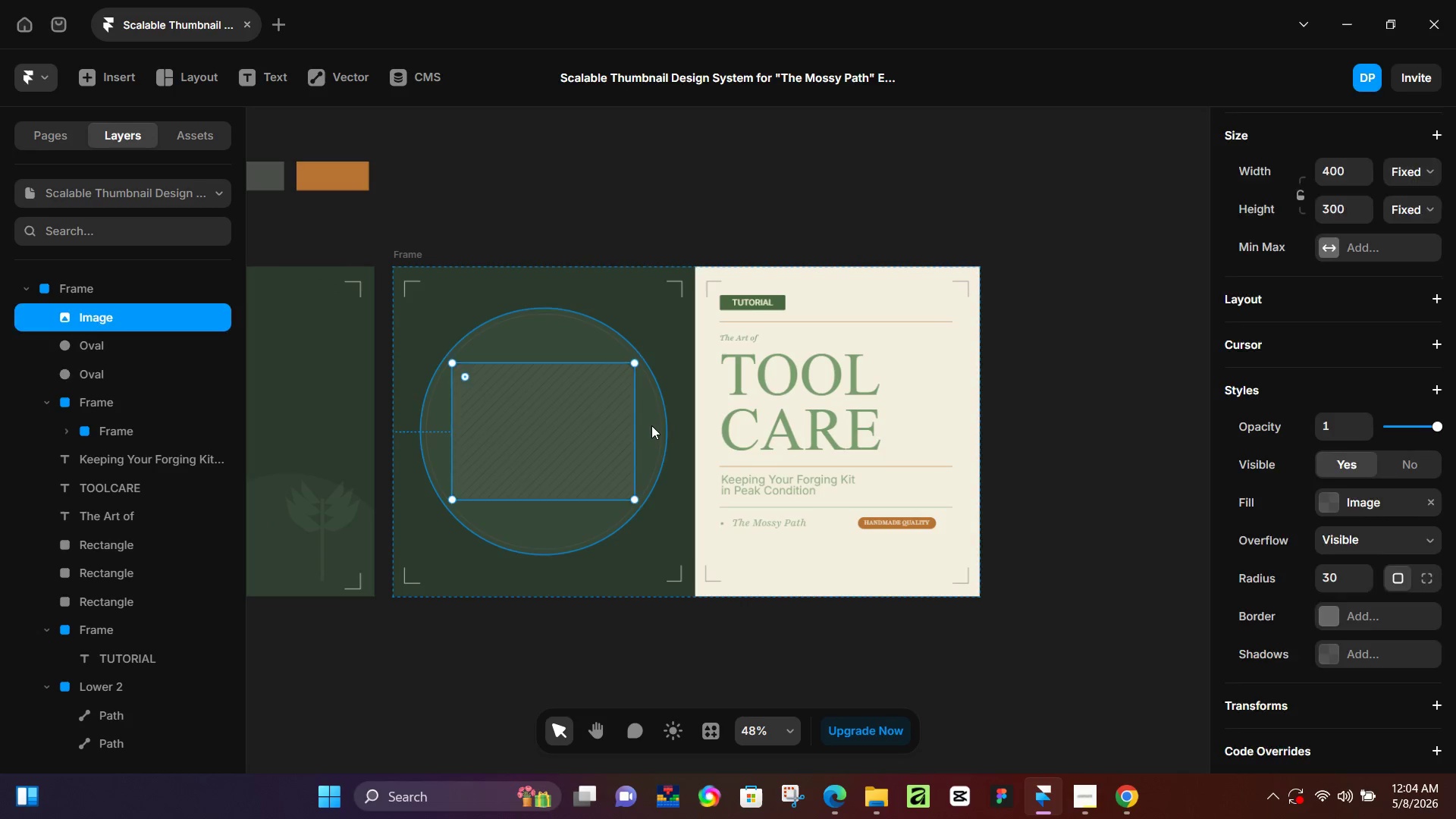 
left_click([651, 425])
 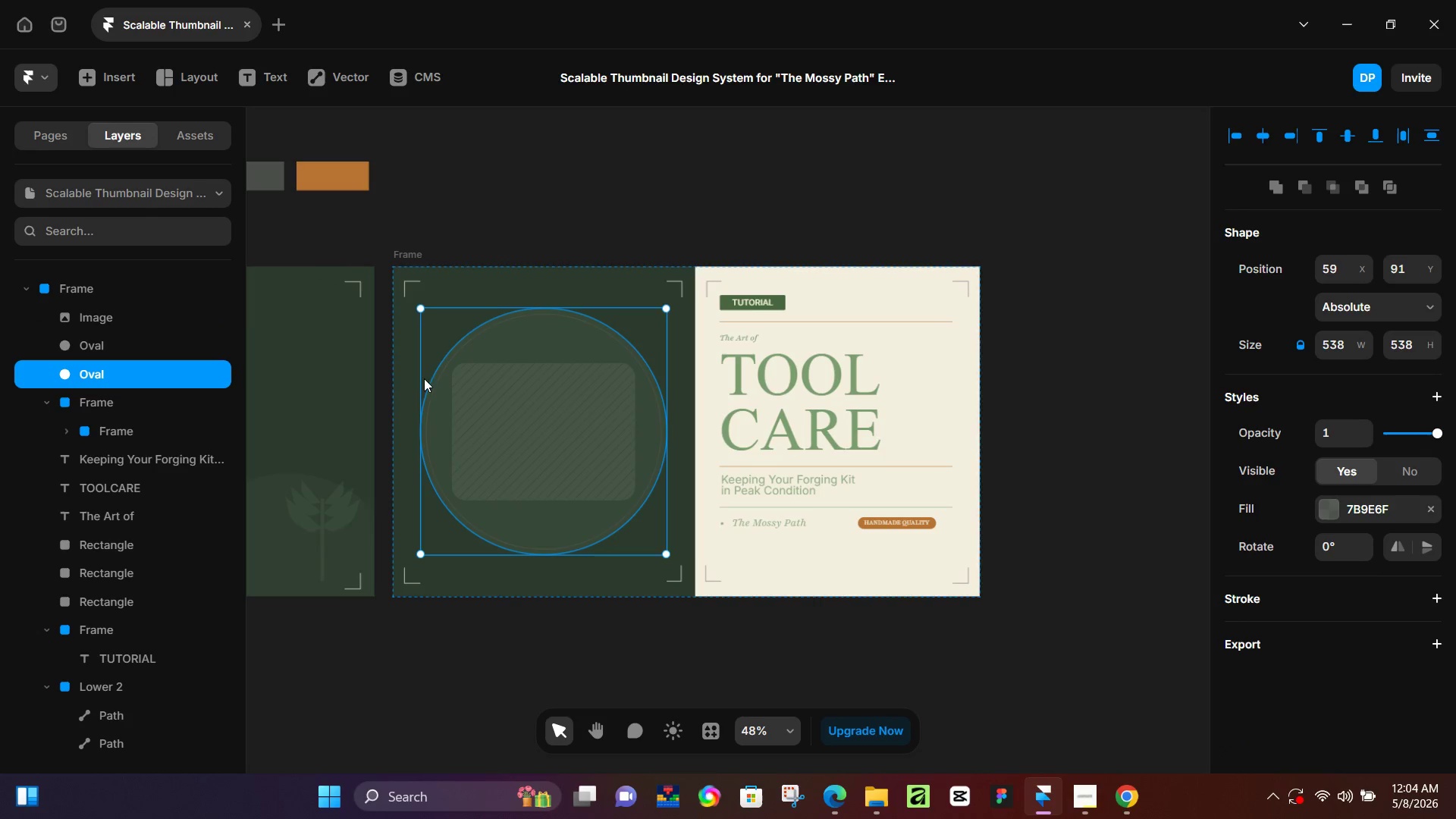 
hold_key(key=ShiftLeft, duration=0.47)
left_click([92, 346])
 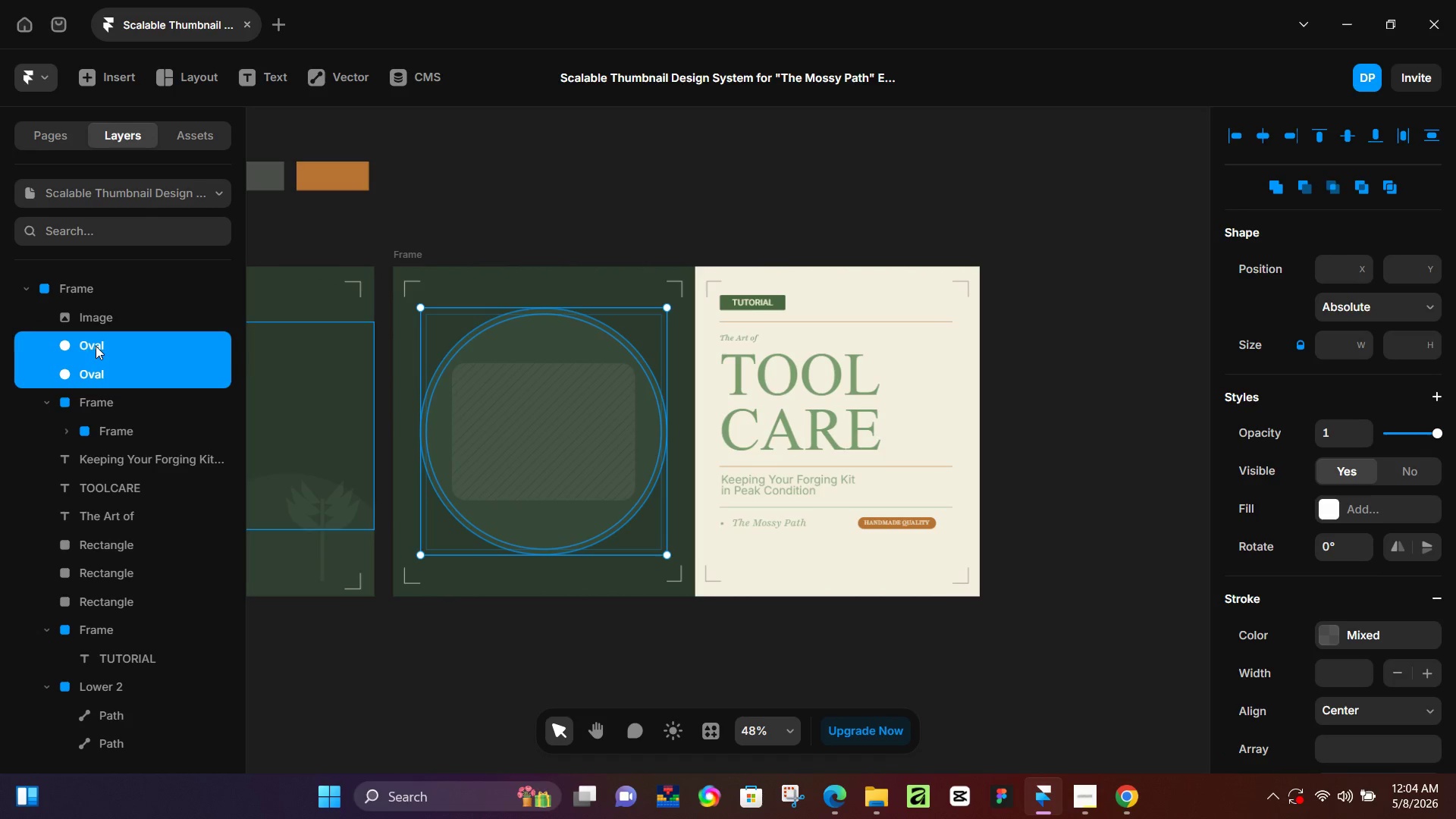 
key(Control+NumpadEnter)
 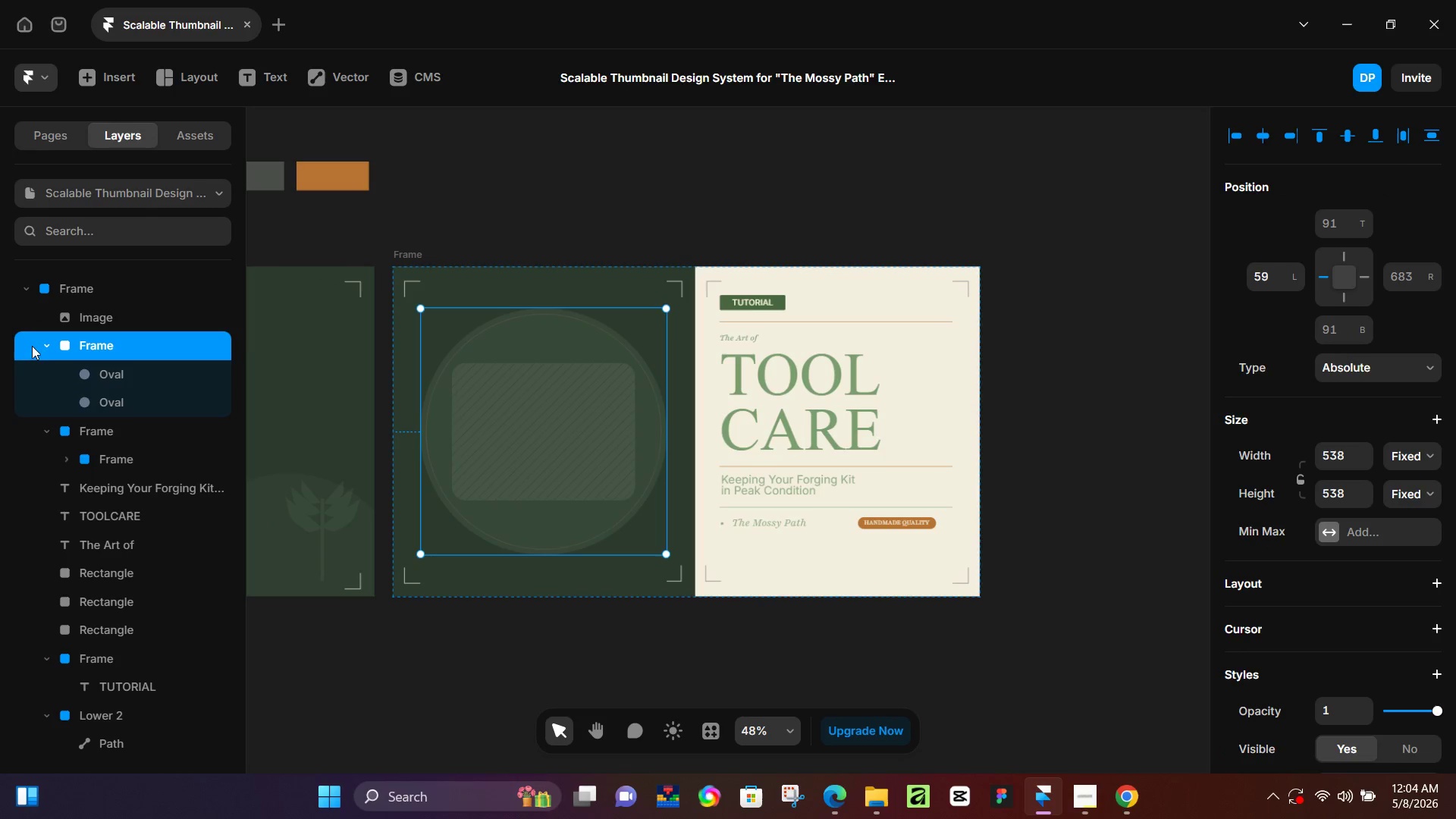 
left_click([40, 344])
 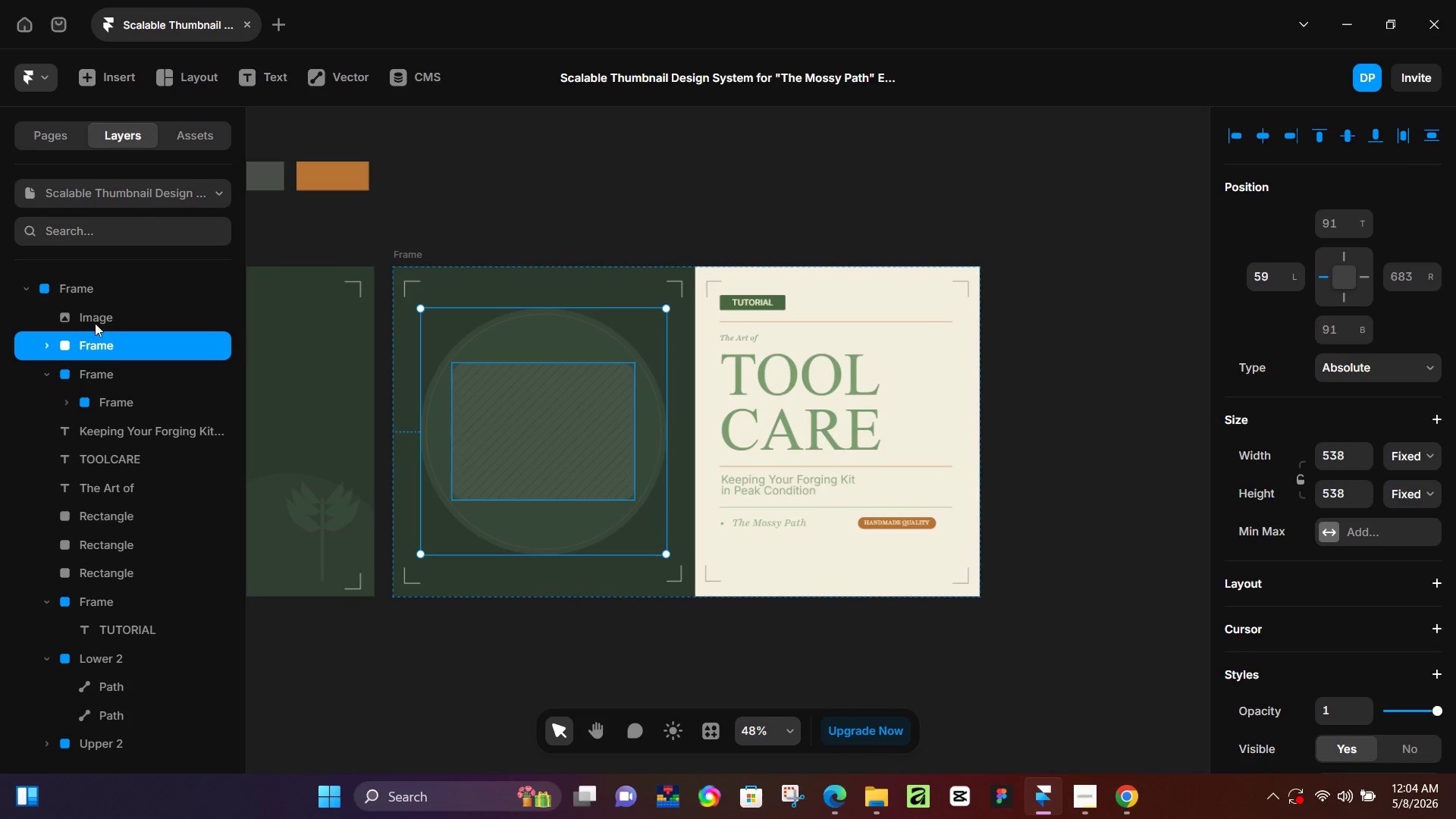 
hold_key(key=ControlLeft, duration=0.44)
left_click([101, 319])
 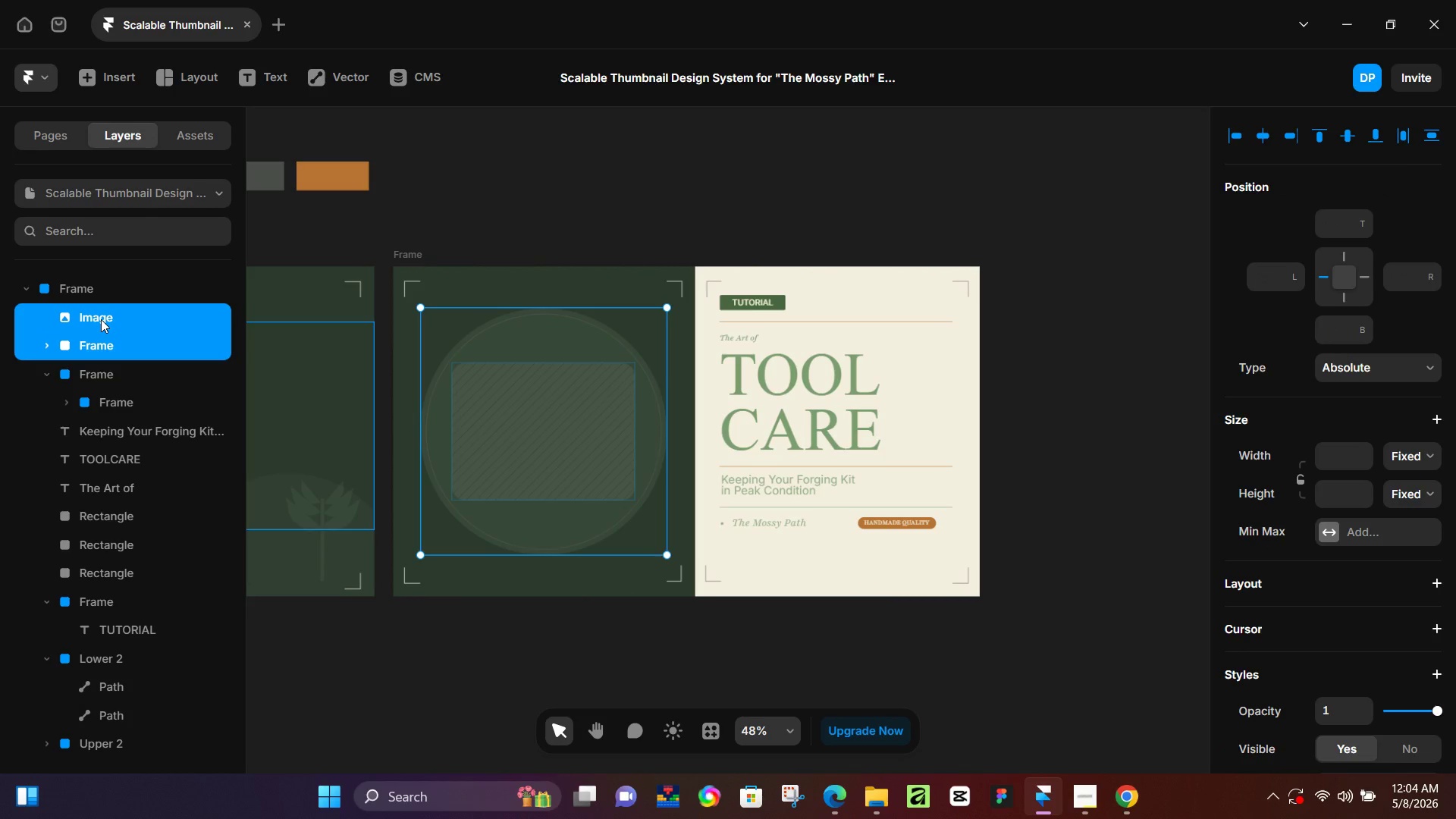 
key(Control+NumpadEnter)
 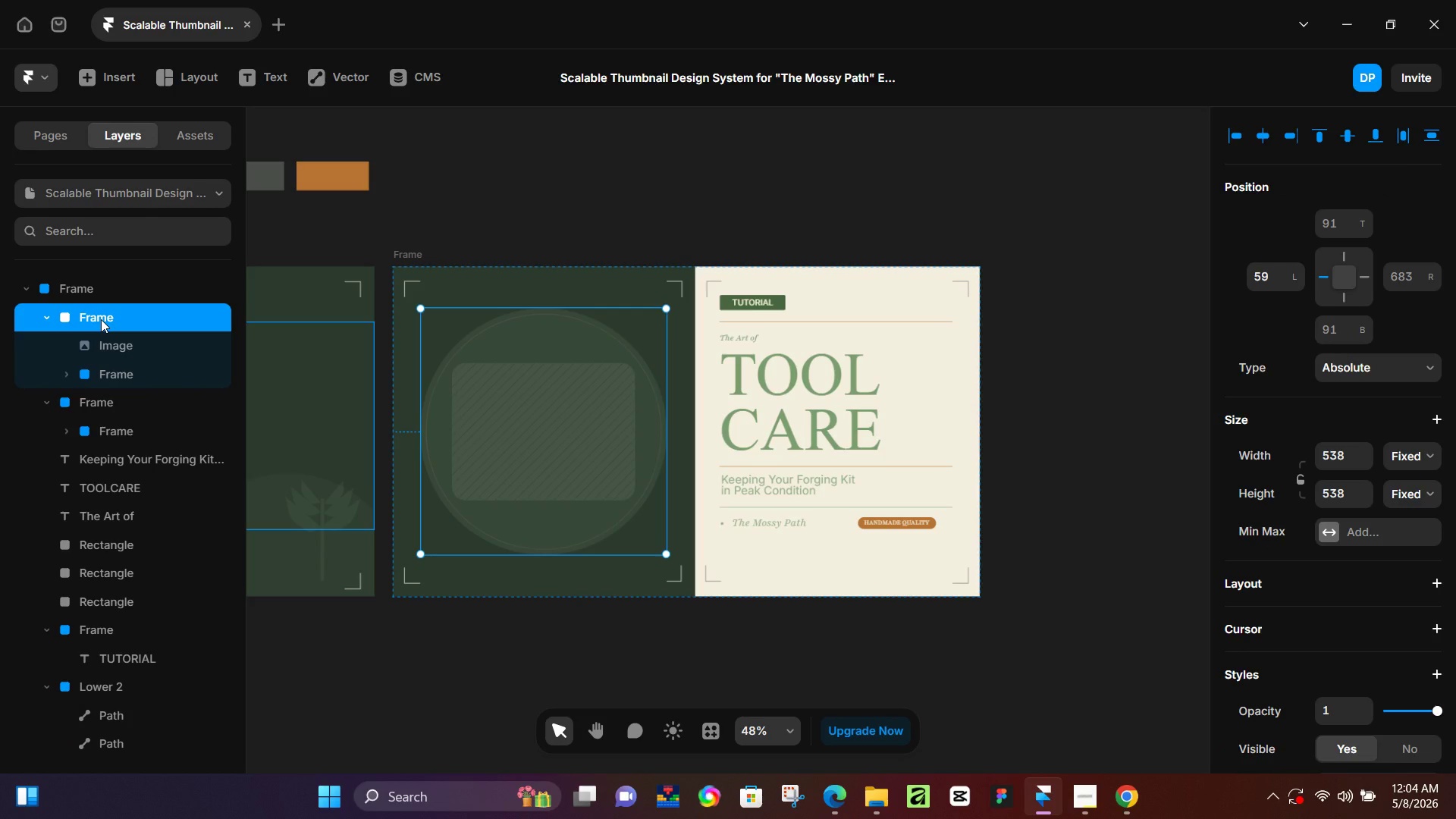 
key(Alt+Control+K)
 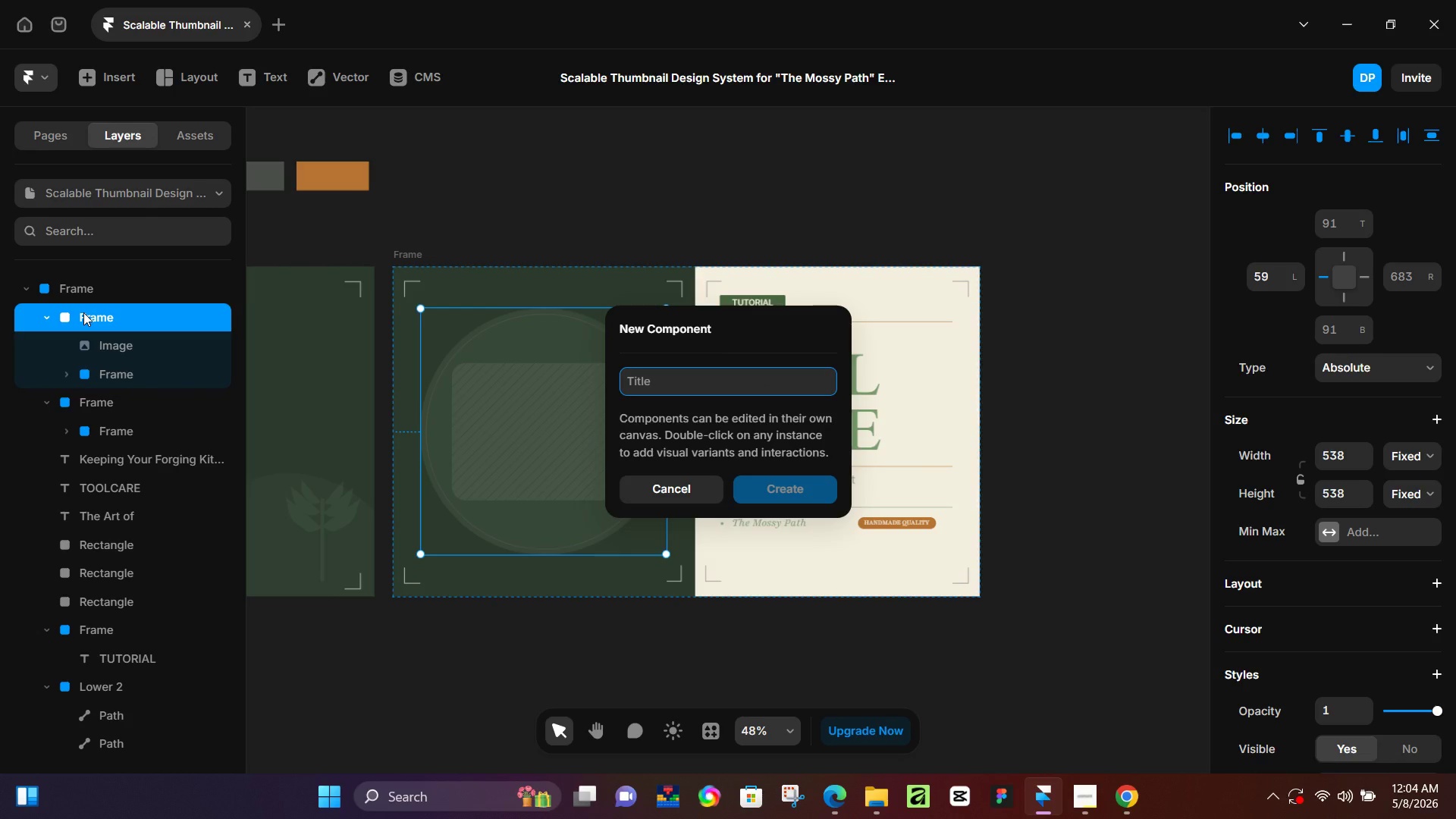 
type(Prodc)
key(Backspace)
type(uct image)
 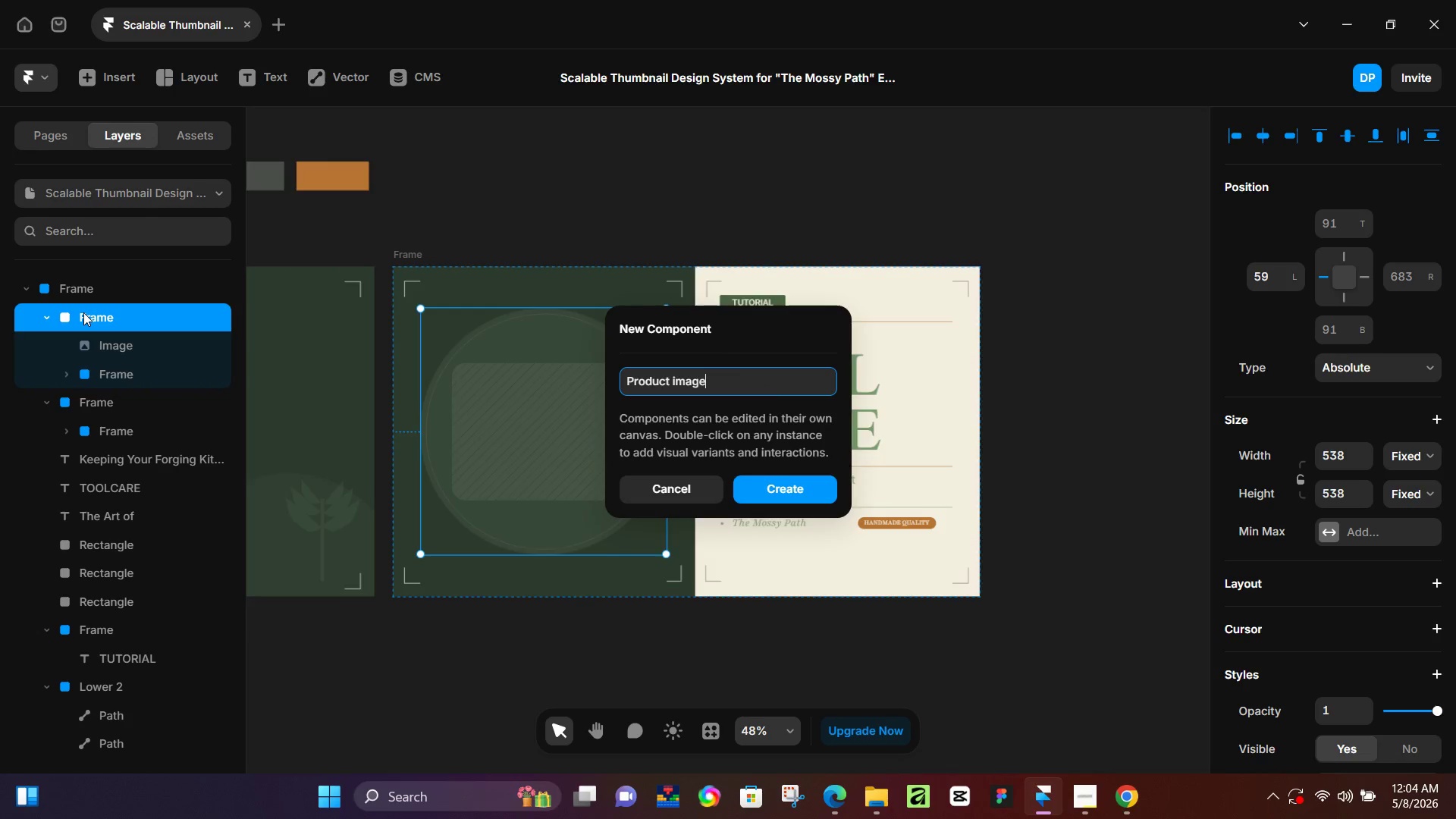 
key(Enter)
 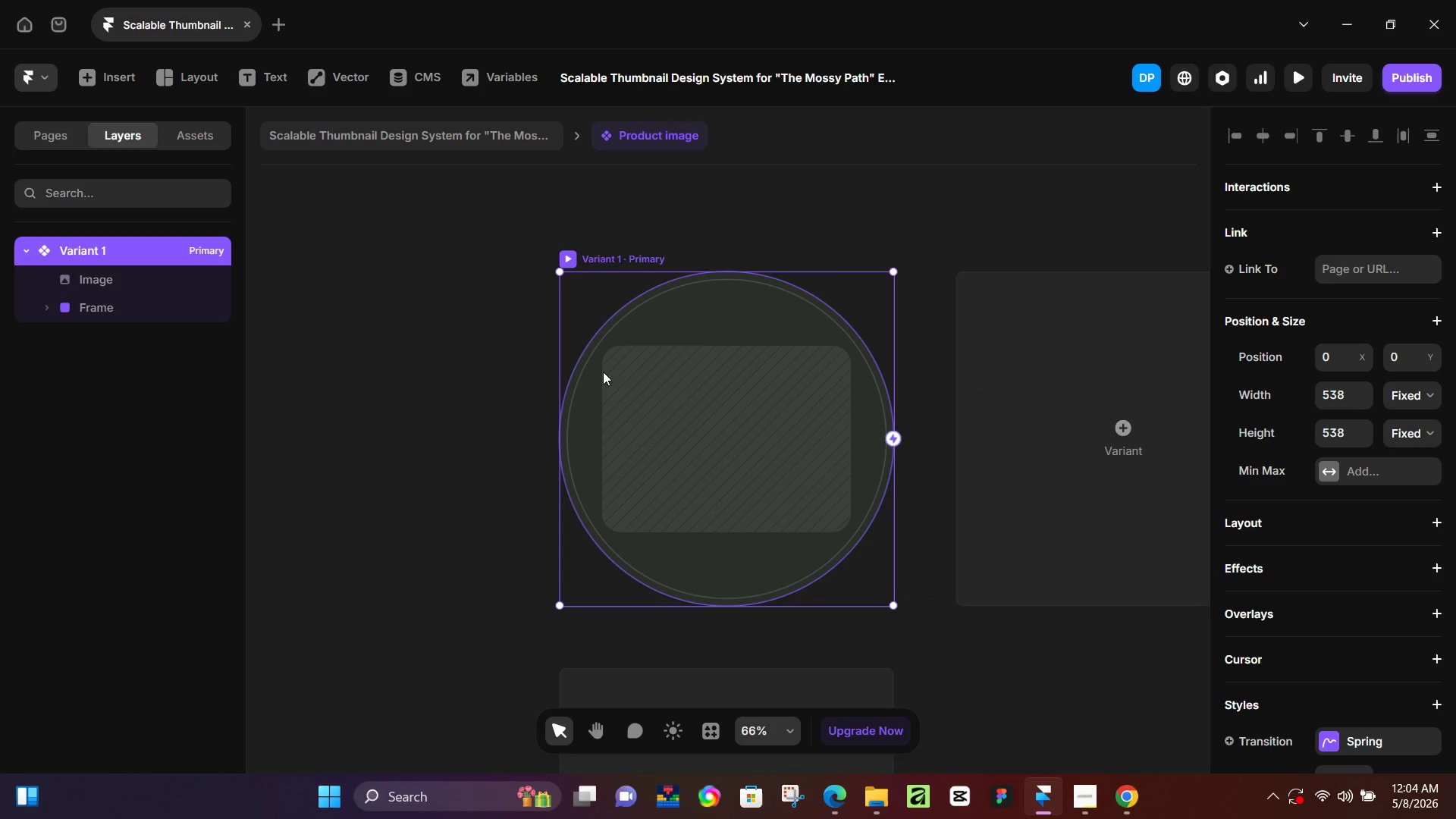 
left_click([637, 398])
 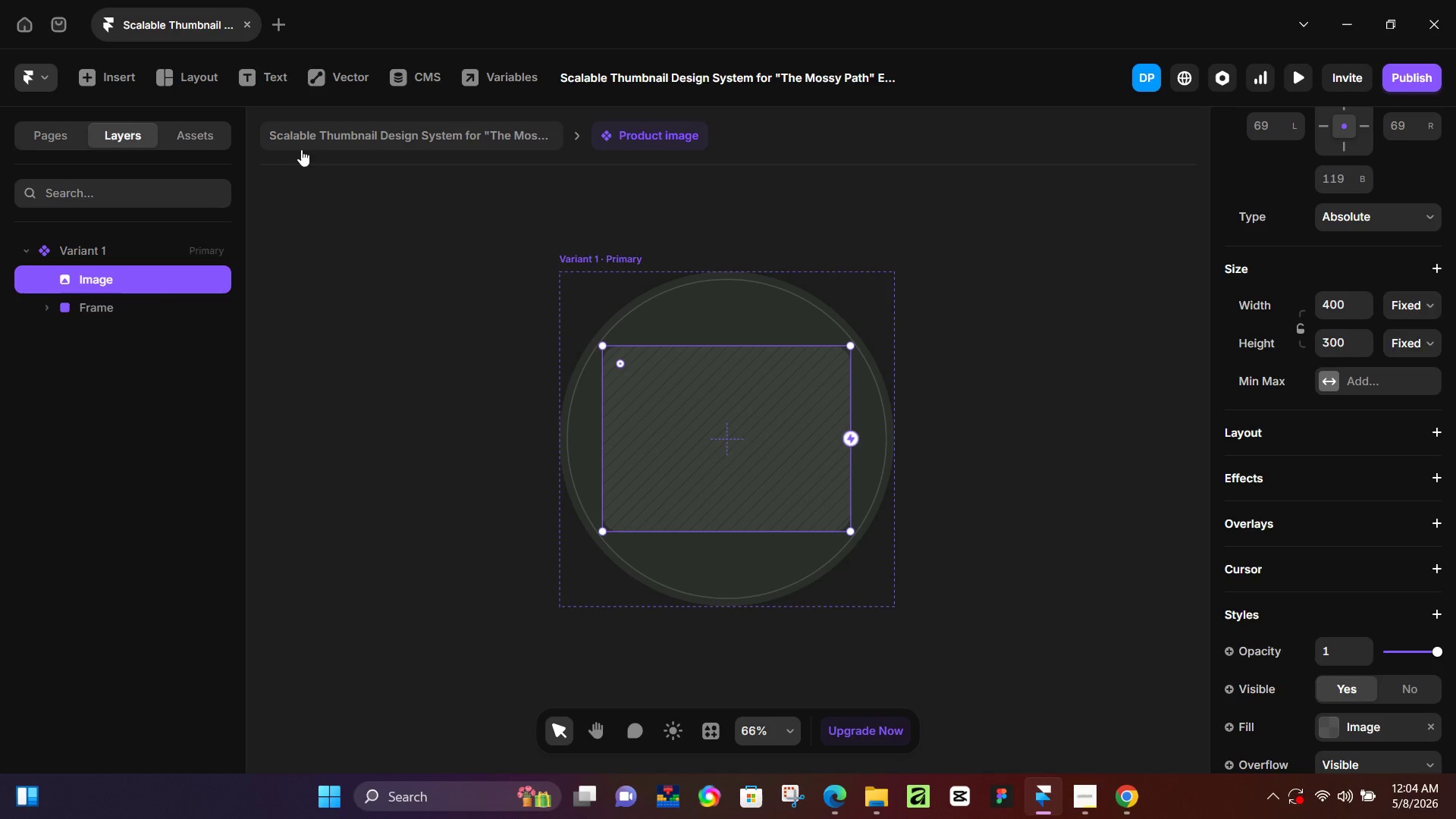 
left_click([377, 118])
 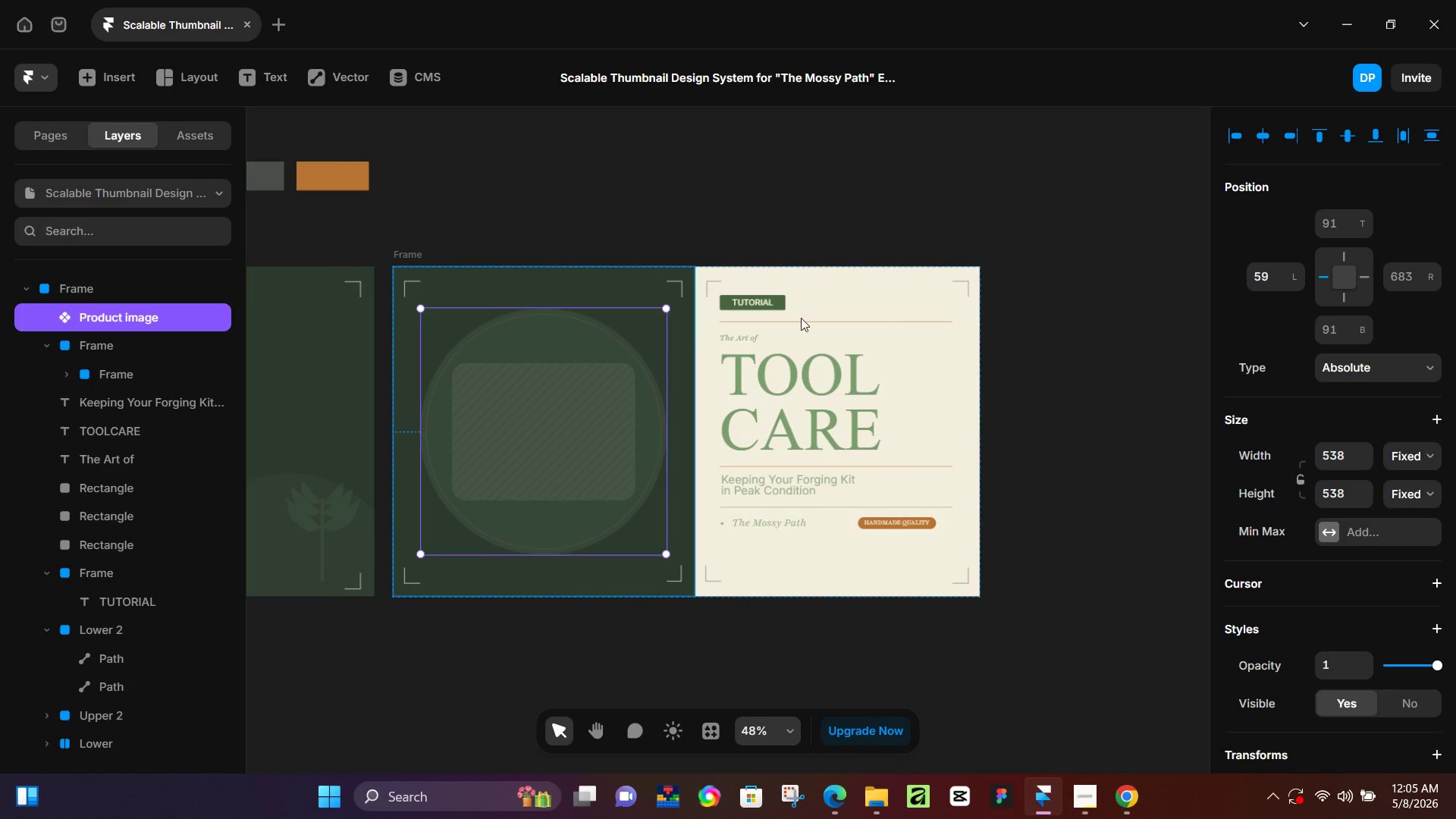 
left_click([933, 436])
 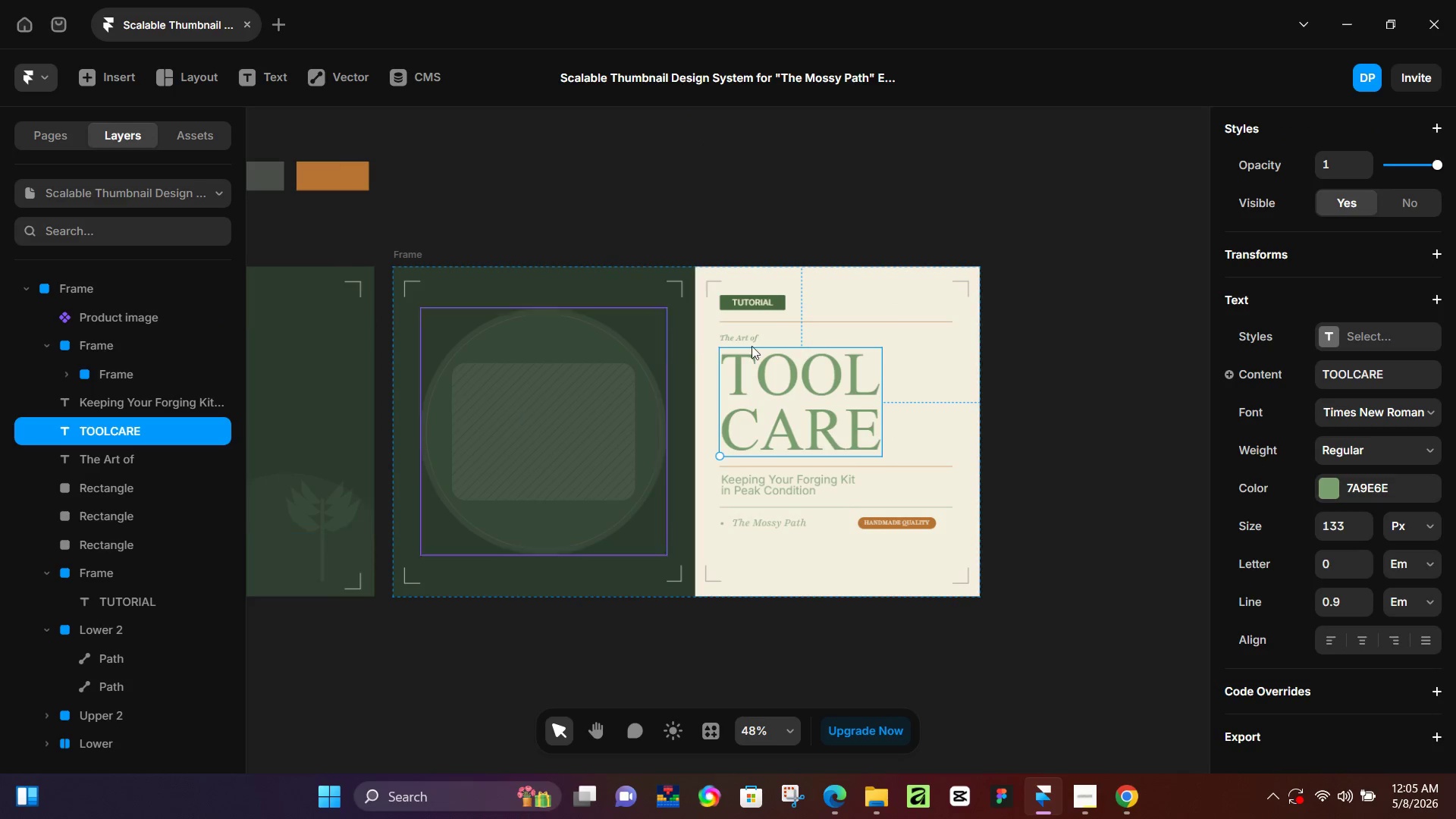 
left_click([813, 321])
 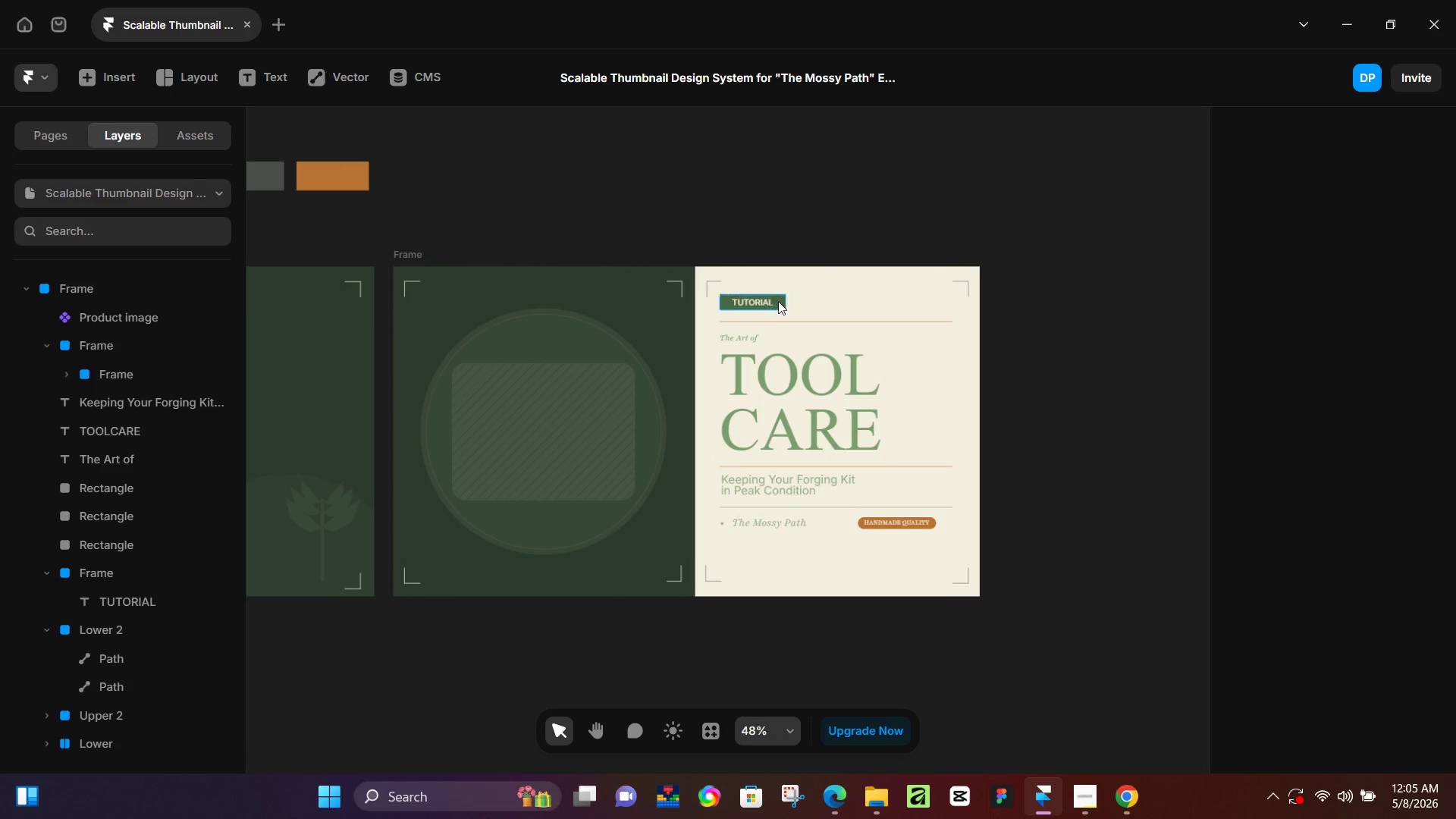 
left_click([783, 298])
 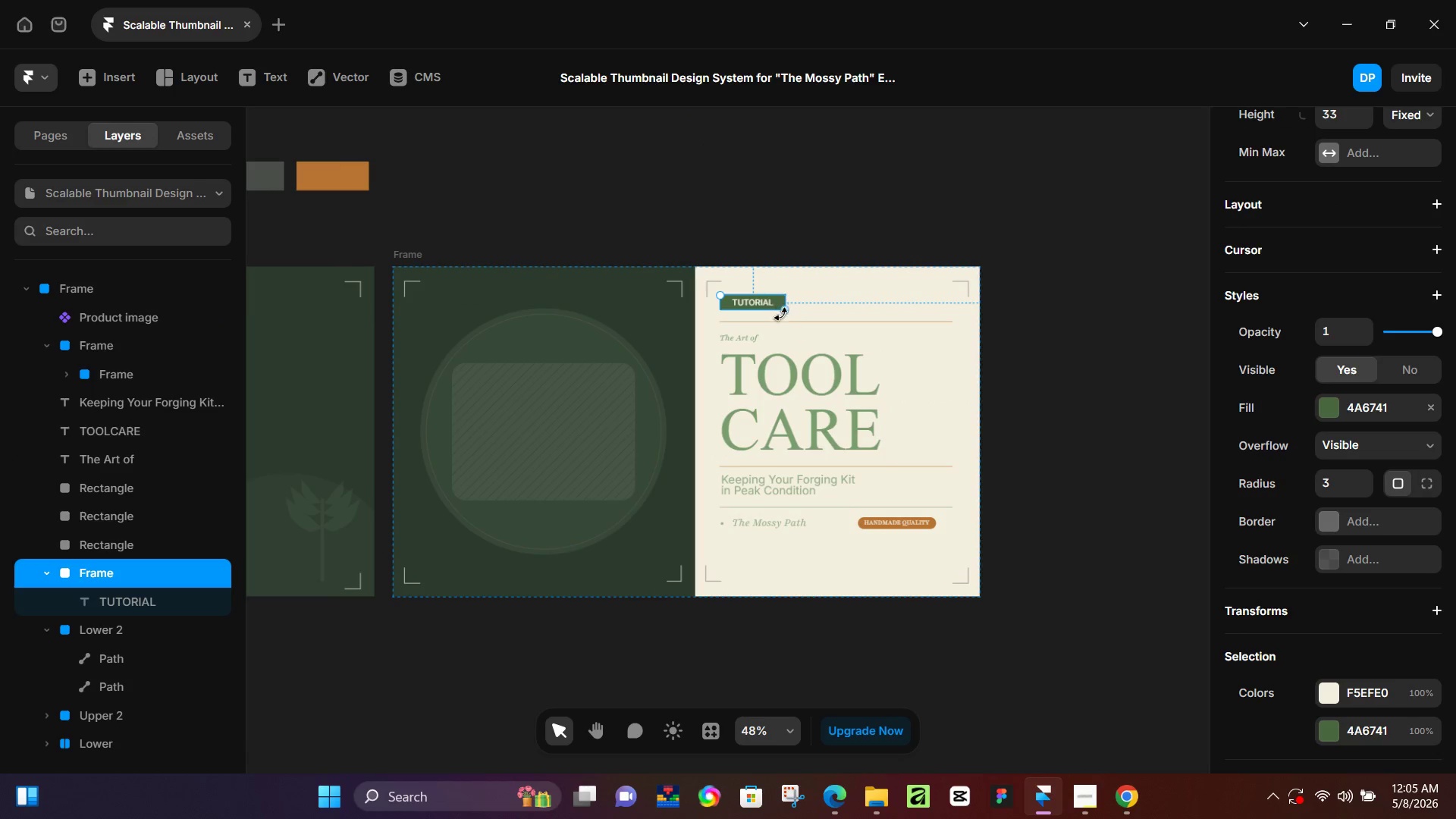 
hold_key(key=ControlLeft, duration=0.53)
scroll: coordinate [780, 326], scroll_direction: up, amount: 7.0
 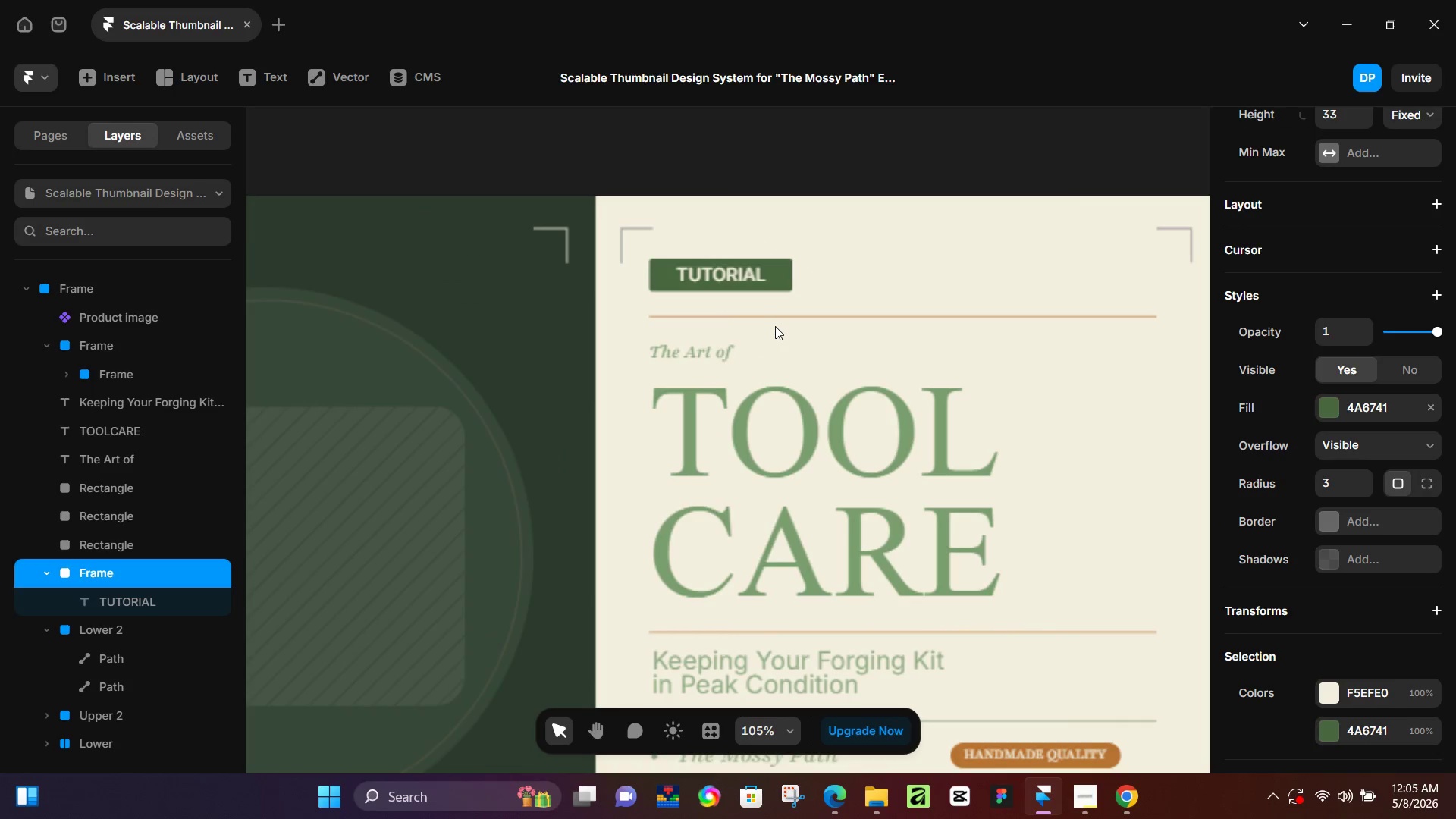 
hold_key(key=ShiftLeft, duration=1.05)
left_click([109, 629])
 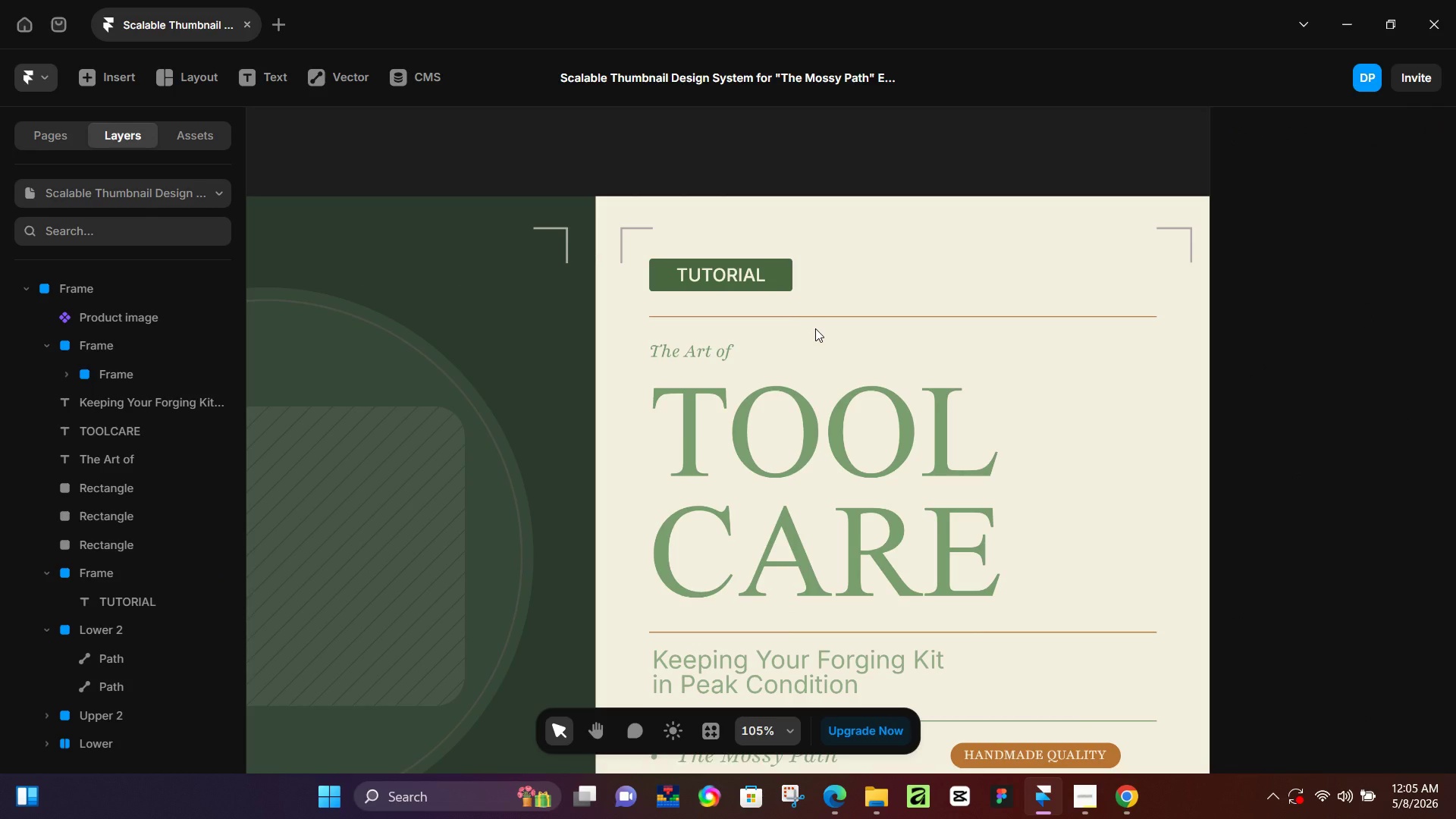 
wait(47.81)
 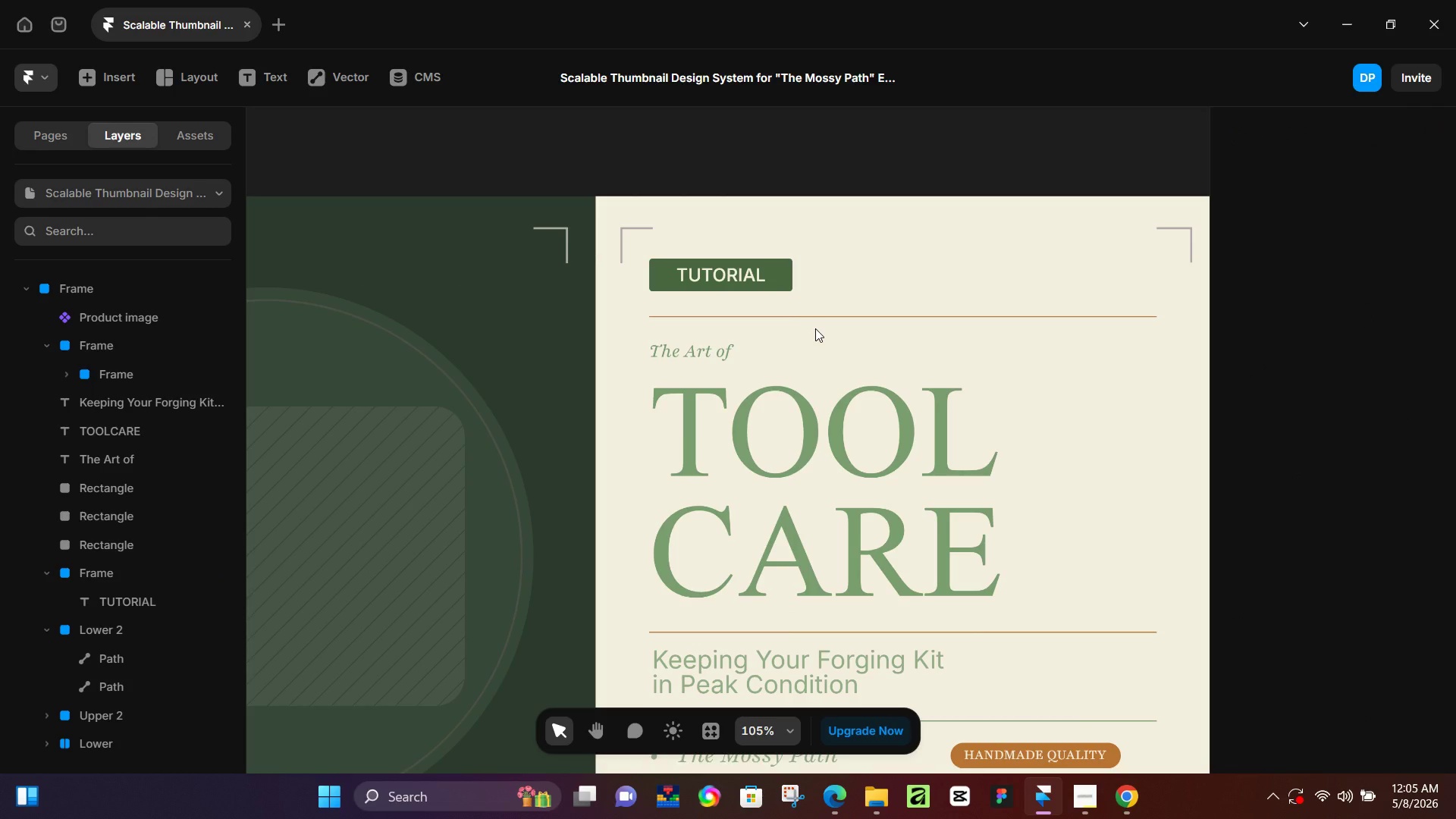 
left_click([790, 274])
 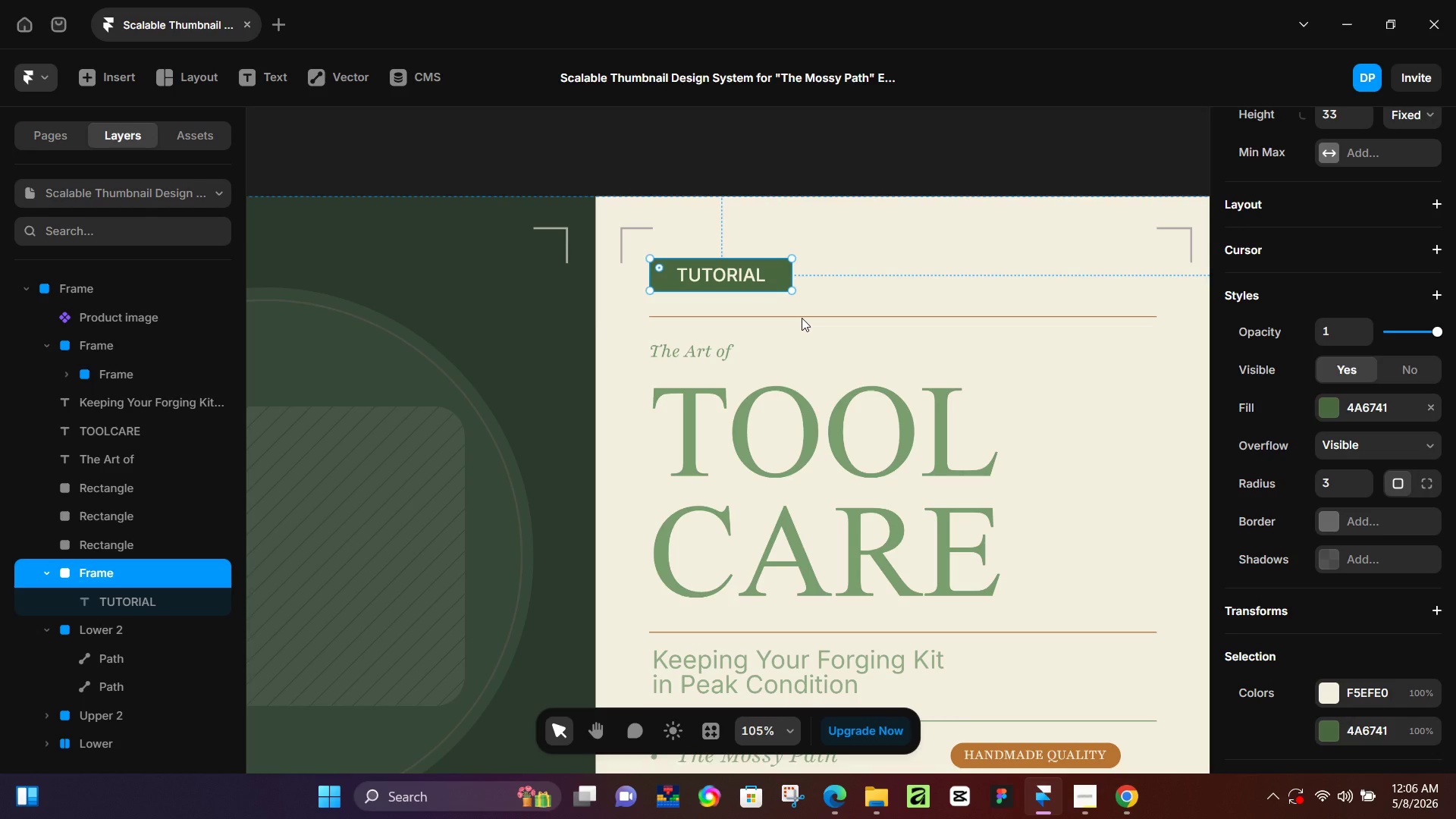 
wait(7.41)
 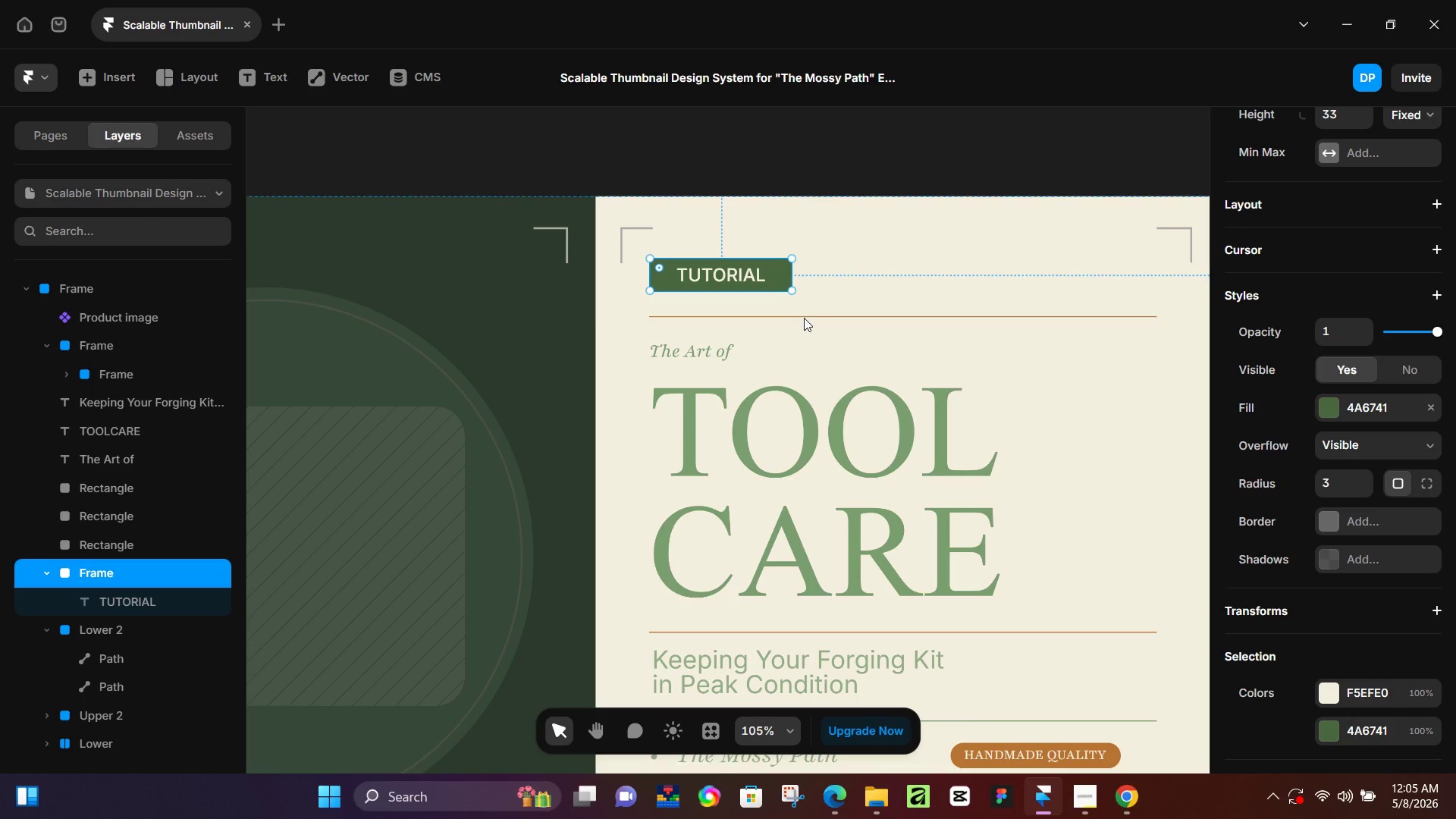 
hold_key(key=ControlLeft, duration=0.8)
scroll: coordinate [782, 362], scroll_direction: up, amount: 7.0
 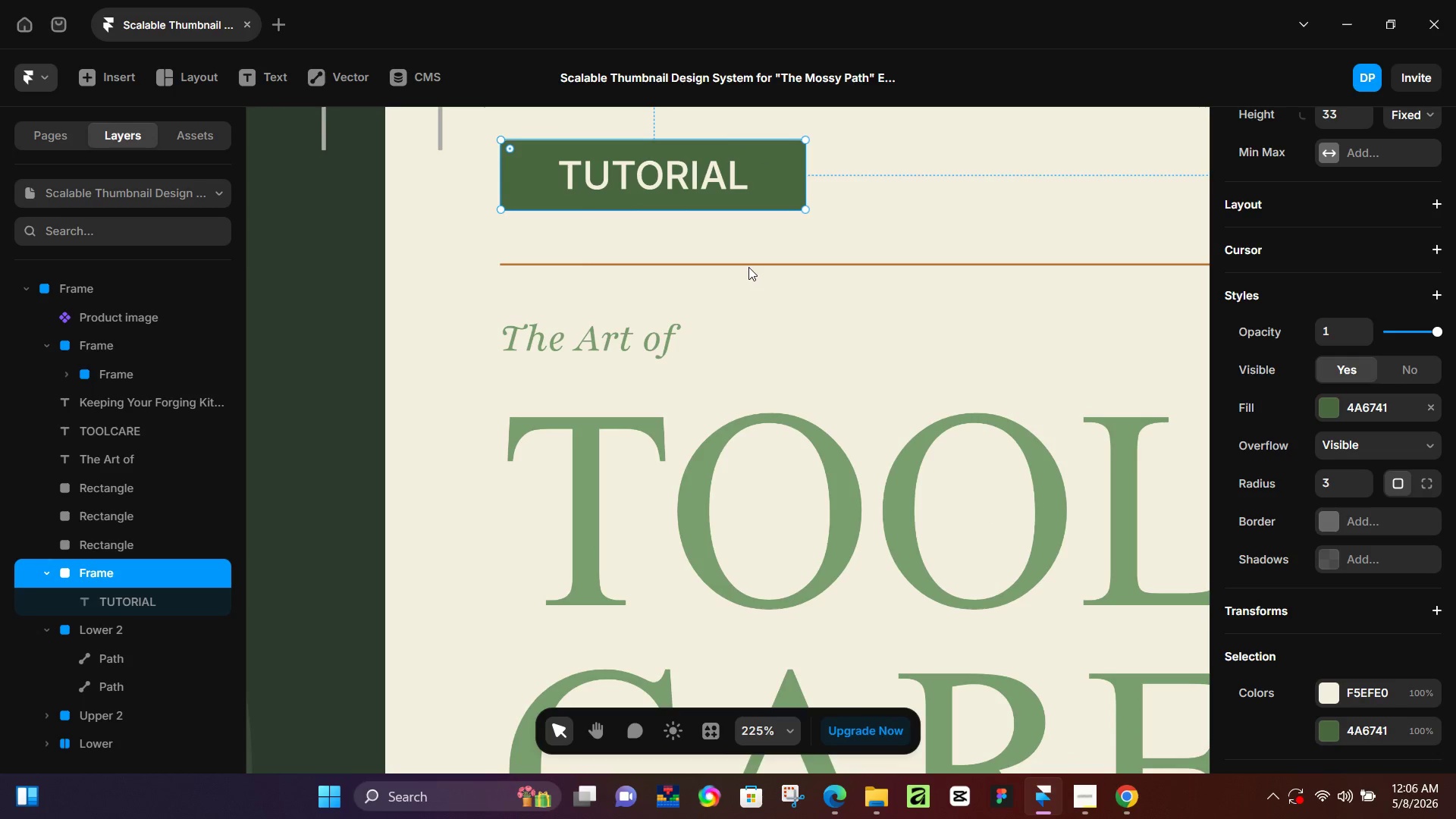 
hold_key(key=ShiftLeft, duration=1.52)
left_click([755, 266])
 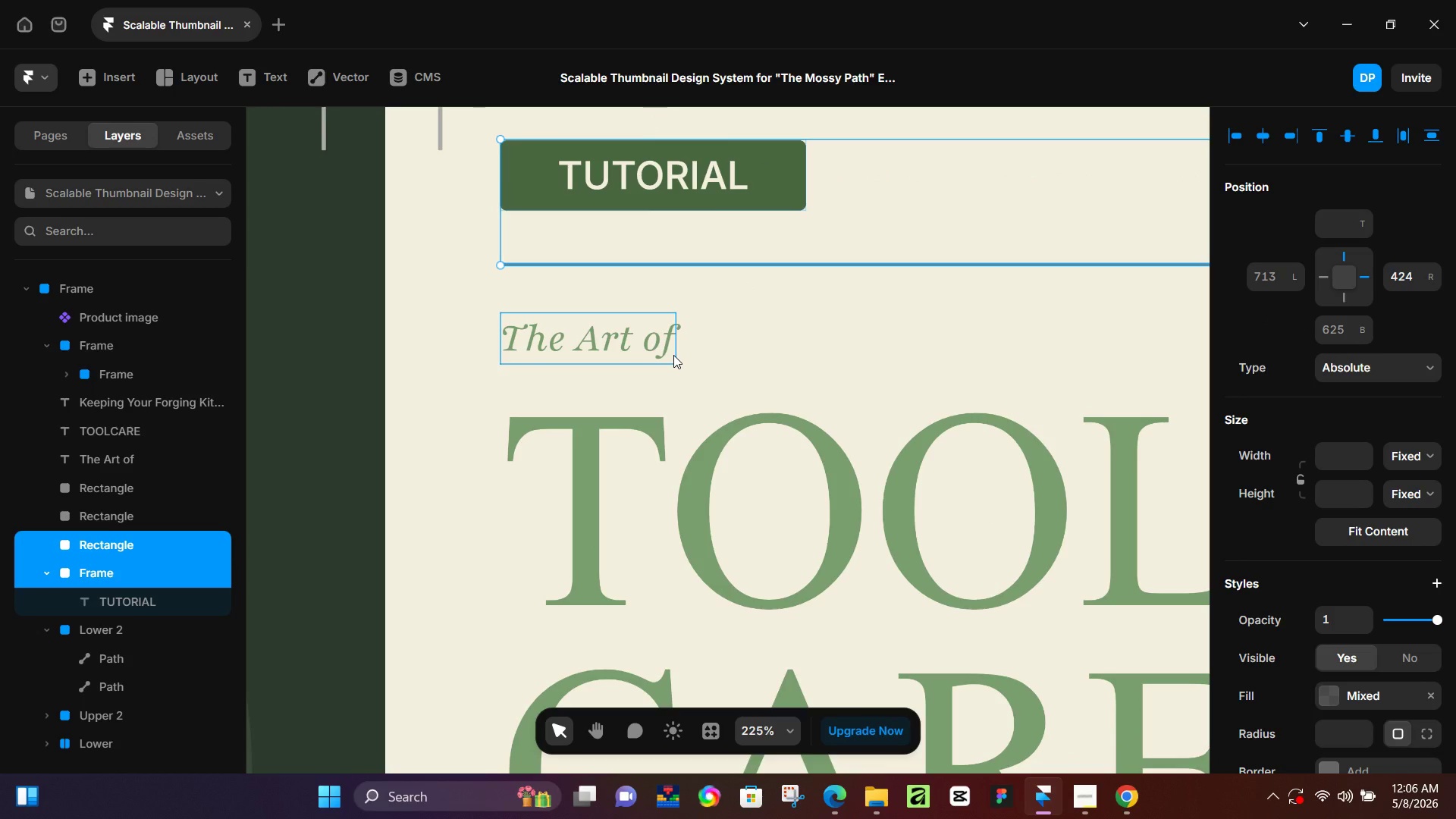 
left_click([673, 355])
 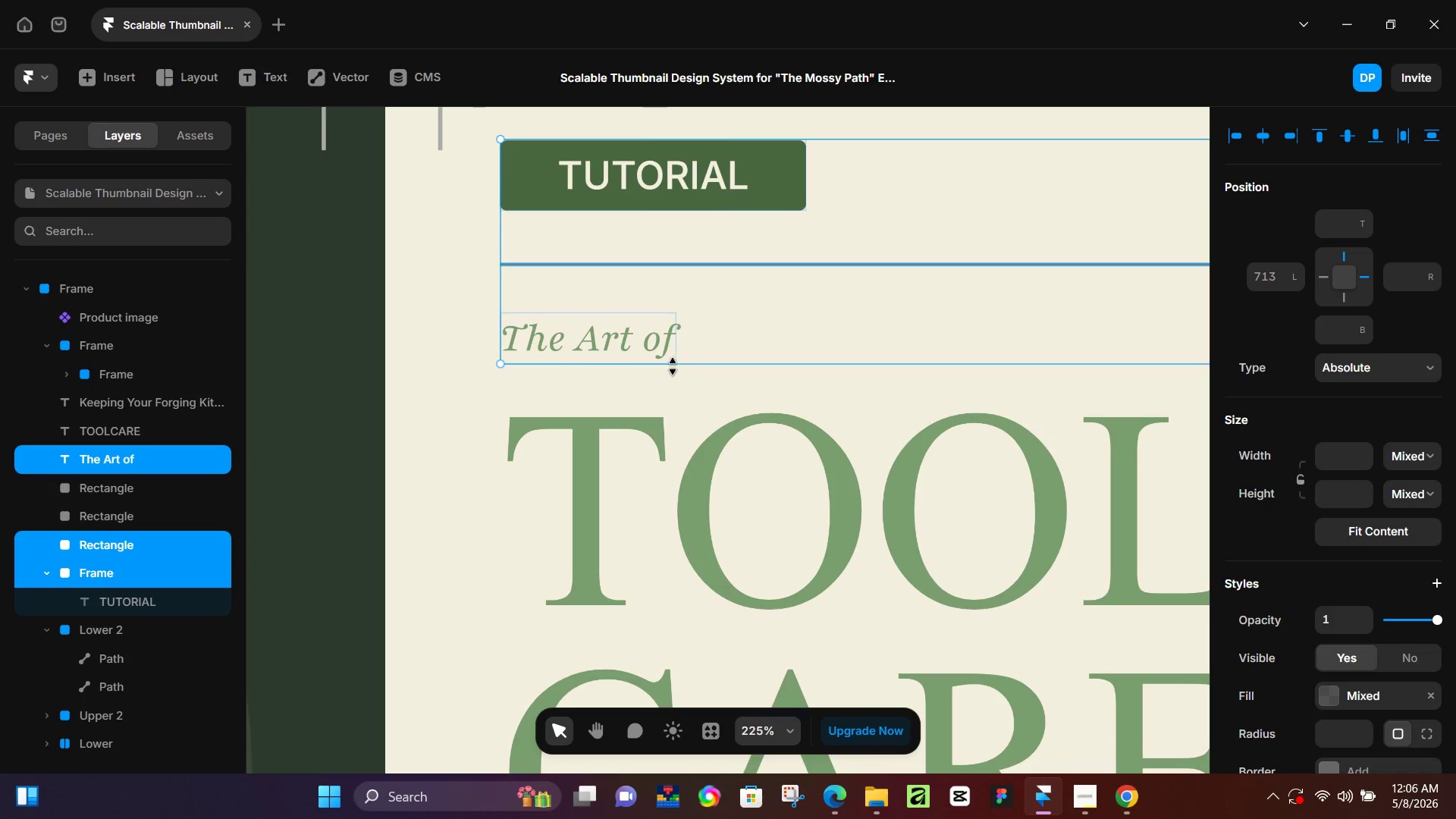 
key(Shift+ShiftLeft)
 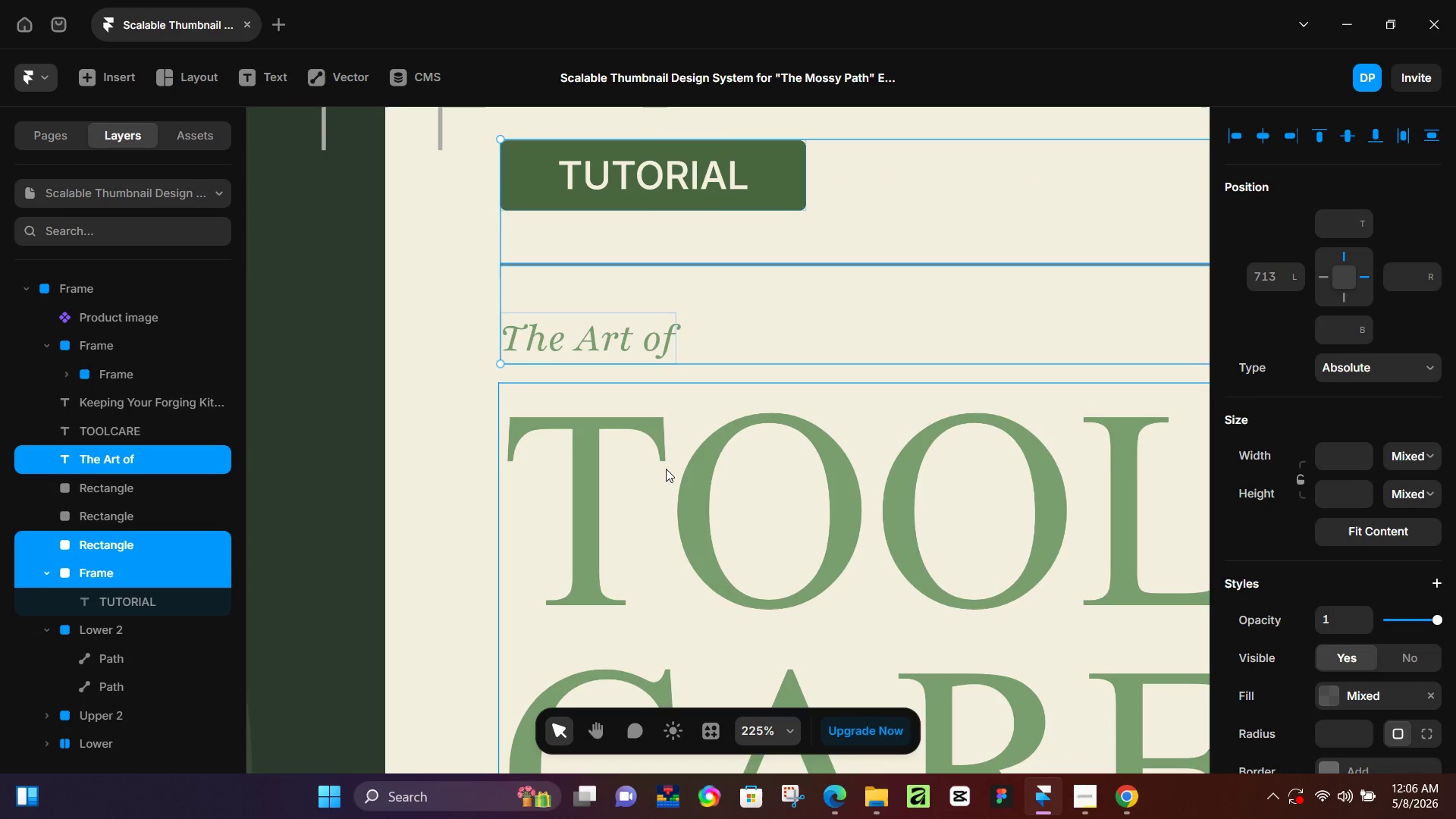 
hold_key(key=ShiftLeft, duration=0.47)
left_click([667, 469])
 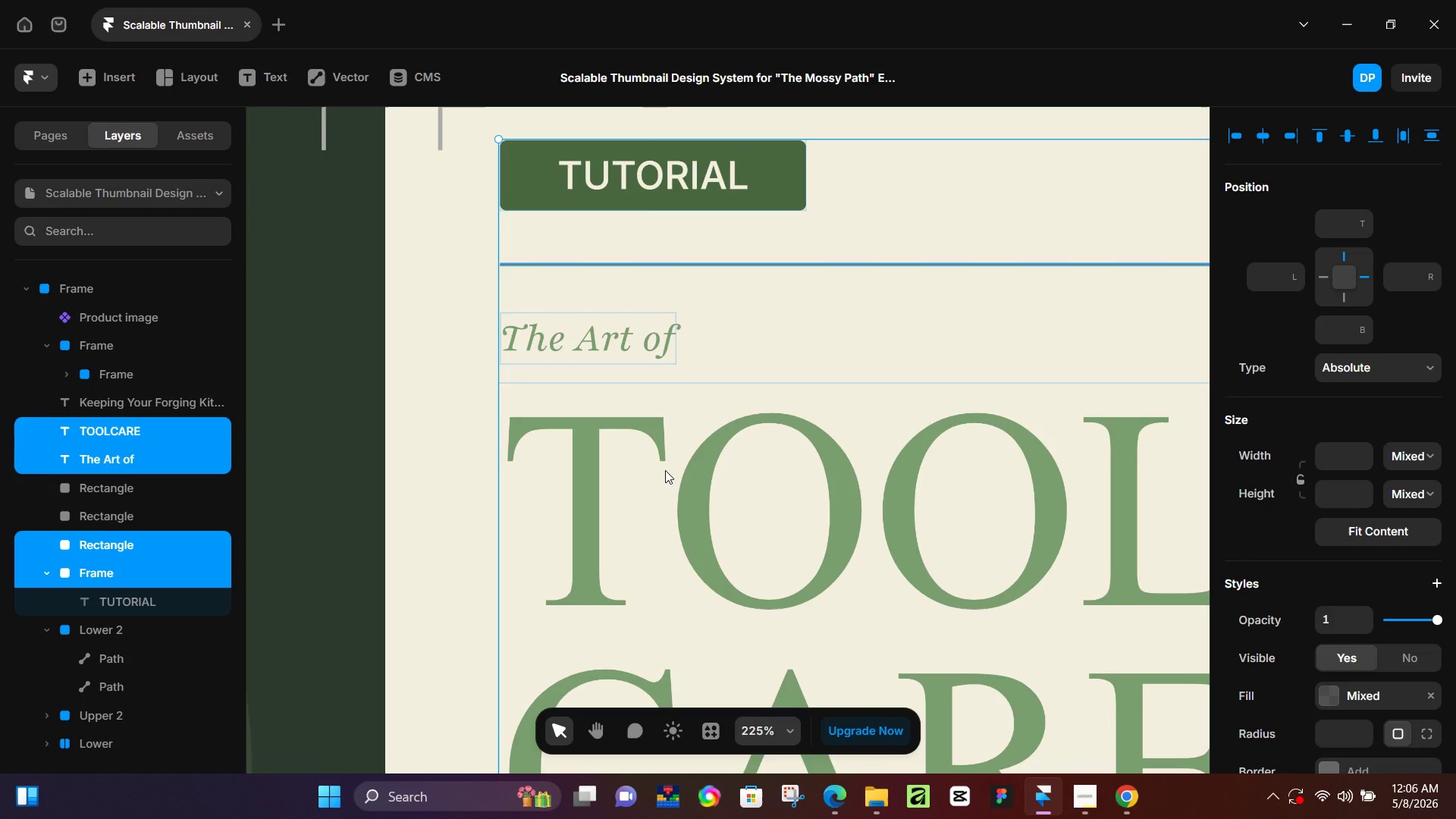 
wait(7.38)
 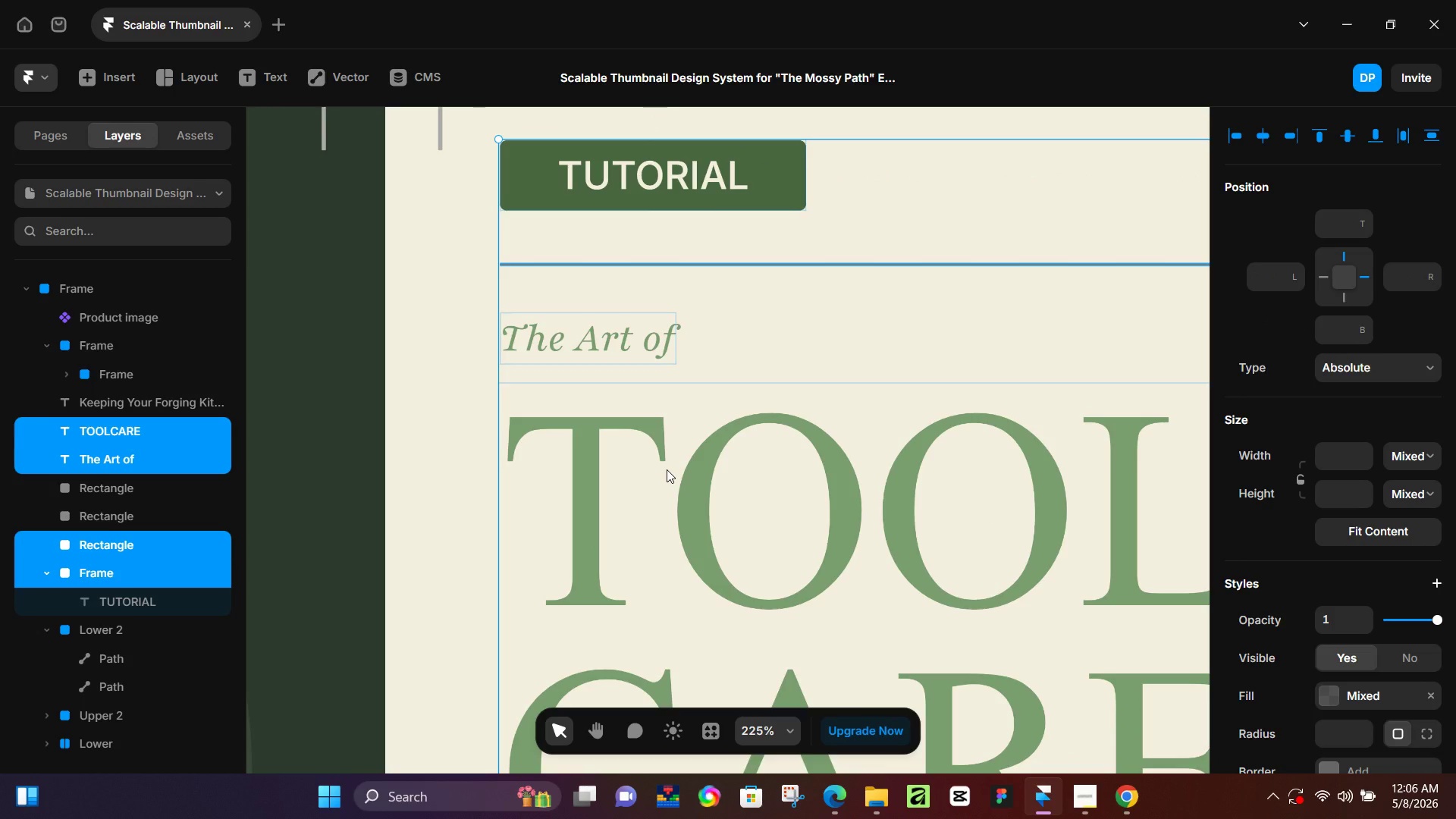 
key(Control+ControlLeft)
 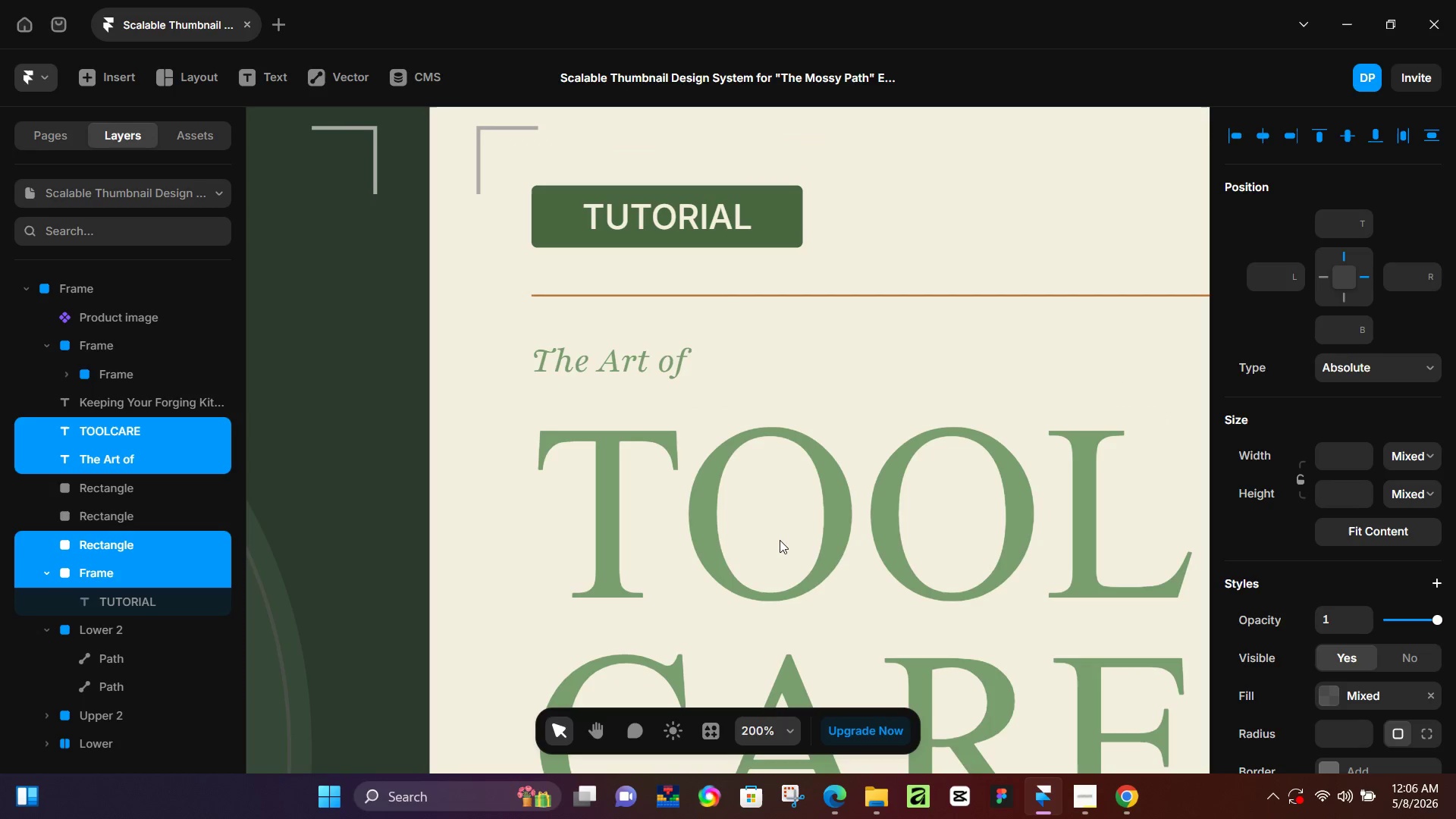 
hold_key(key=ControlLeft, duration=0.42)
 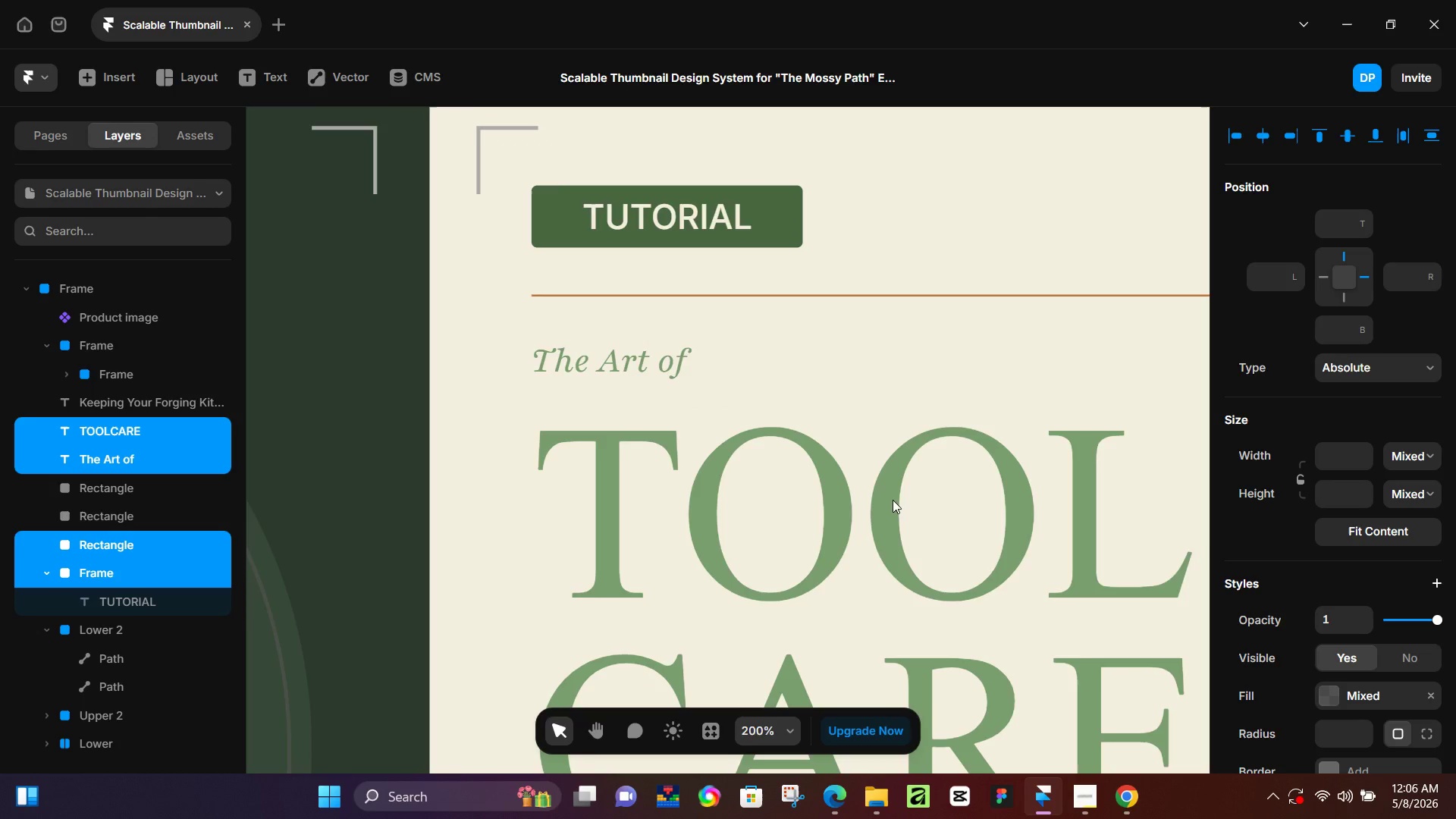 
scroll: coordinate [782, 538], scroll_direction: down, amount: 11.0
 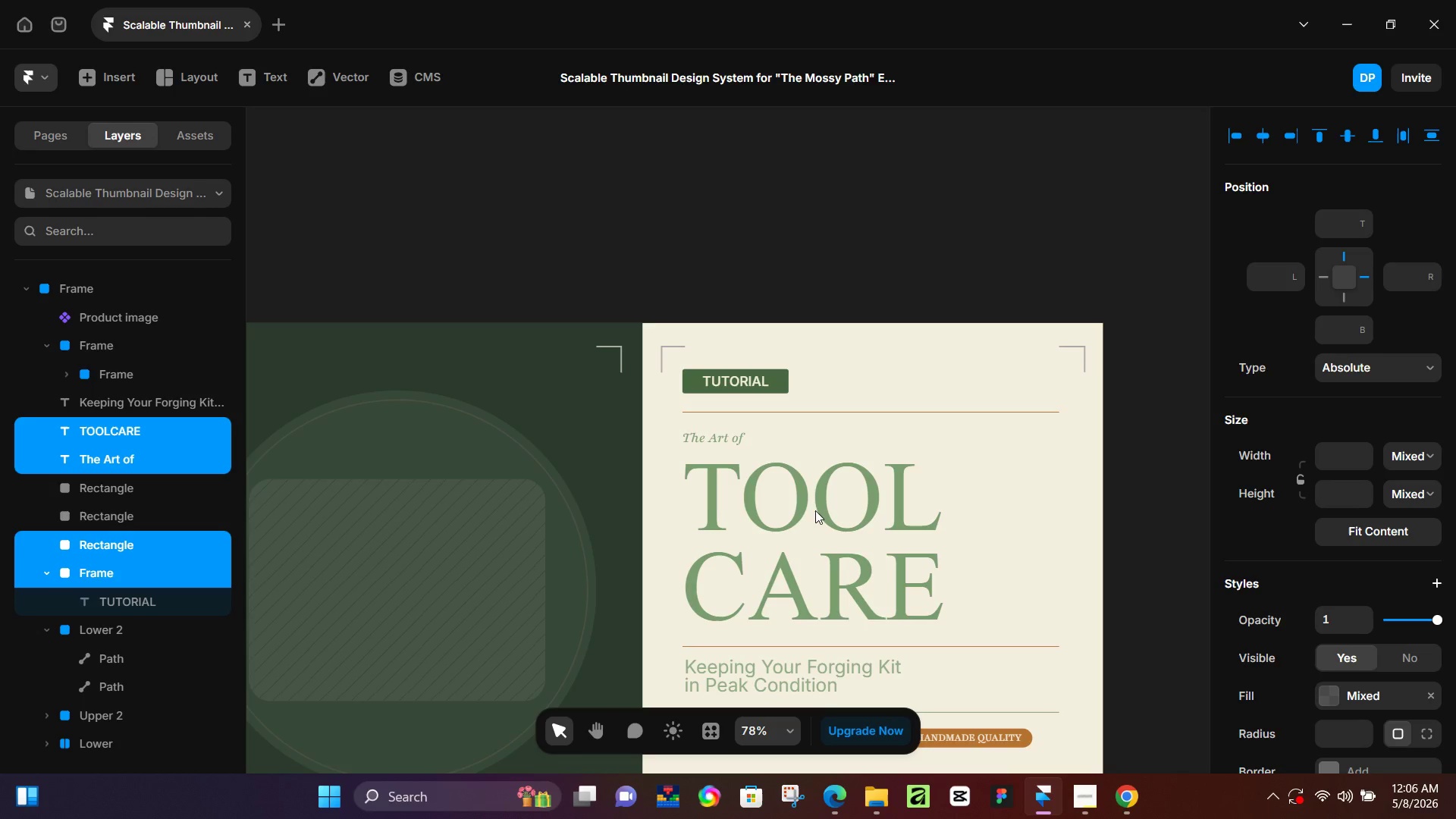 
hold_key(key=ControlLeft, duration=0.39)
 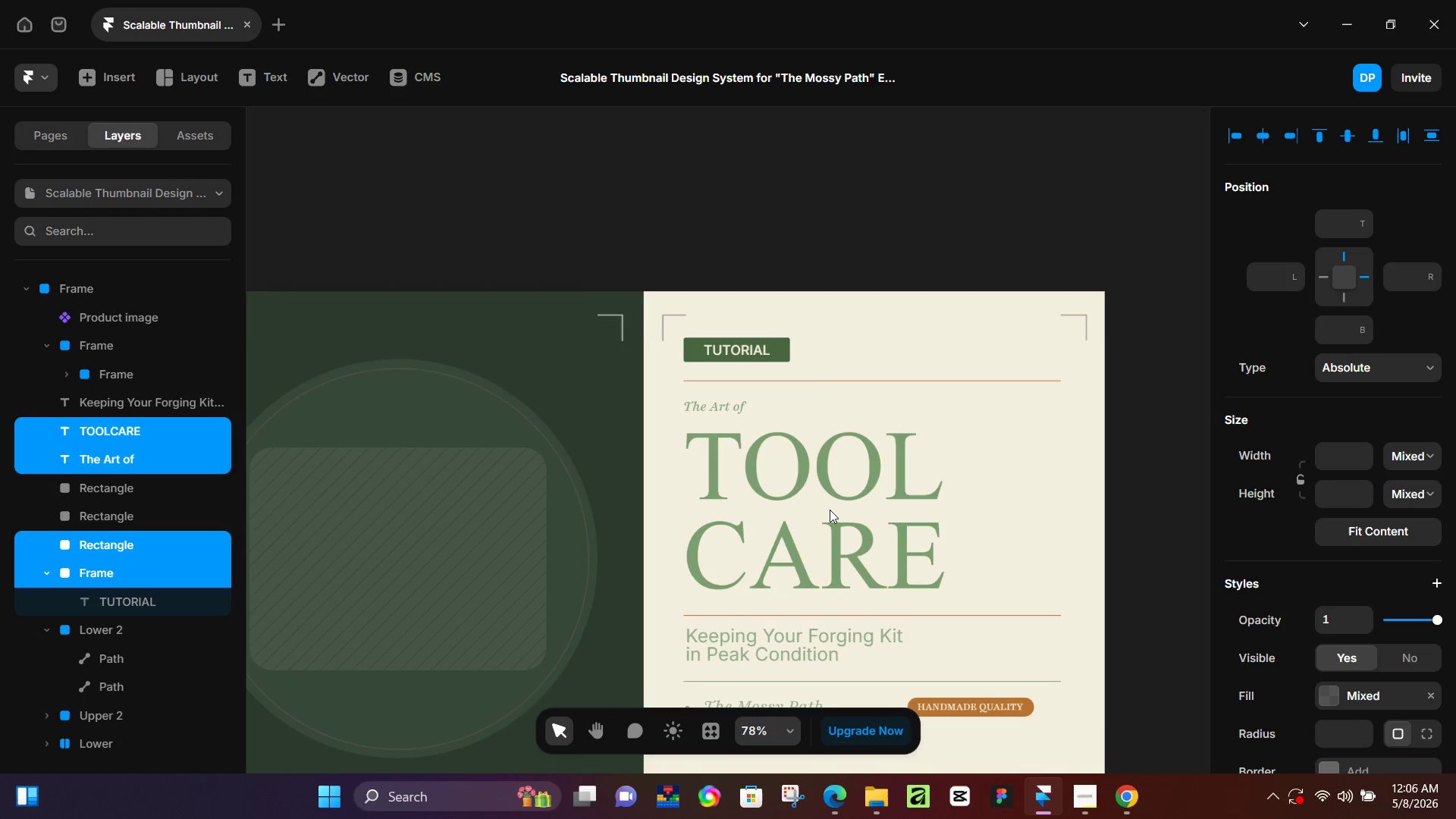 
scroll: coordinate [828, 511], scroll_direction: down, amount: 5.0
 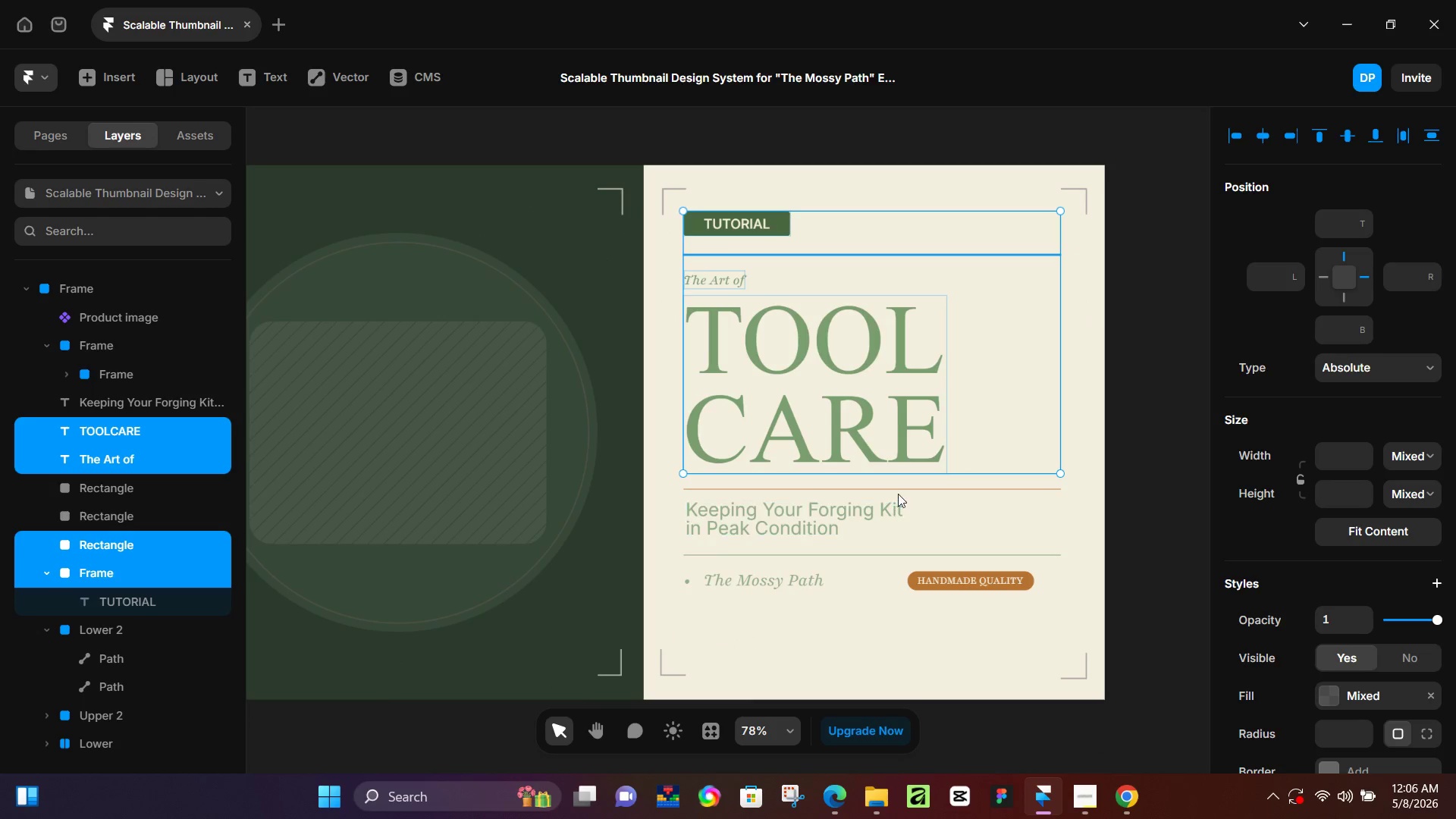 
hold_key(key=ControlLeft, duration=0.53)
 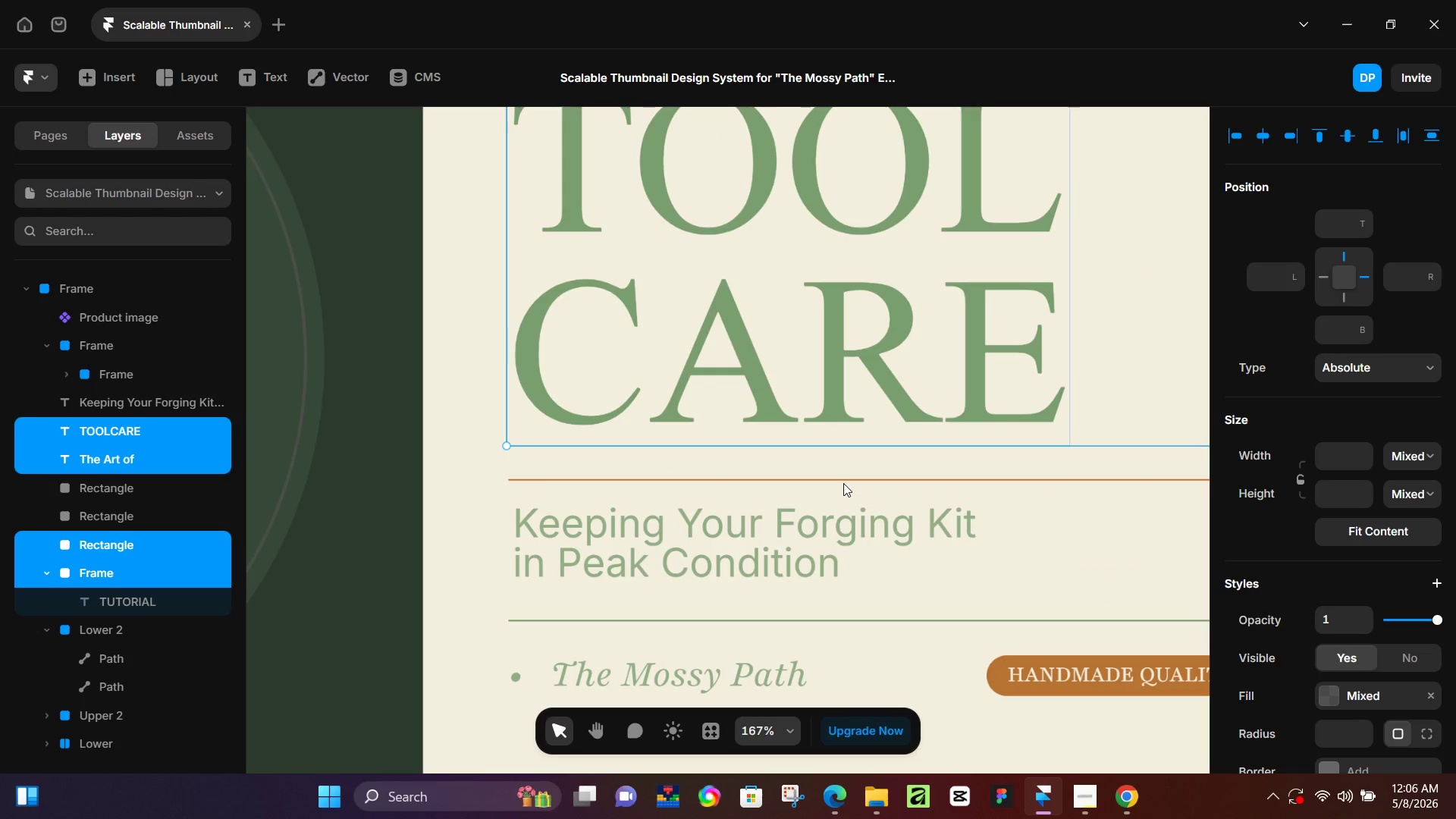 
hold_key(key=ControlLeft, duration=12.31)
 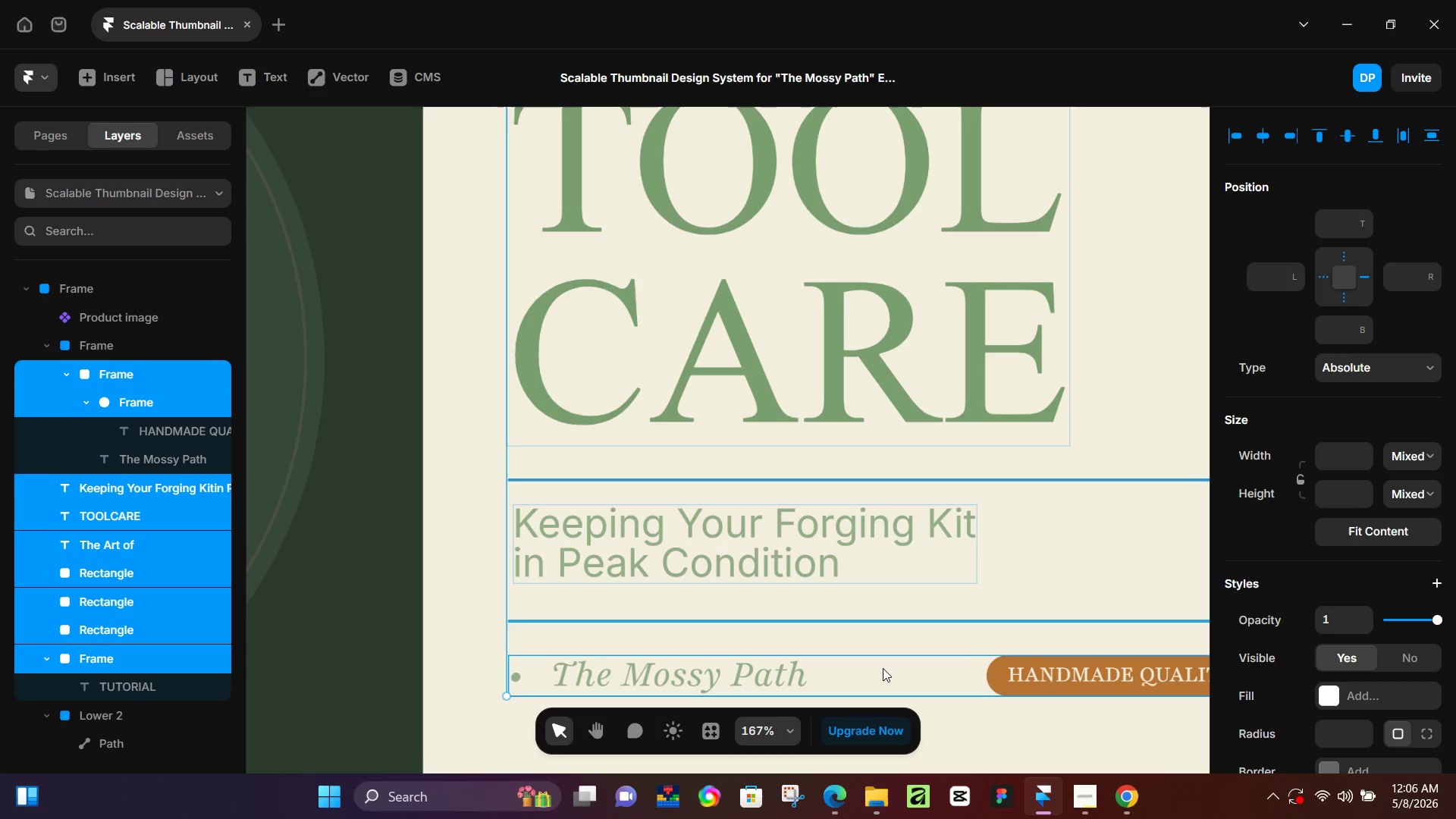 
hold_key(key=ShiftLeft, duration=1.52)
 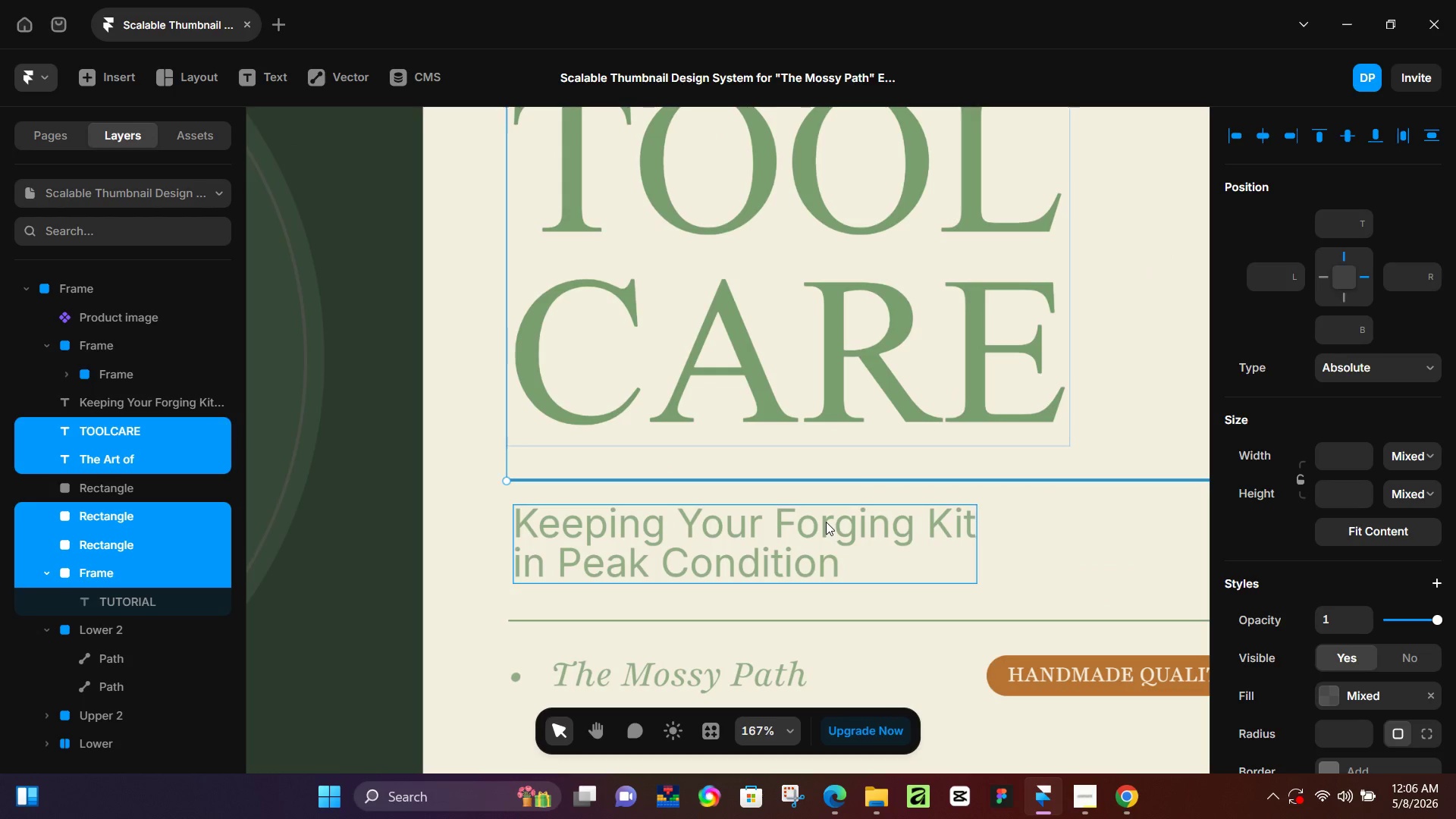 
scroll: coordinate [836, 497], scroll_direction: up, amount: 7.0
 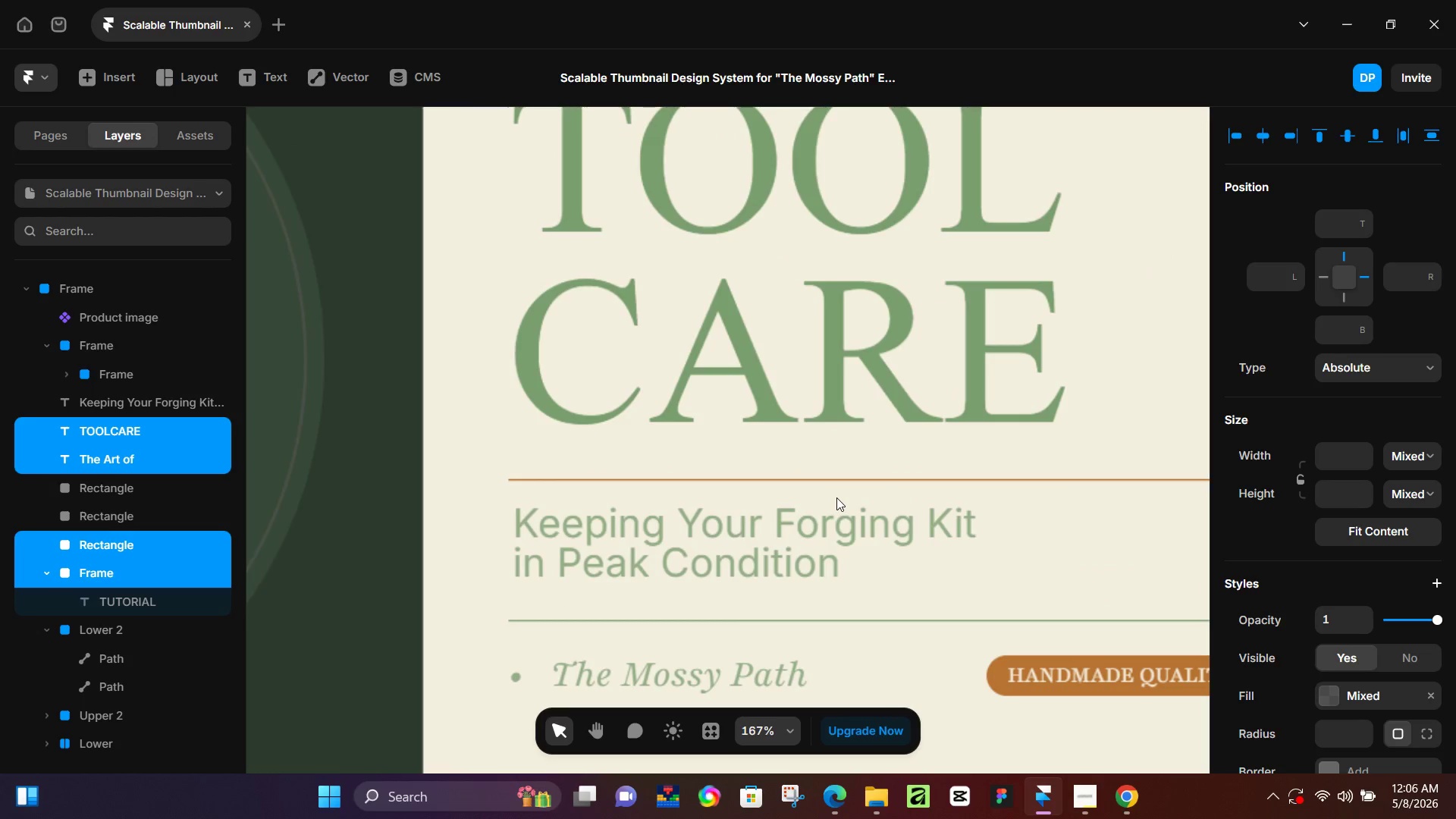 
left_click([847, 480])
 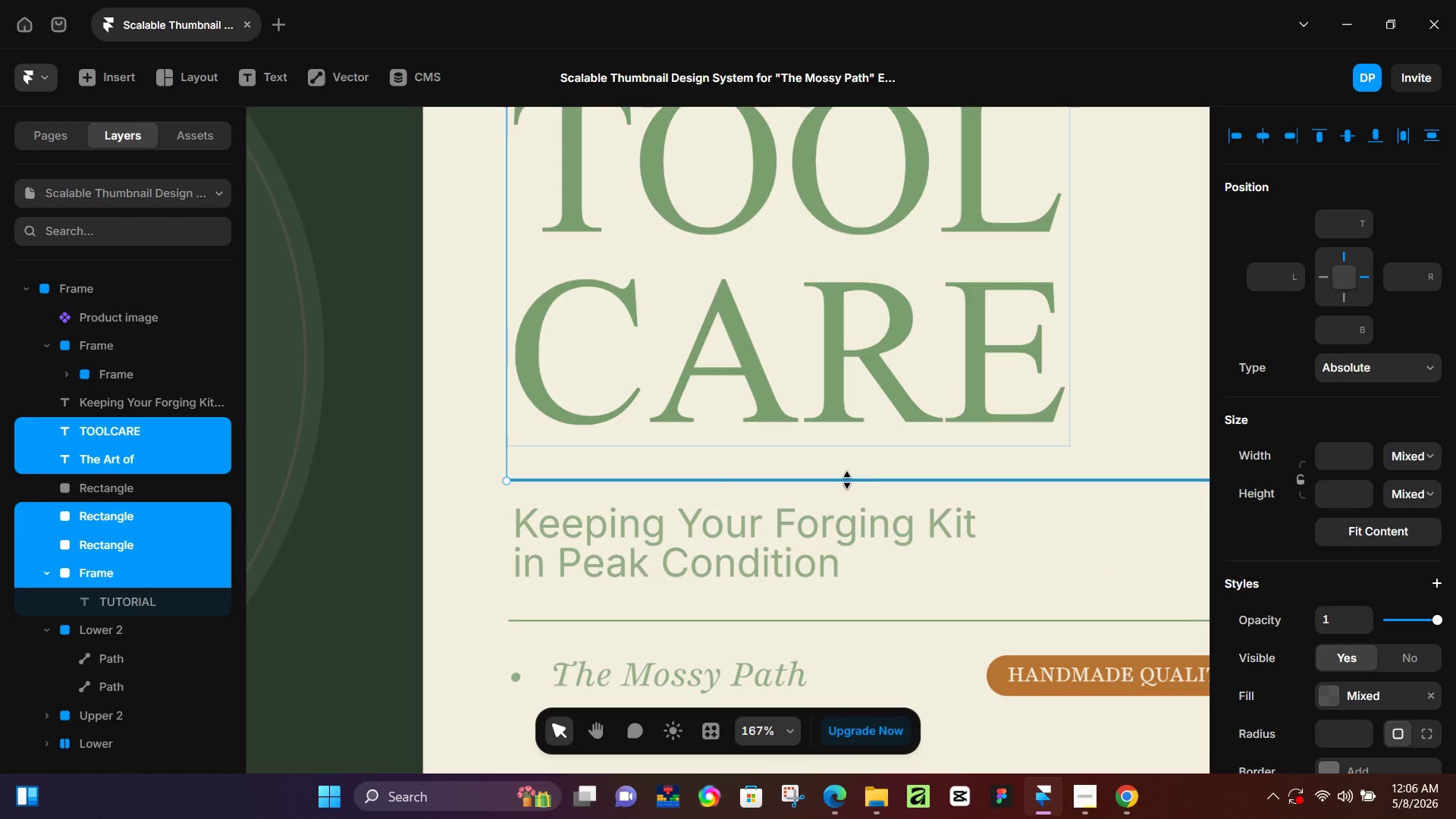 
hold_key(key=ShiftLeft, duration=1.5)
left_click([826, 522])
 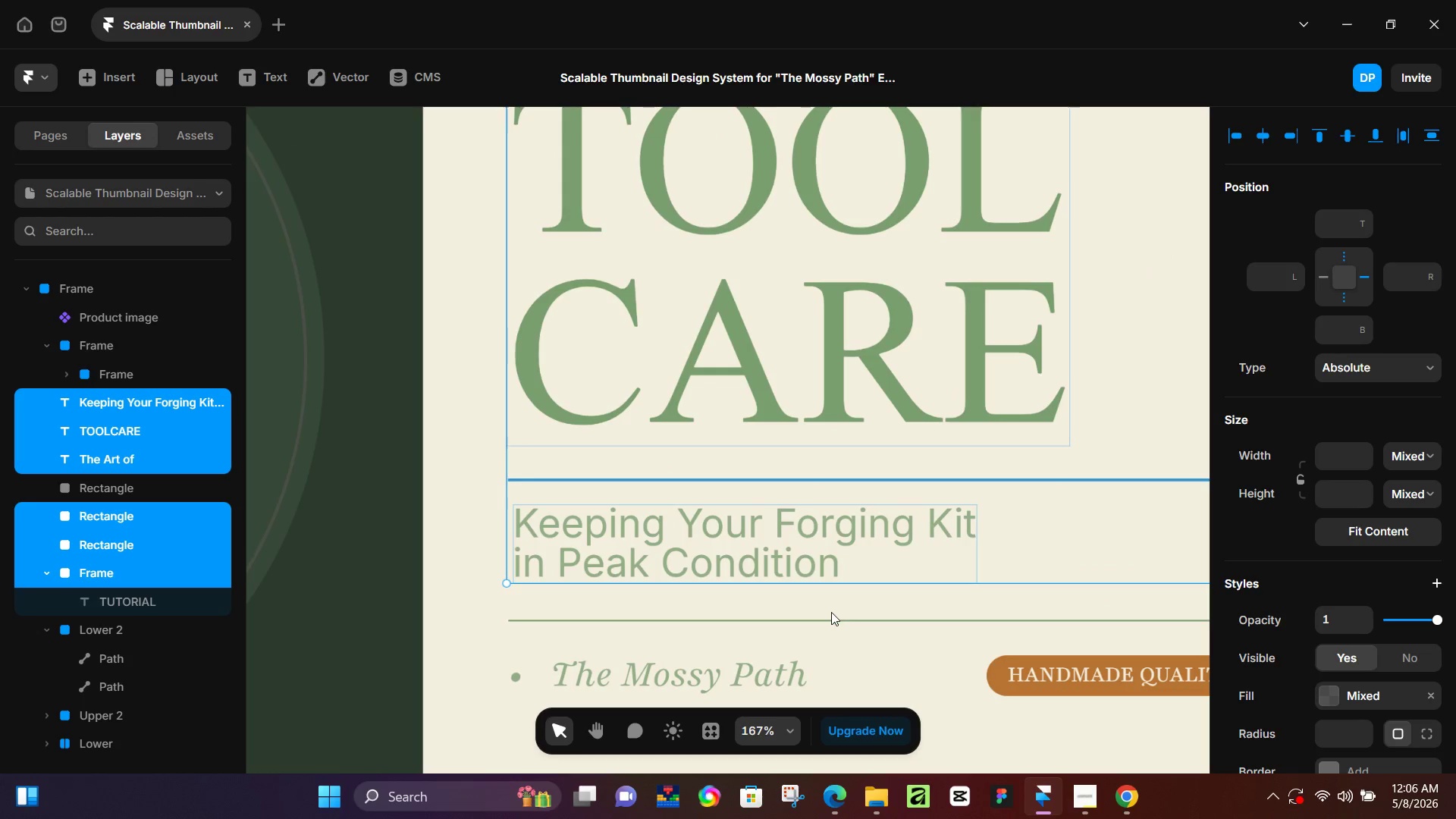 
hold_key(key=ShiftLeft, duration=1.5)
left_click([831, 621])
 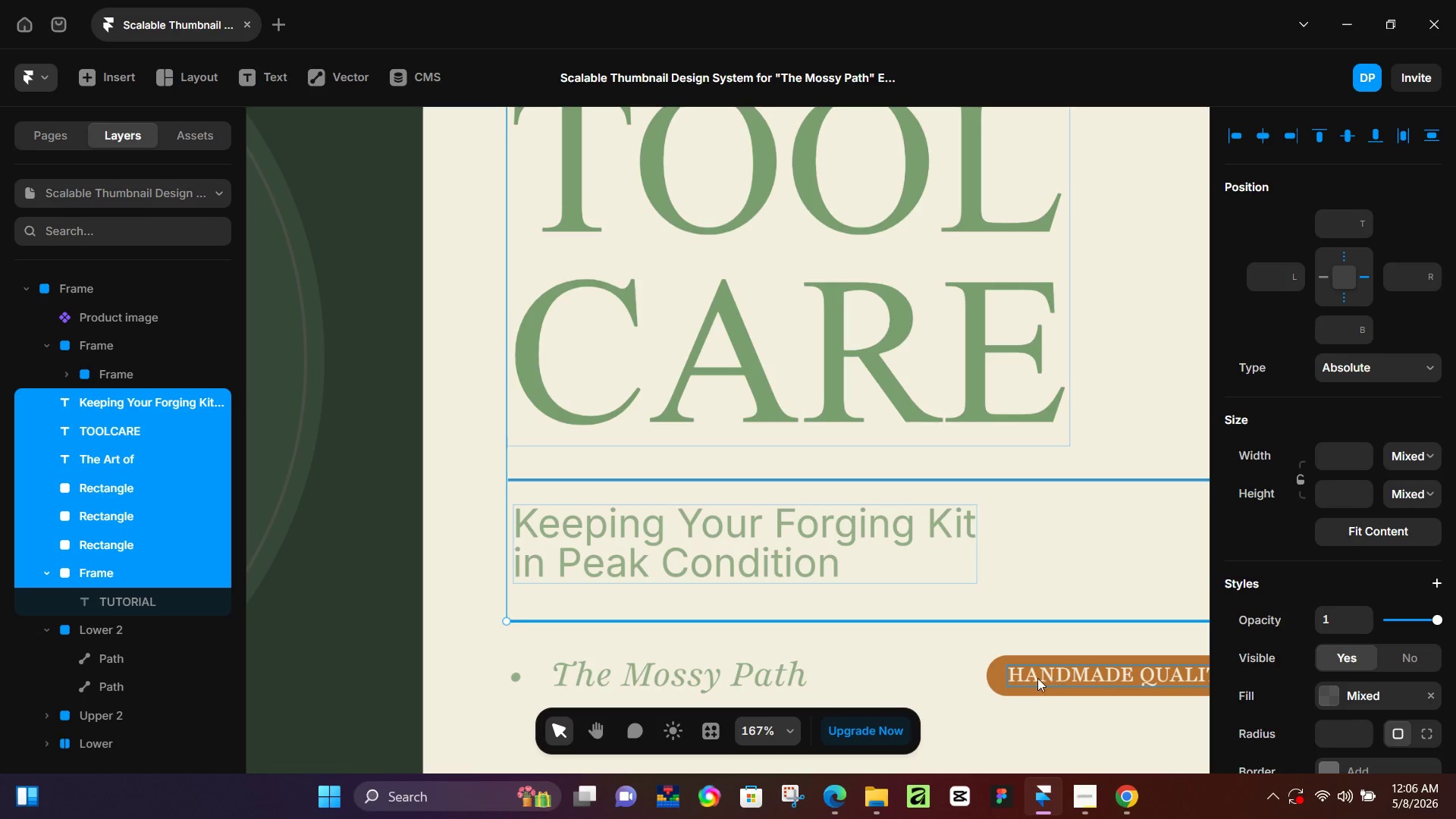 
hold_key(key=ShiftLeft, duration=1.5)
left_click([999, 679])
 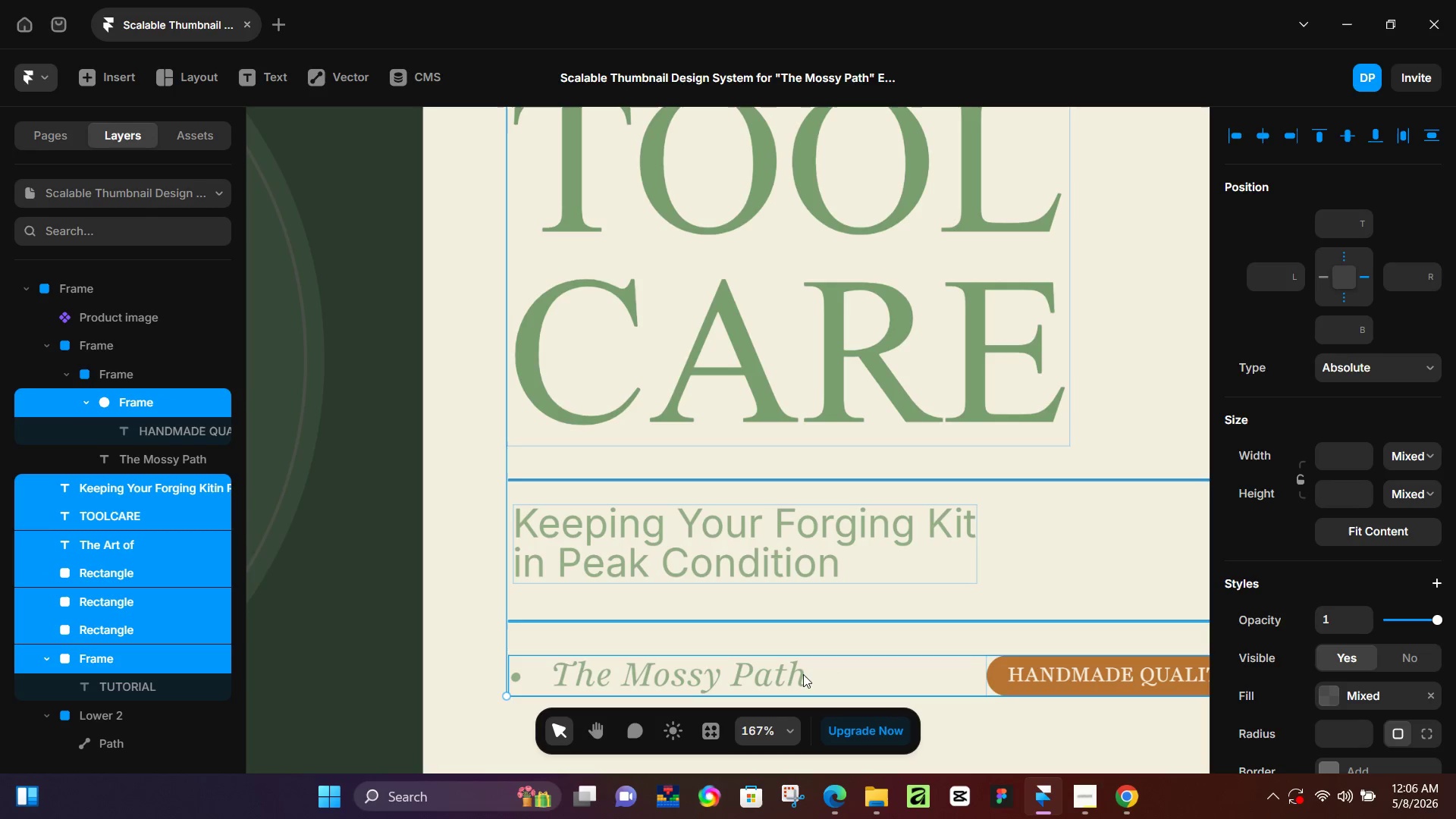 
hold_key(key=ShiftLeft, duration=1.38)
left_click([880, 678])
 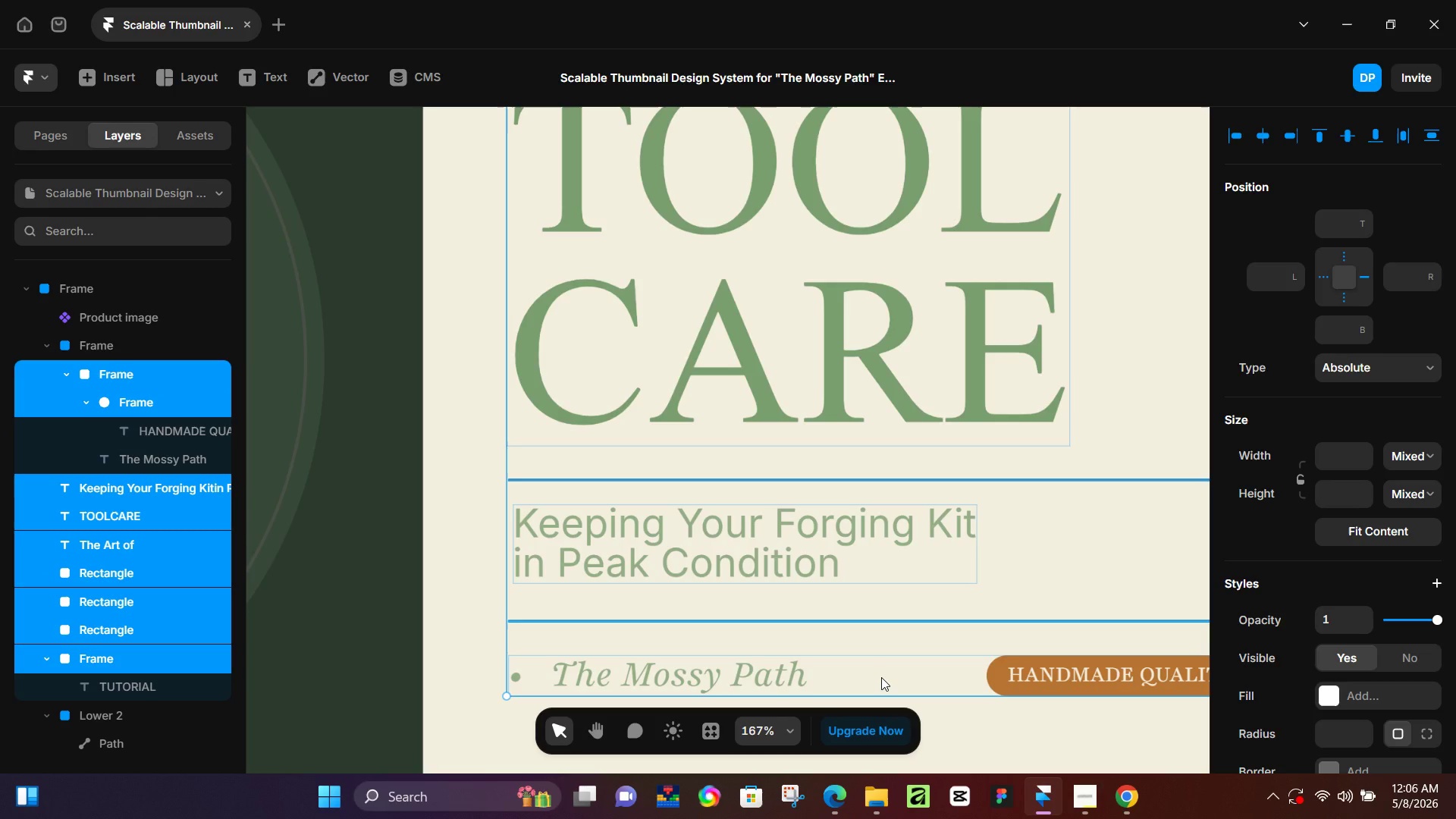 
hold_key(key=ShiftLeft, duration=18.59)
 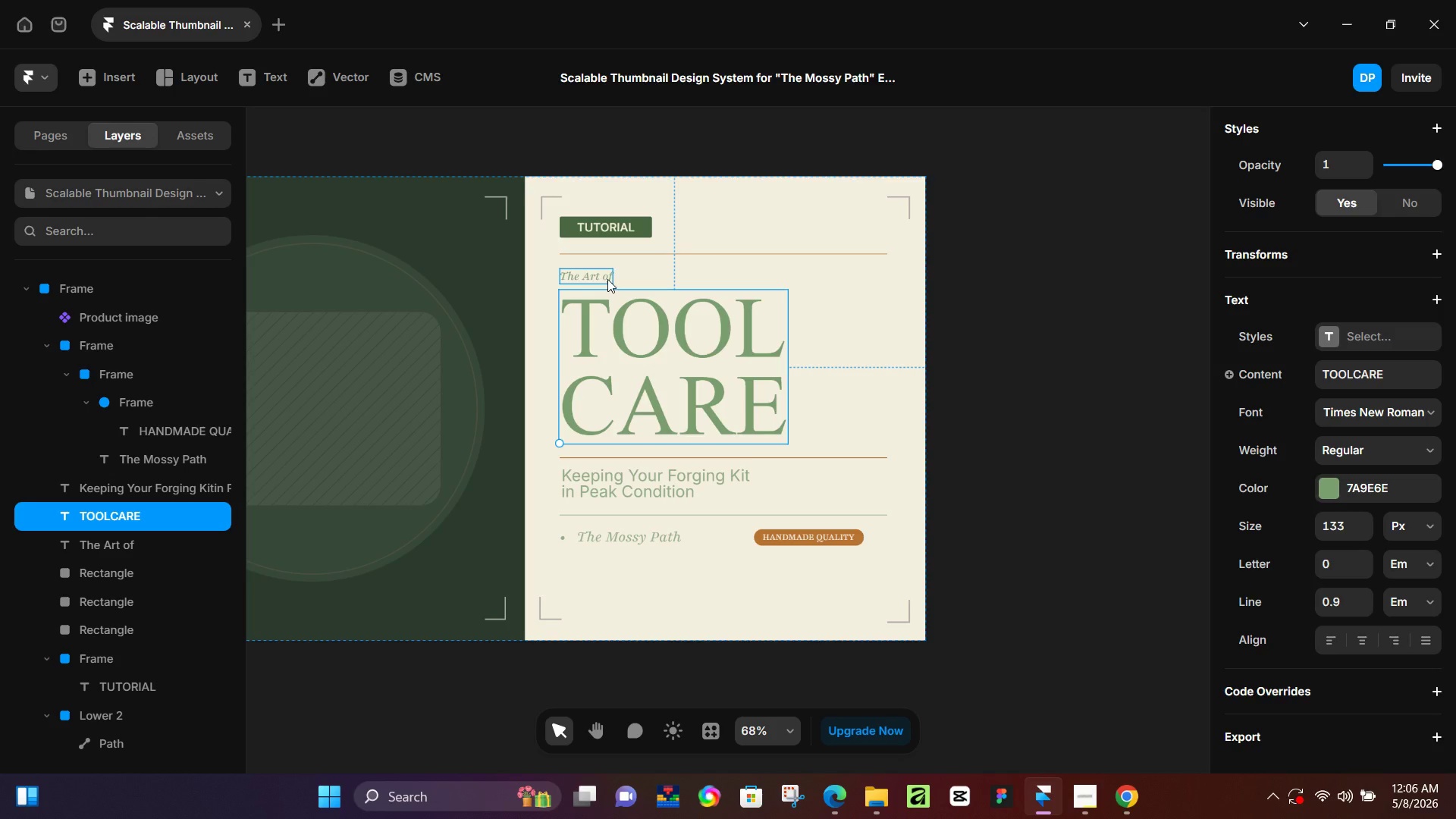 
key(Control+NumpadEnter)
 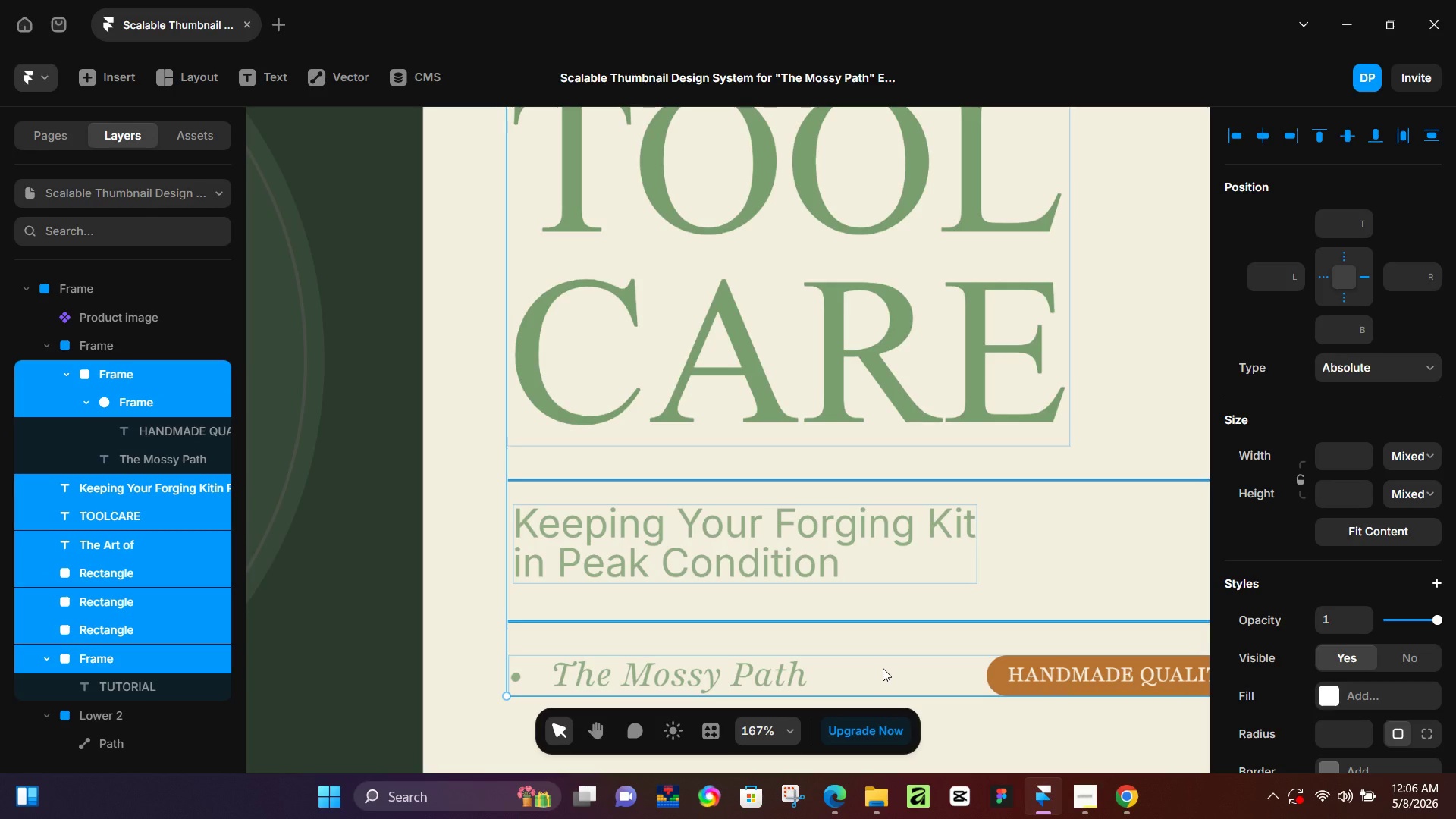 
key(Alt+Control+Enter)
 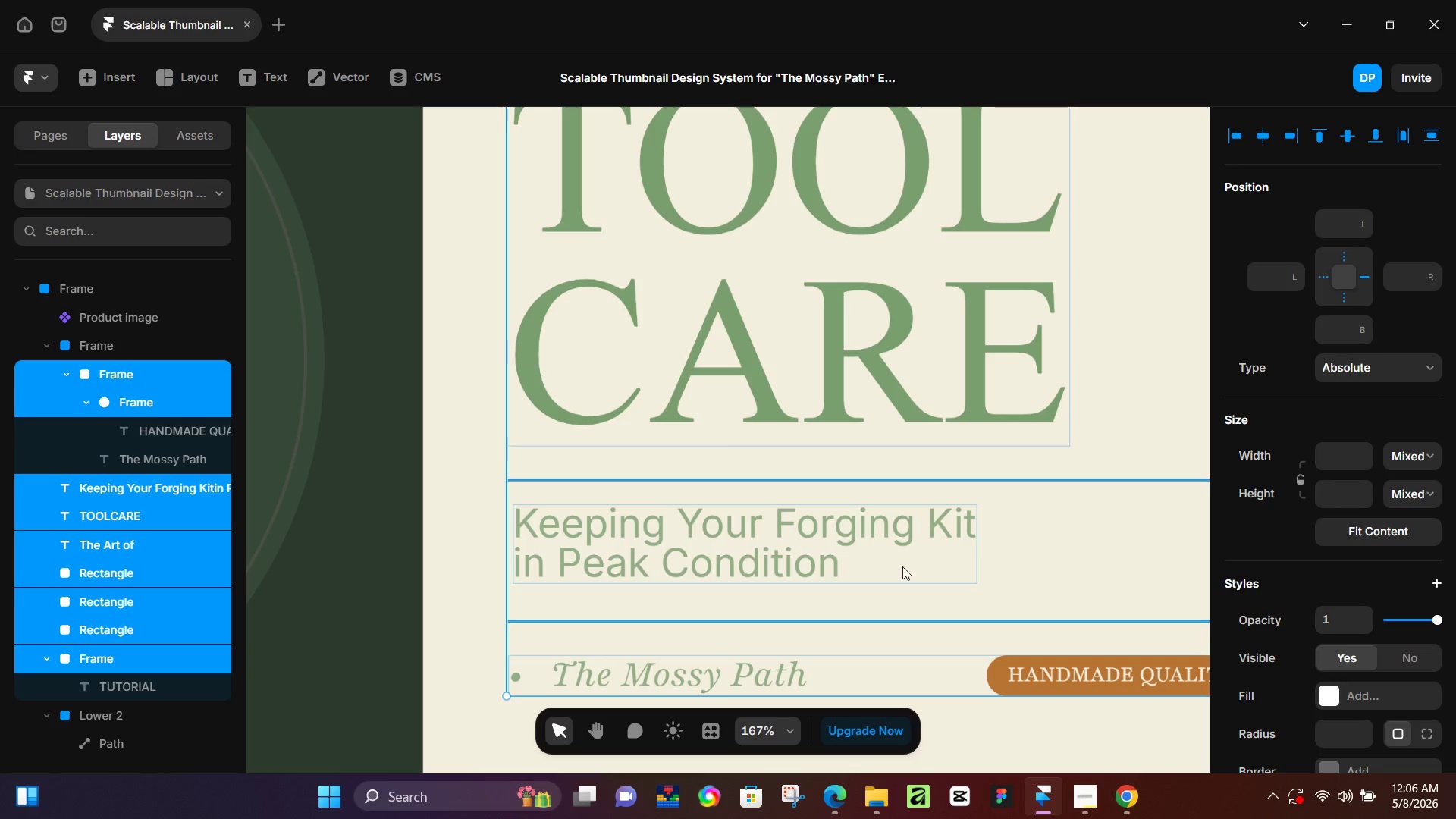 
hold_key(key=ControlLeft, duration=1.11)
scroll: coordinate [598, 560], scroll_direction: down, amount: 4.0
 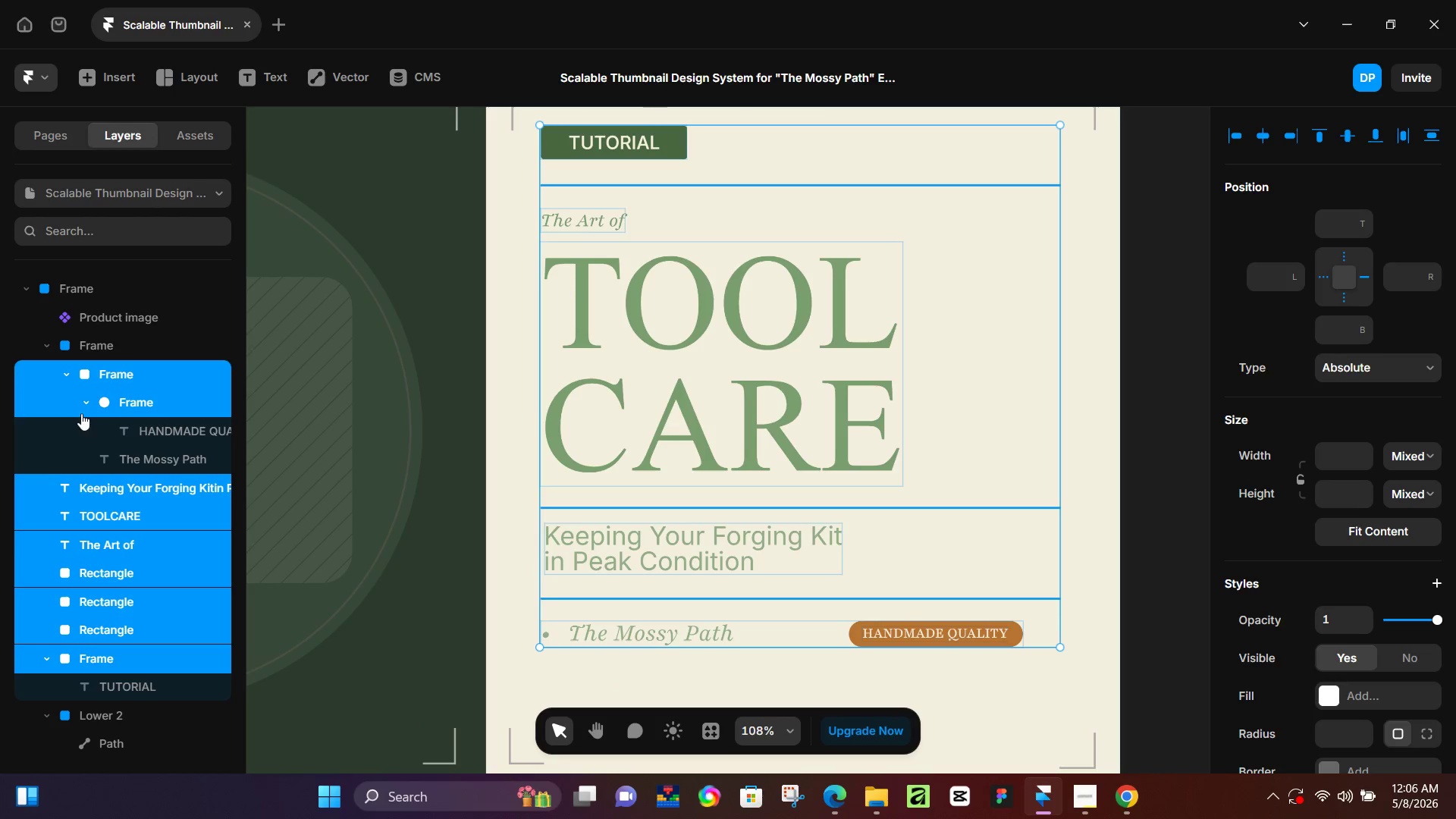 
hold_key(key=ControlLeft, duration=0.5)
scroll: coordinate [592, 374], scroll_direction: down, amount: 4.0
 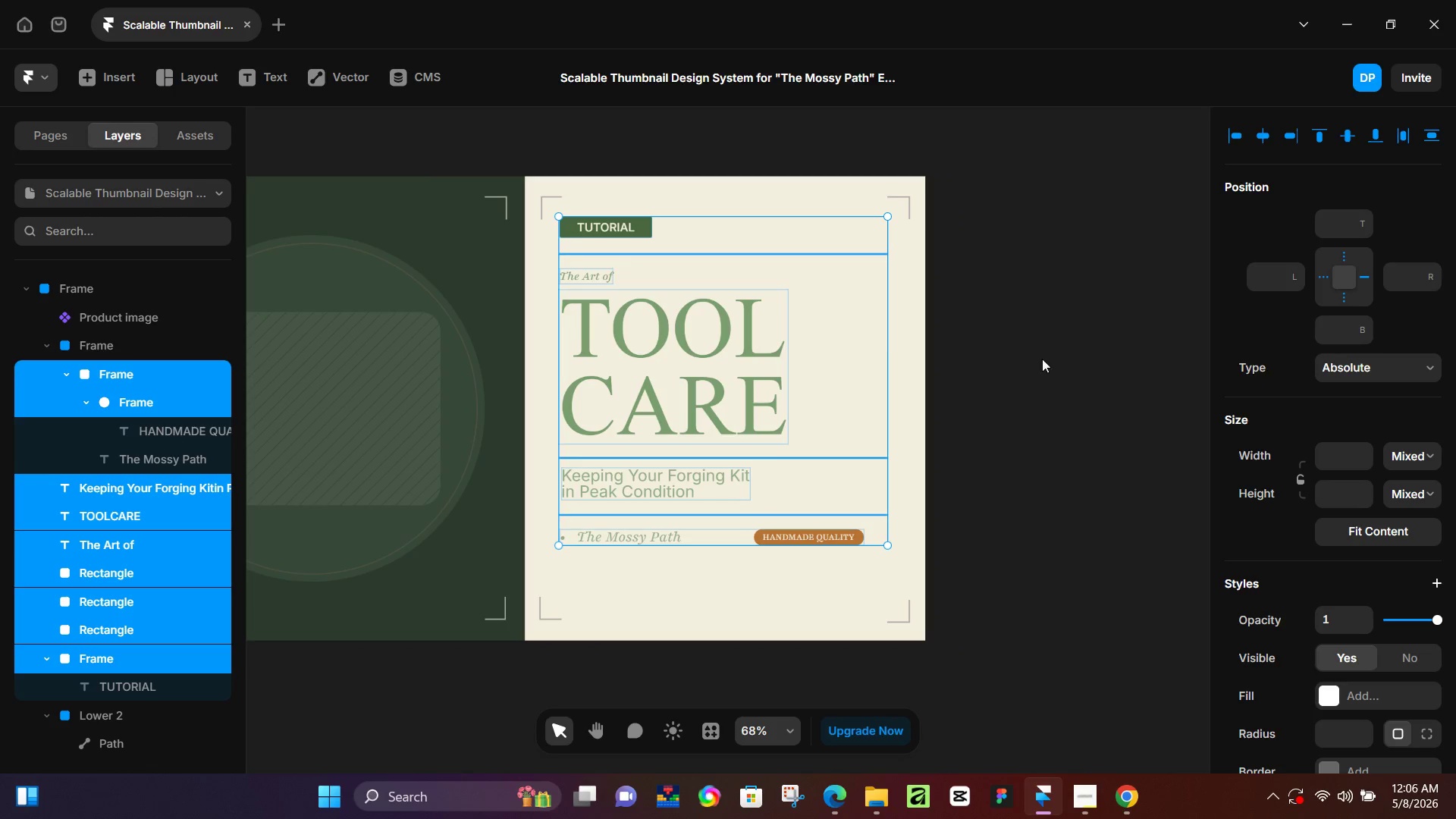 
left_click([1050, 359])
 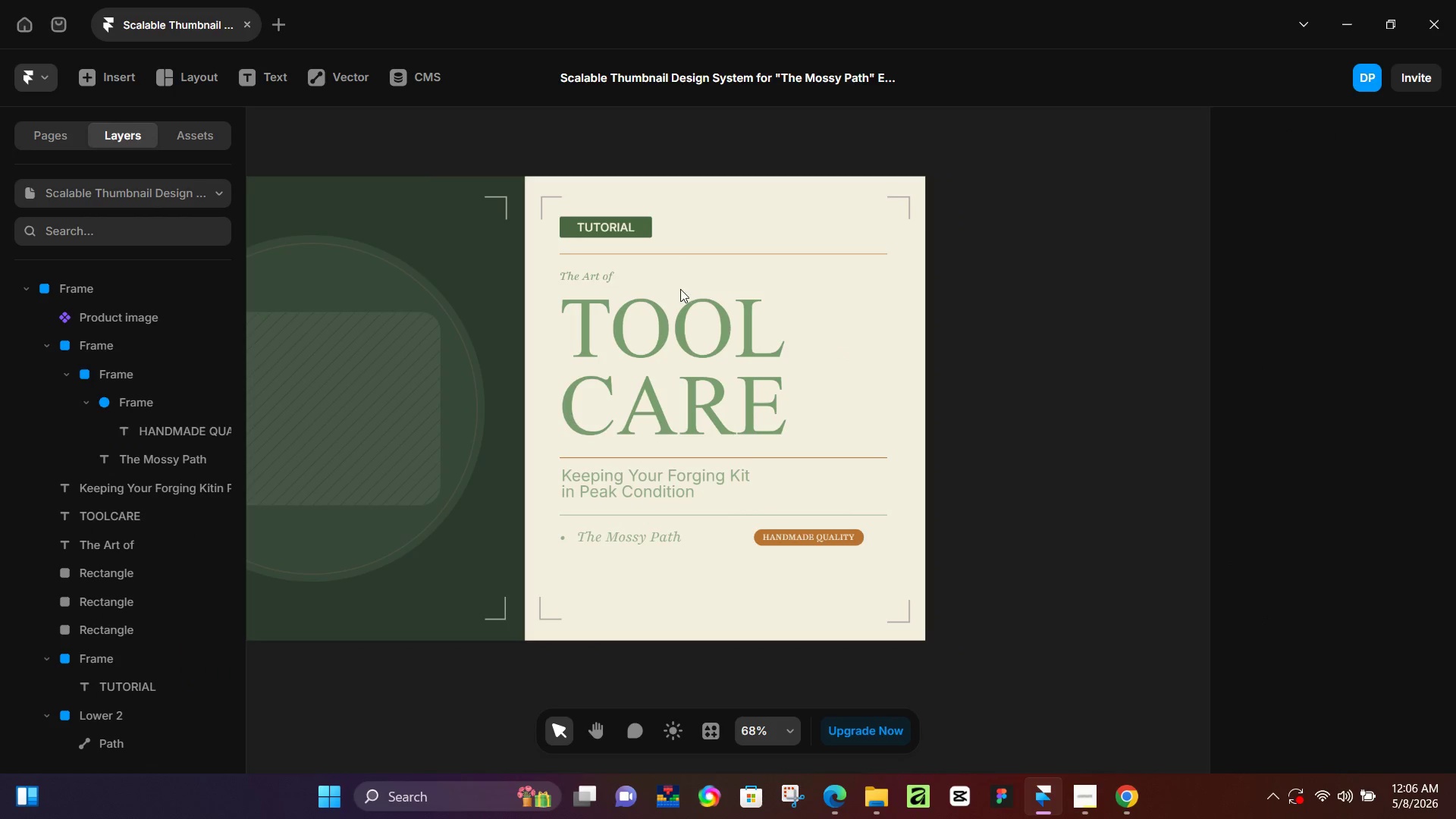 
left_click([676, 334])
 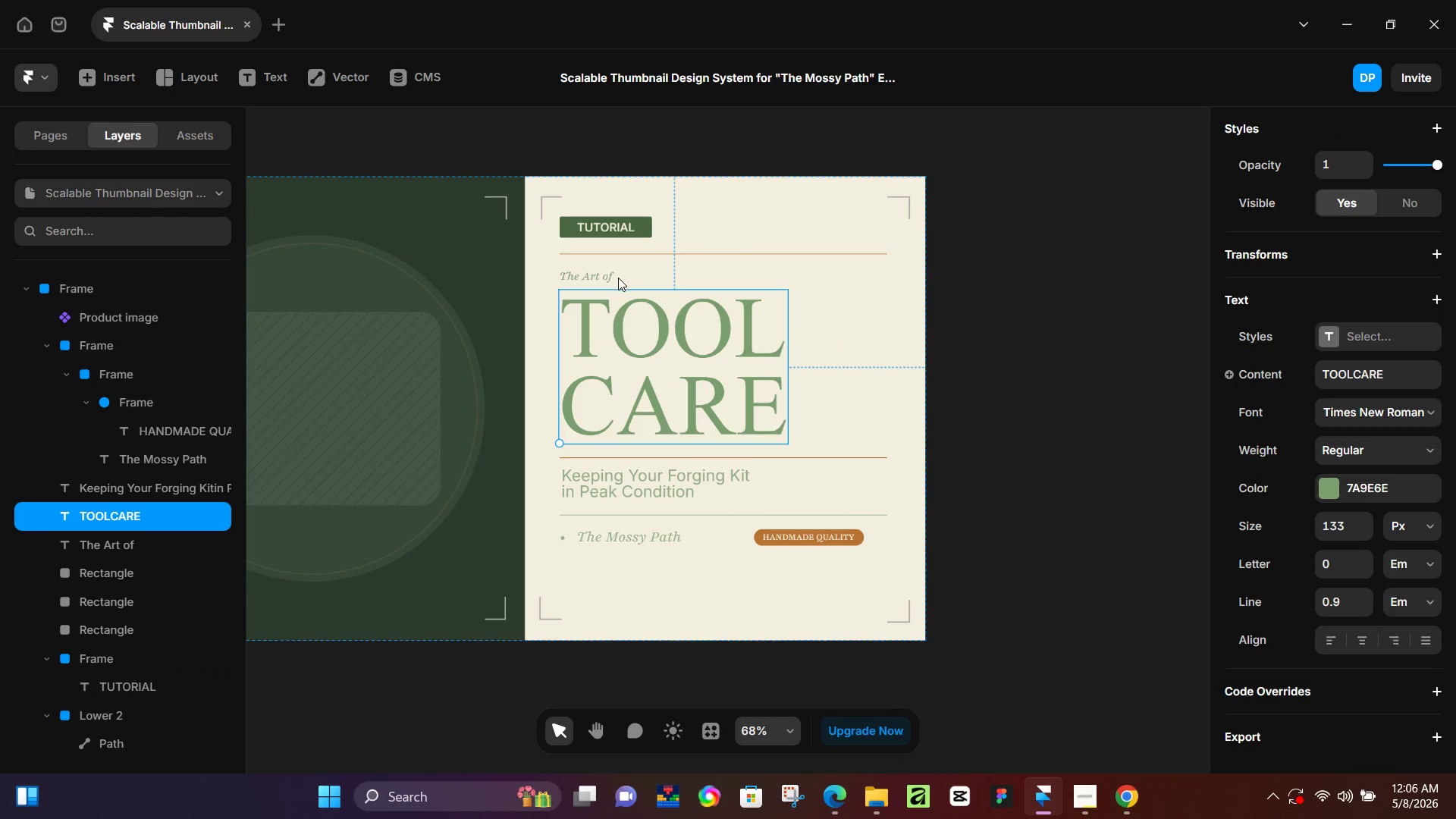 
hold_key(key=ShiftLeft, duration=1.44)
left_click([607, 279])
 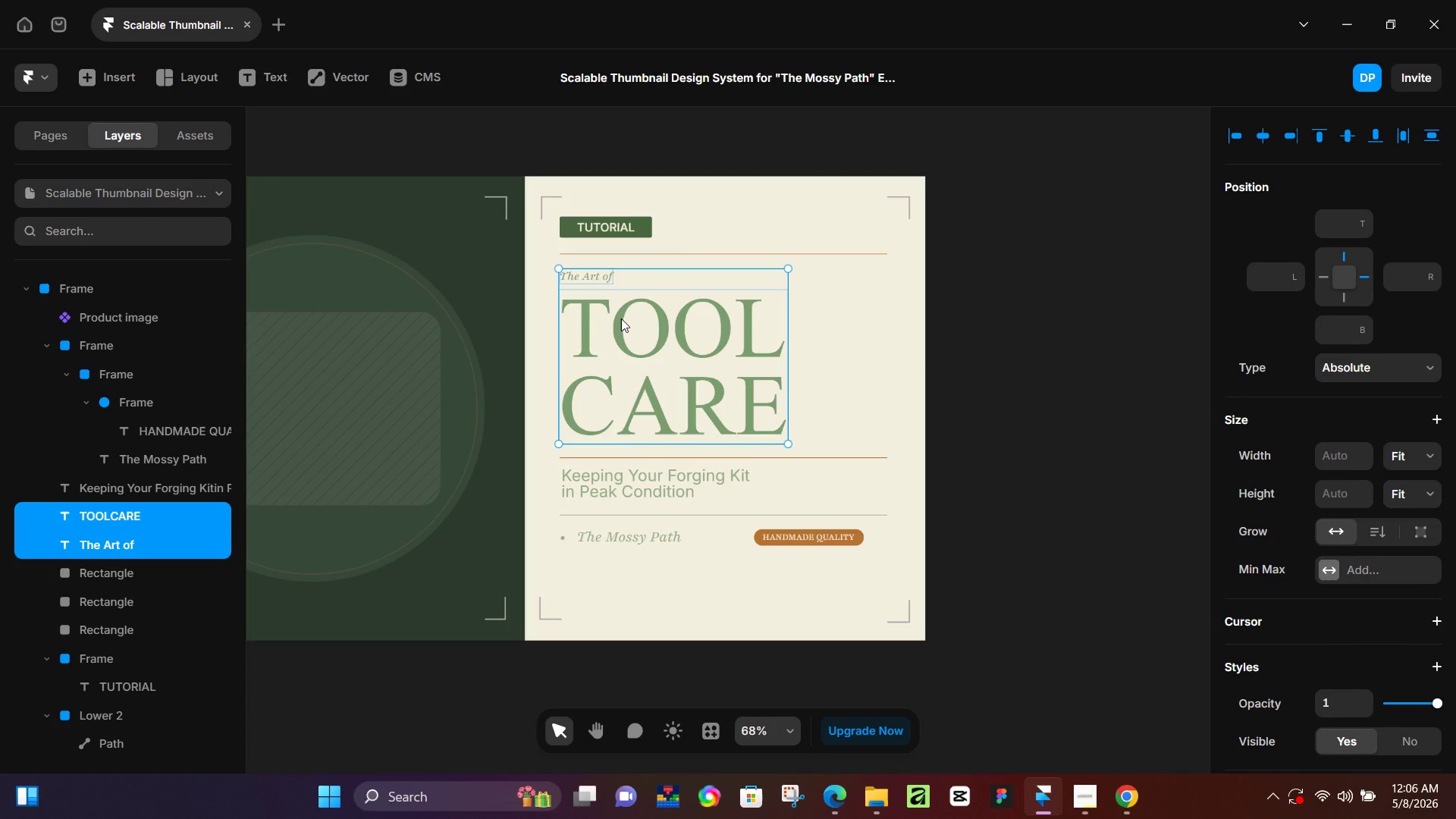 
hold_key(key=ShiftLeft, duration=1.51)
left_click([637, 458])
 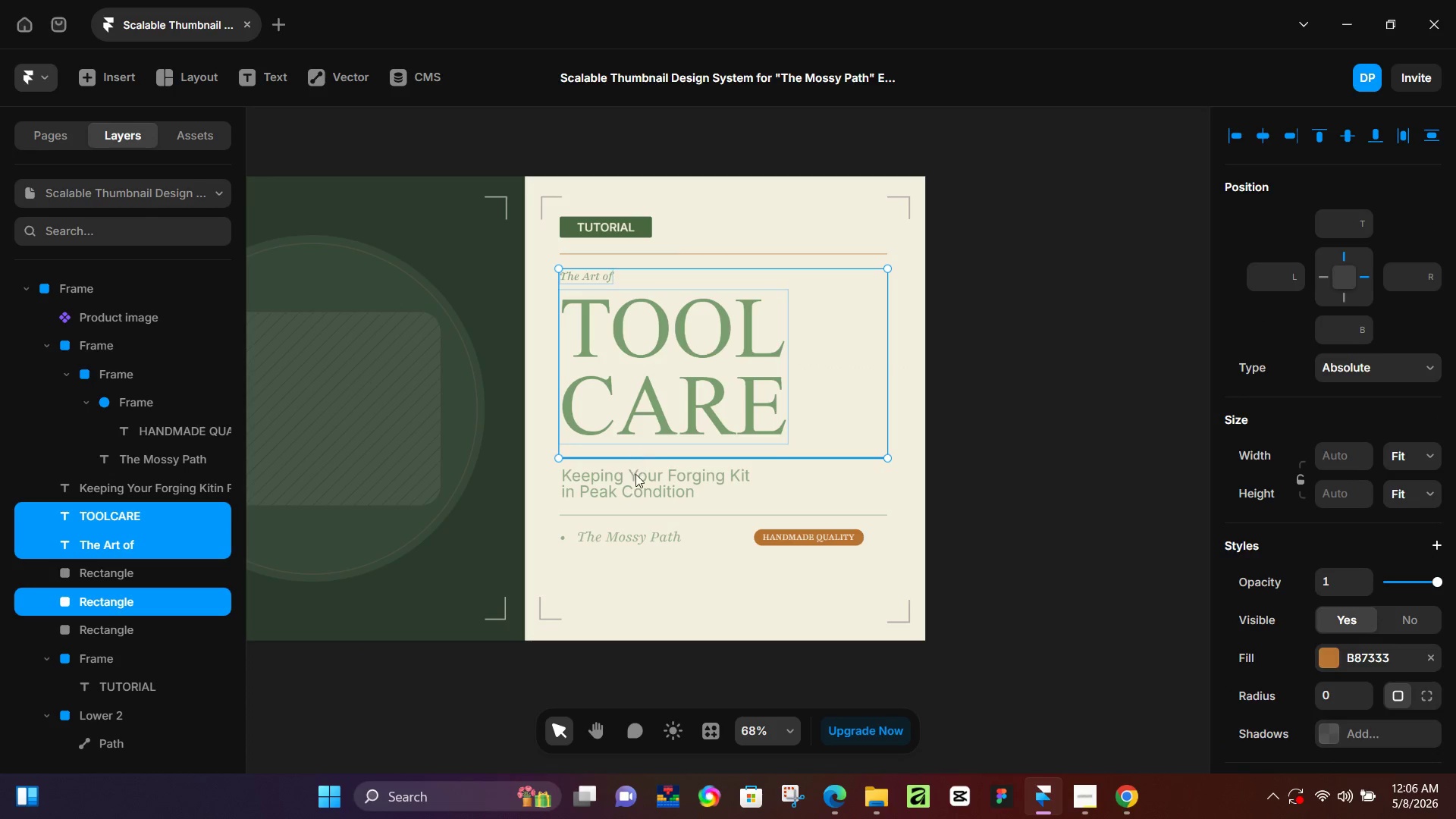 
hold_key(key=ShiftLeft, duration=1.5)
left_click([635, 484])
 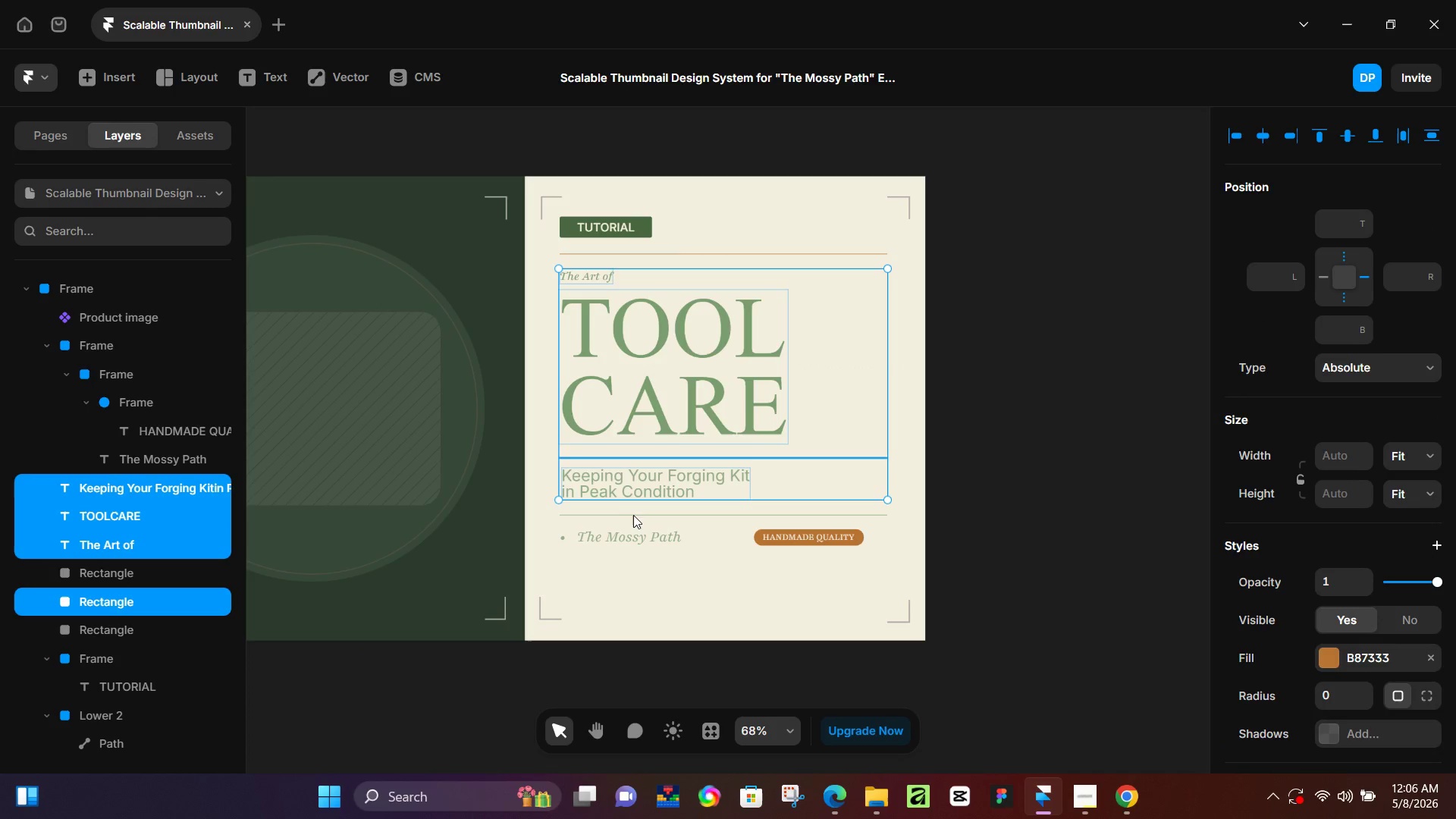 
hold_key(key=ShiftLeft, duration=0.53)
 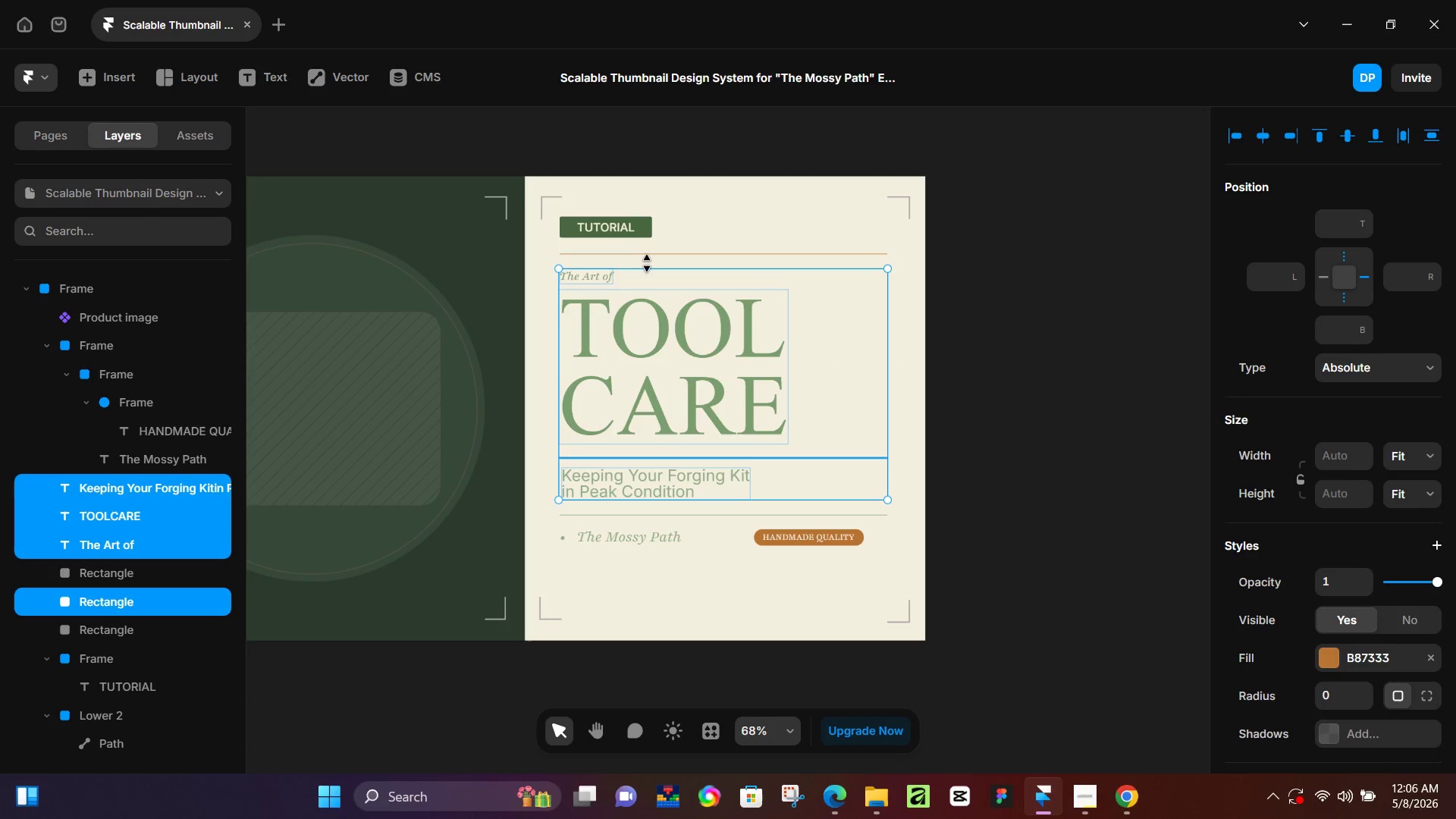 
hold_key(key=ShiftLeft, duration=0.64)
 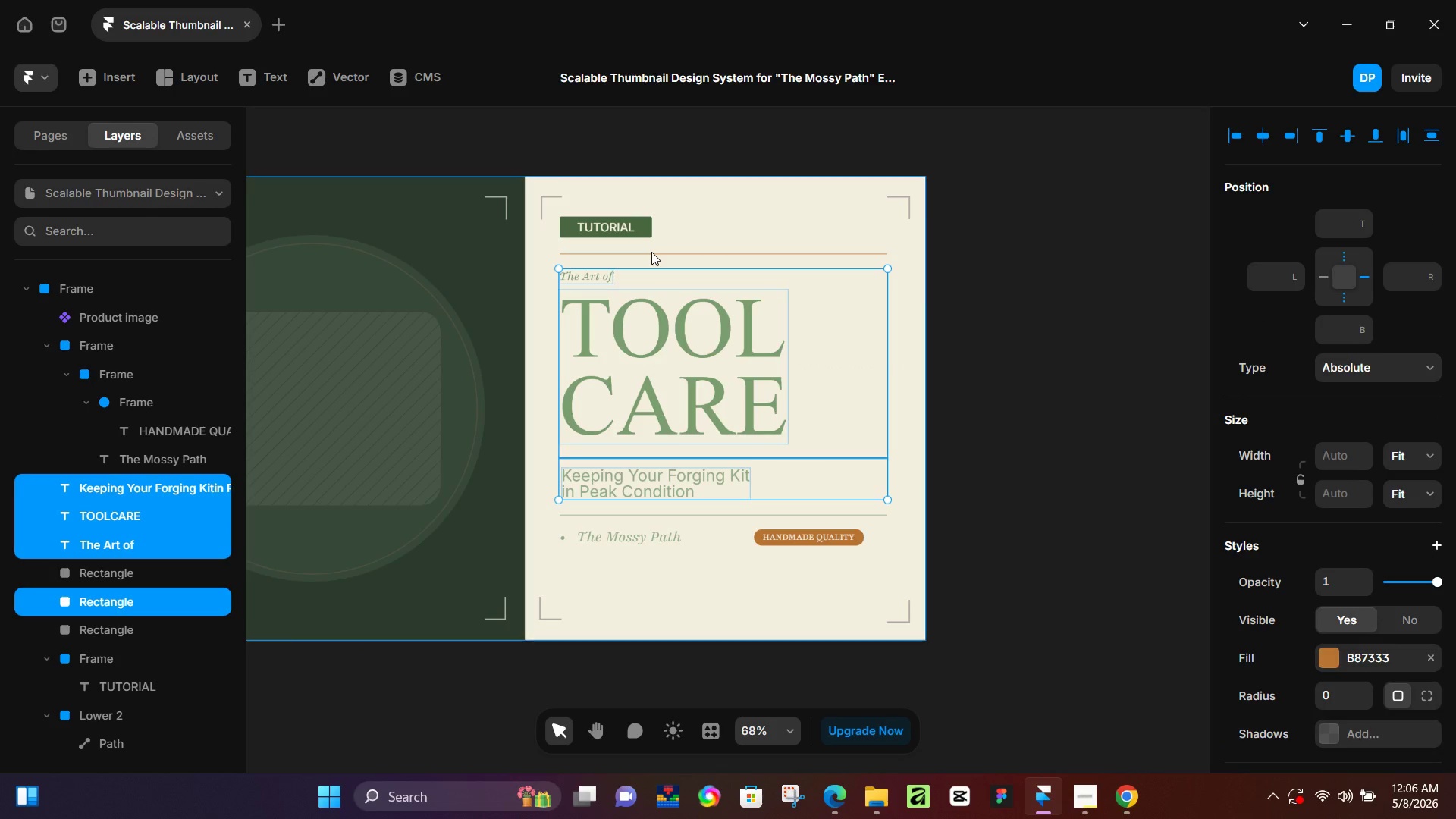 
key(Control+NumpadEnter)
 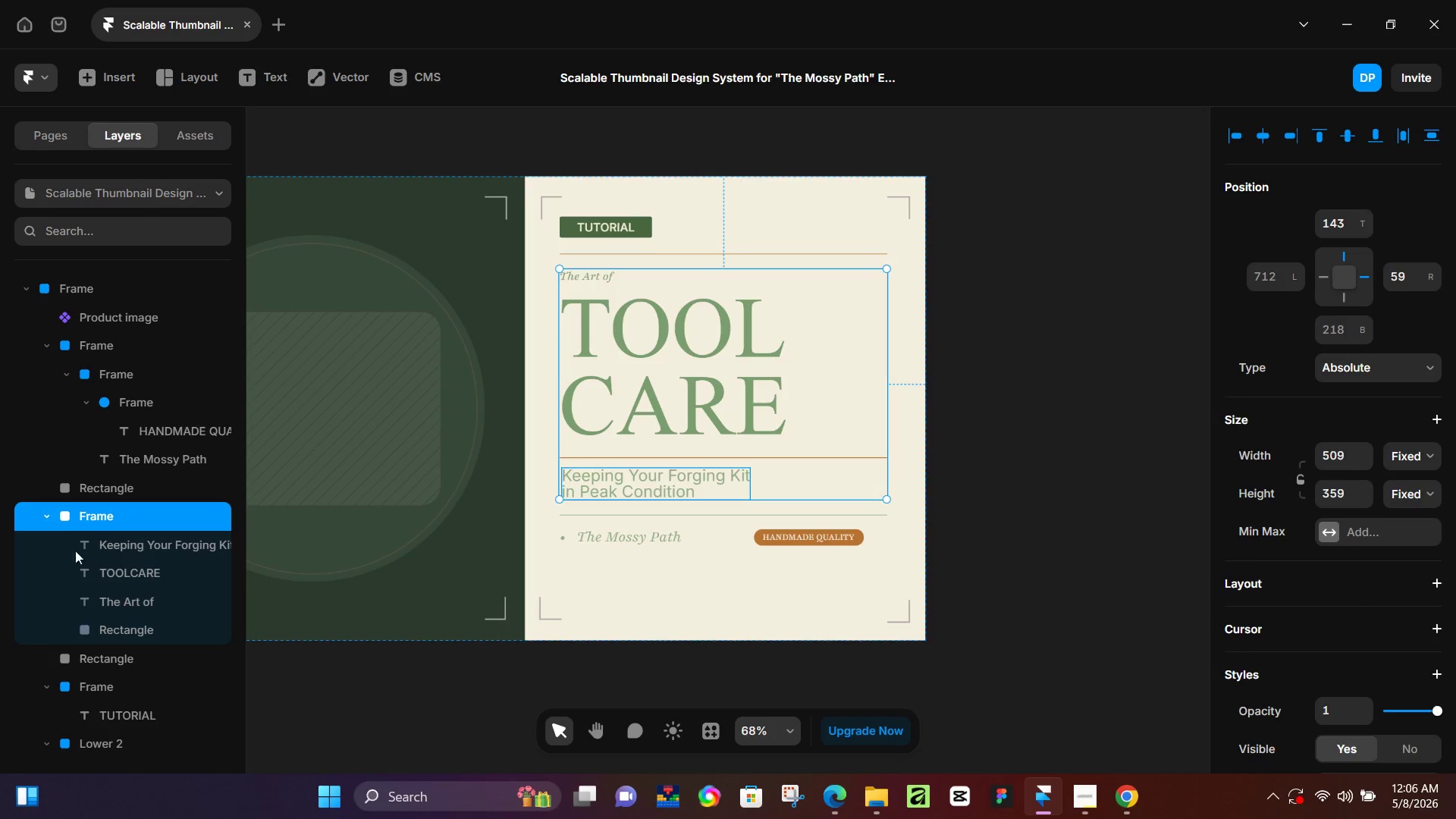 
left_click([42, 515])
 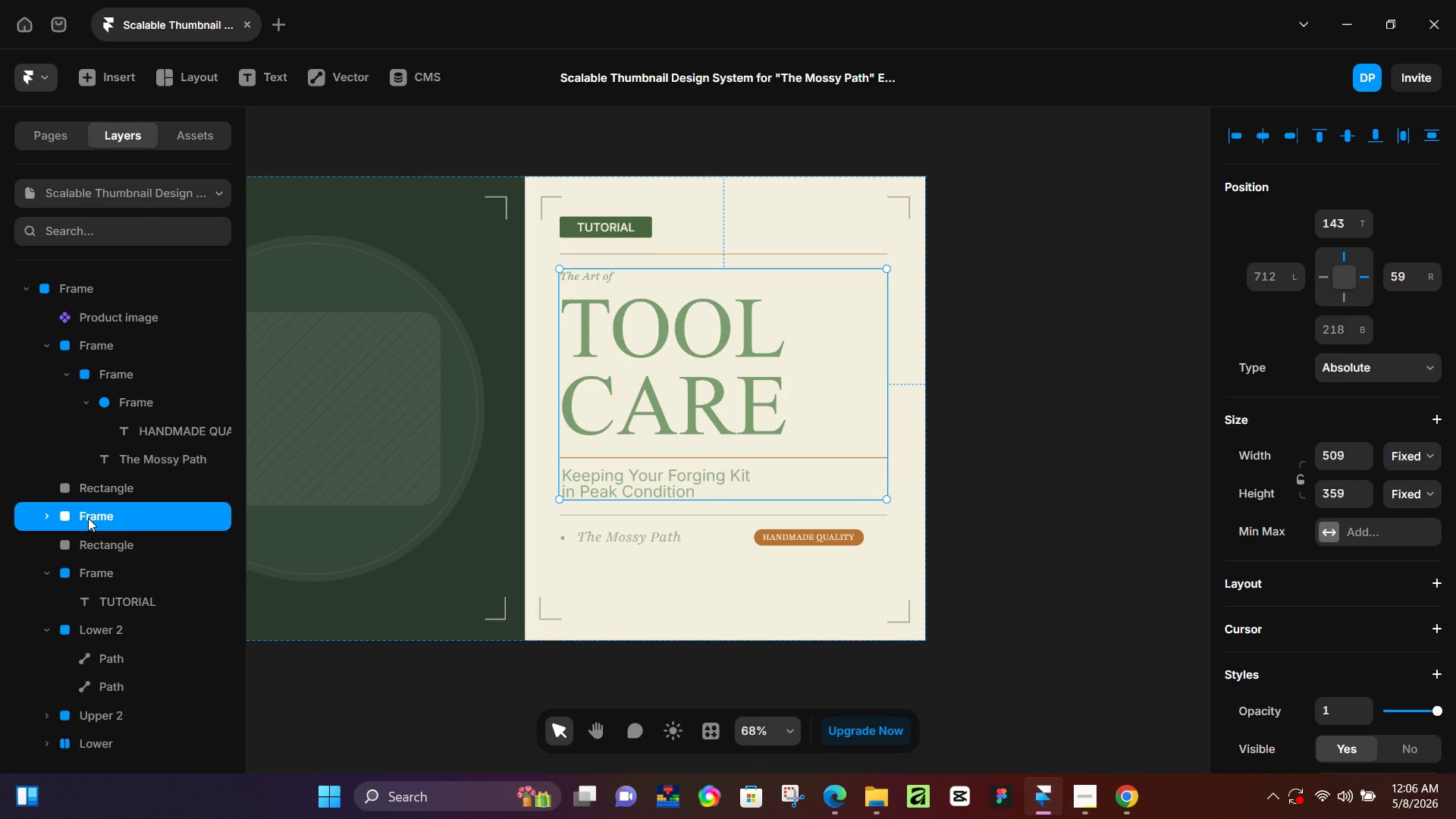 
double_click([88, 518])
 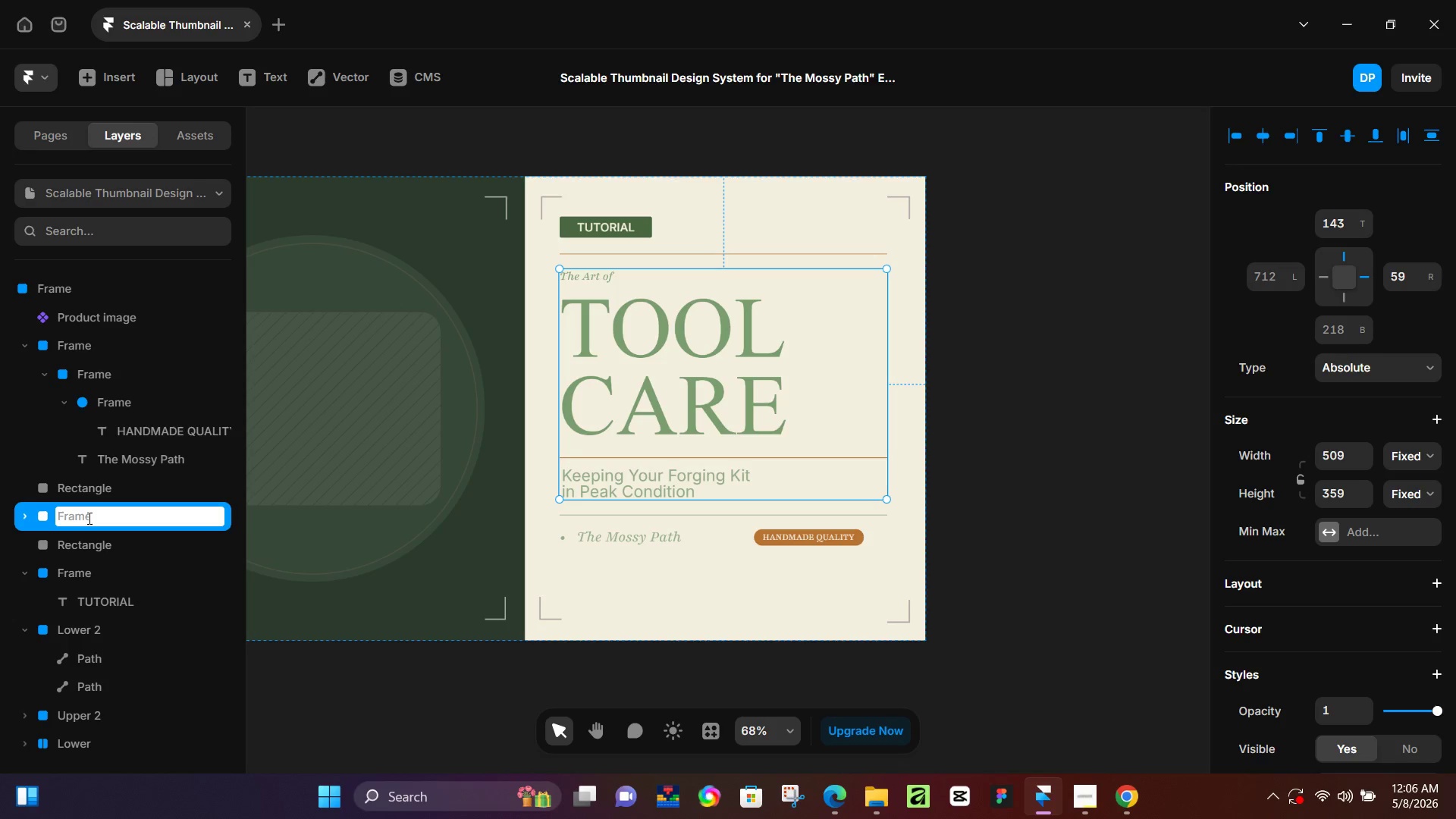 
type(body)
 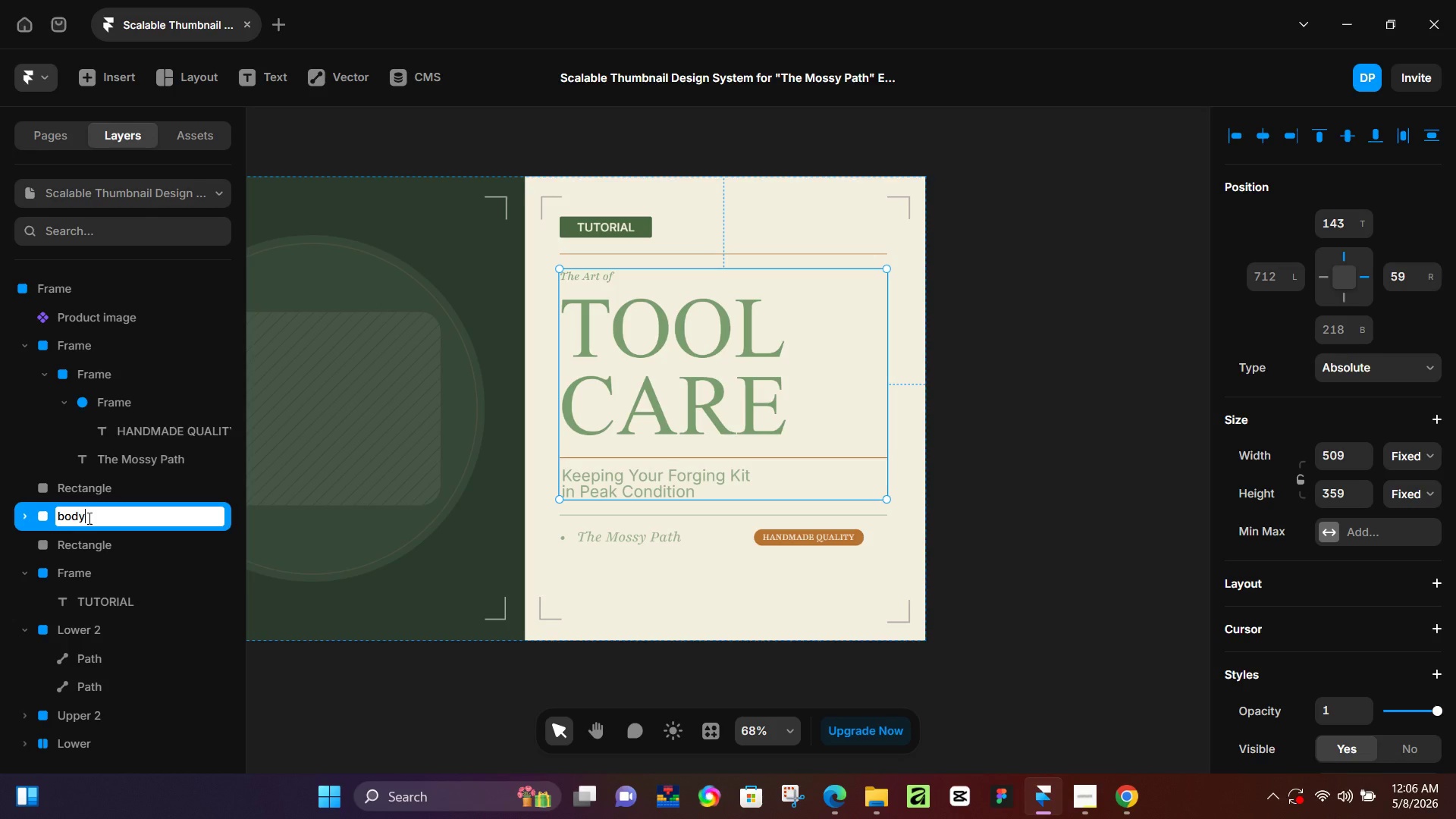 
key(Enter)
 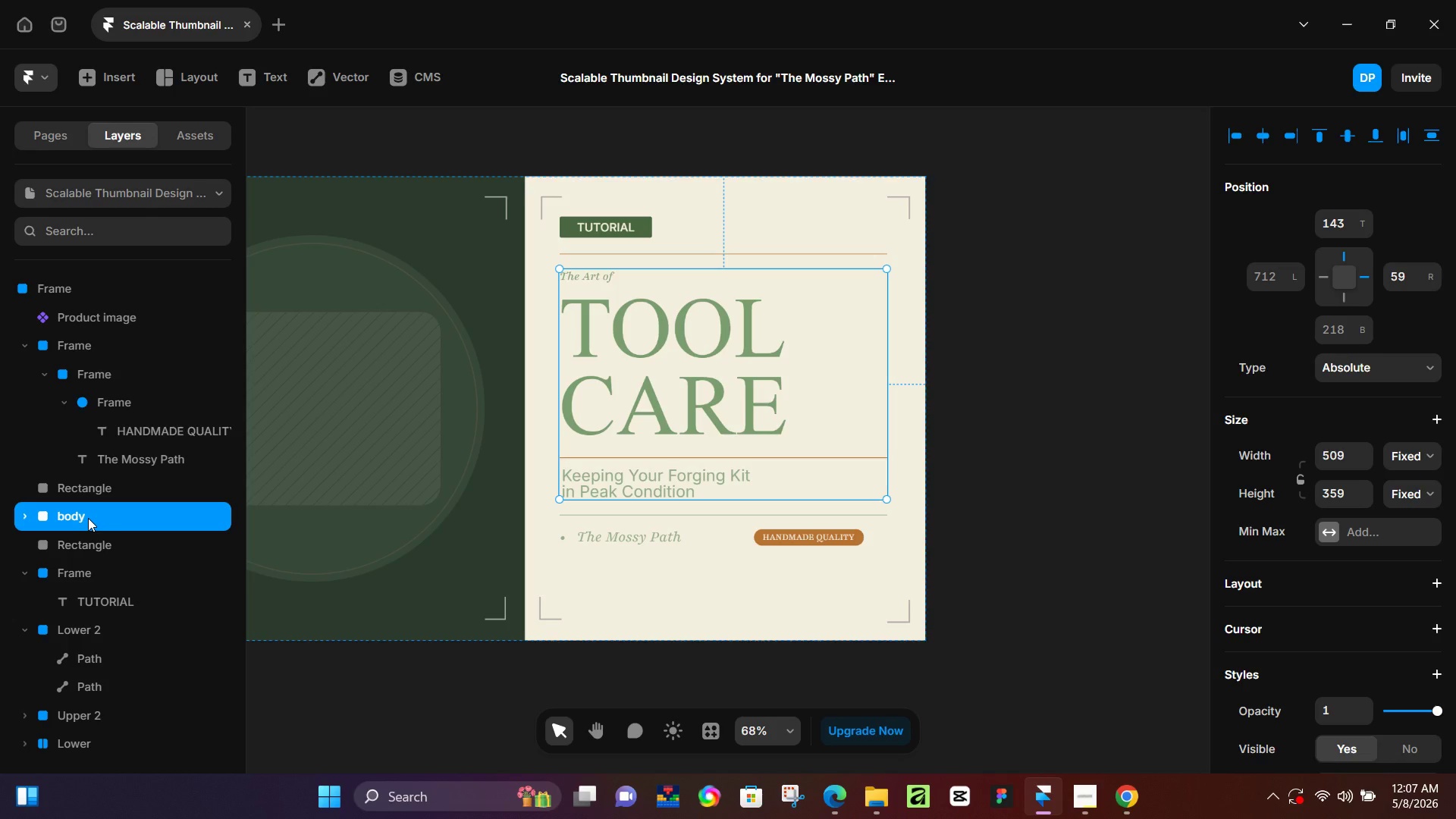 
wait(31.45)
 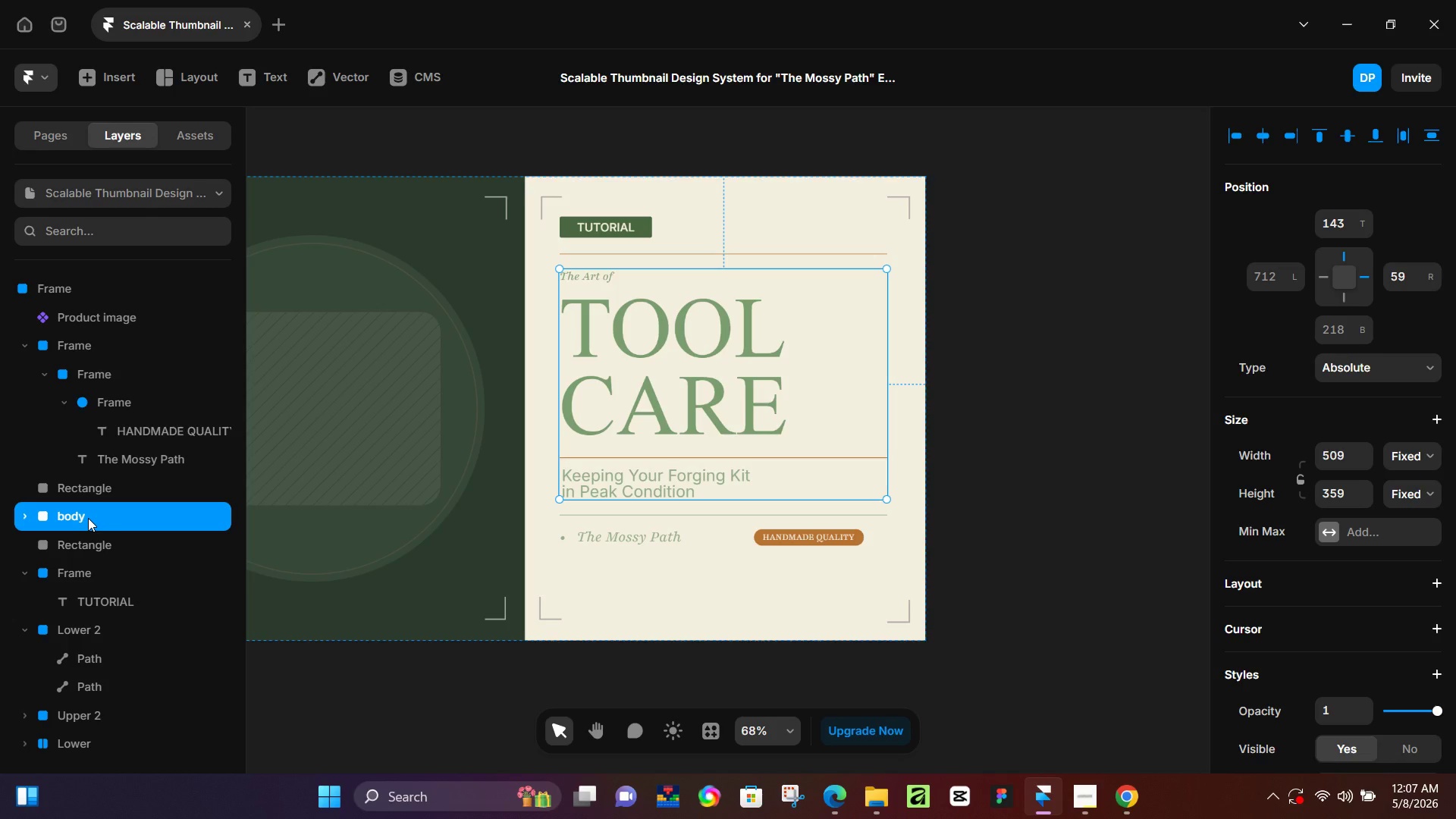 
left_click([644, 228])
 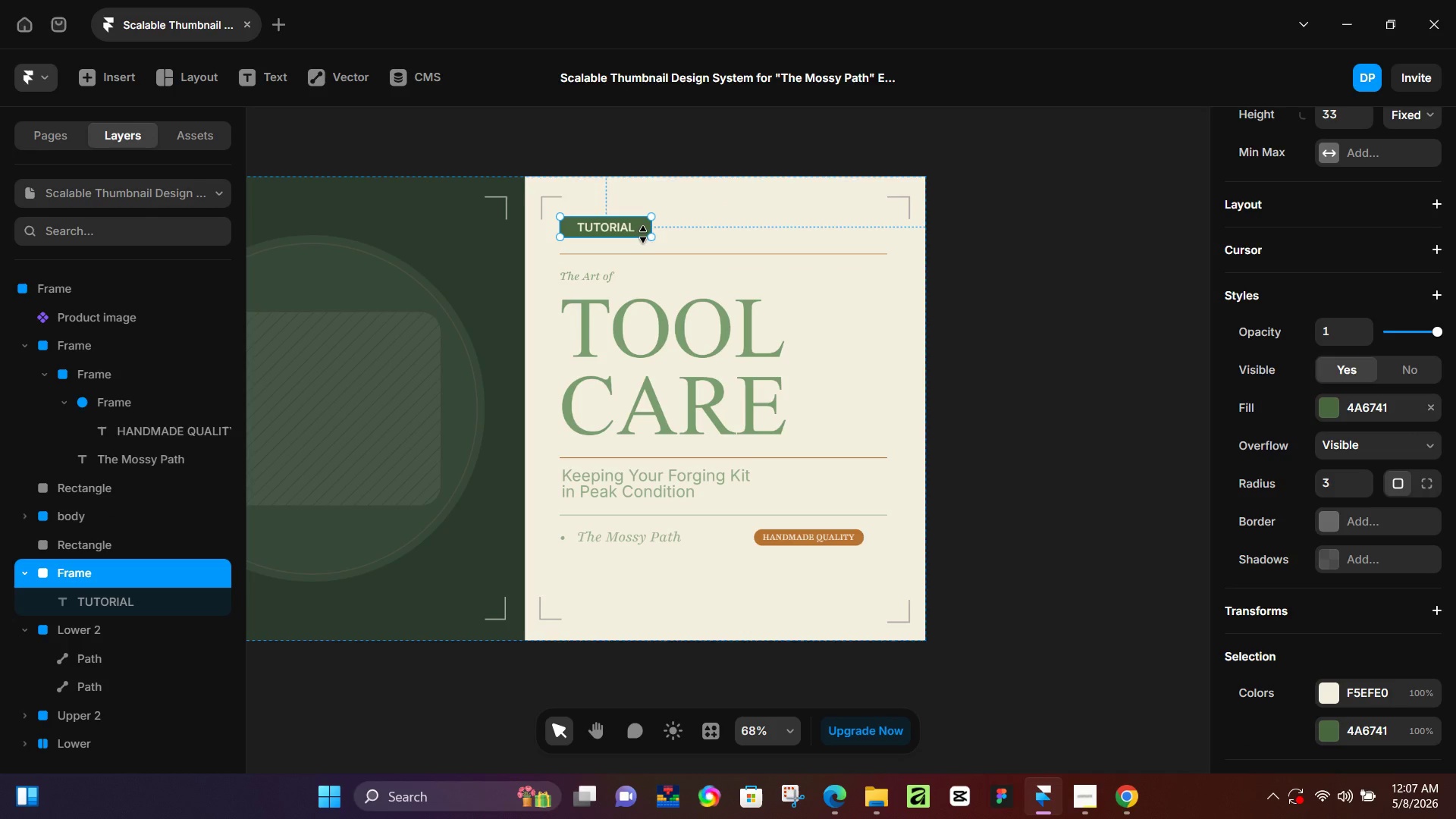 
hold_key(key=ShiftLeft, duration=1.5)
left_click([664, 254])
 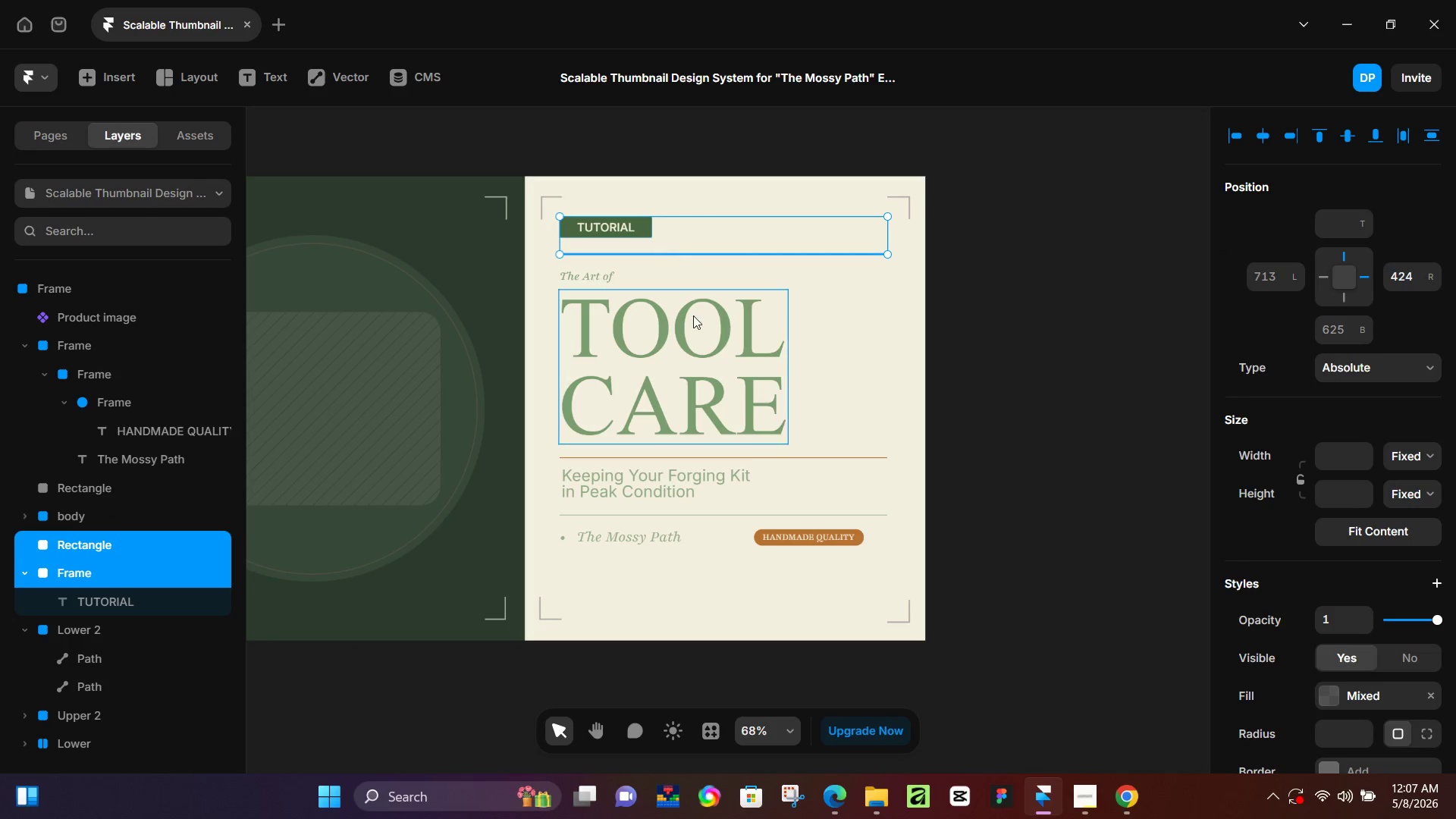 
hold_key(key=ShiftLeft, duration=1.5)
left_click([722, 288])
 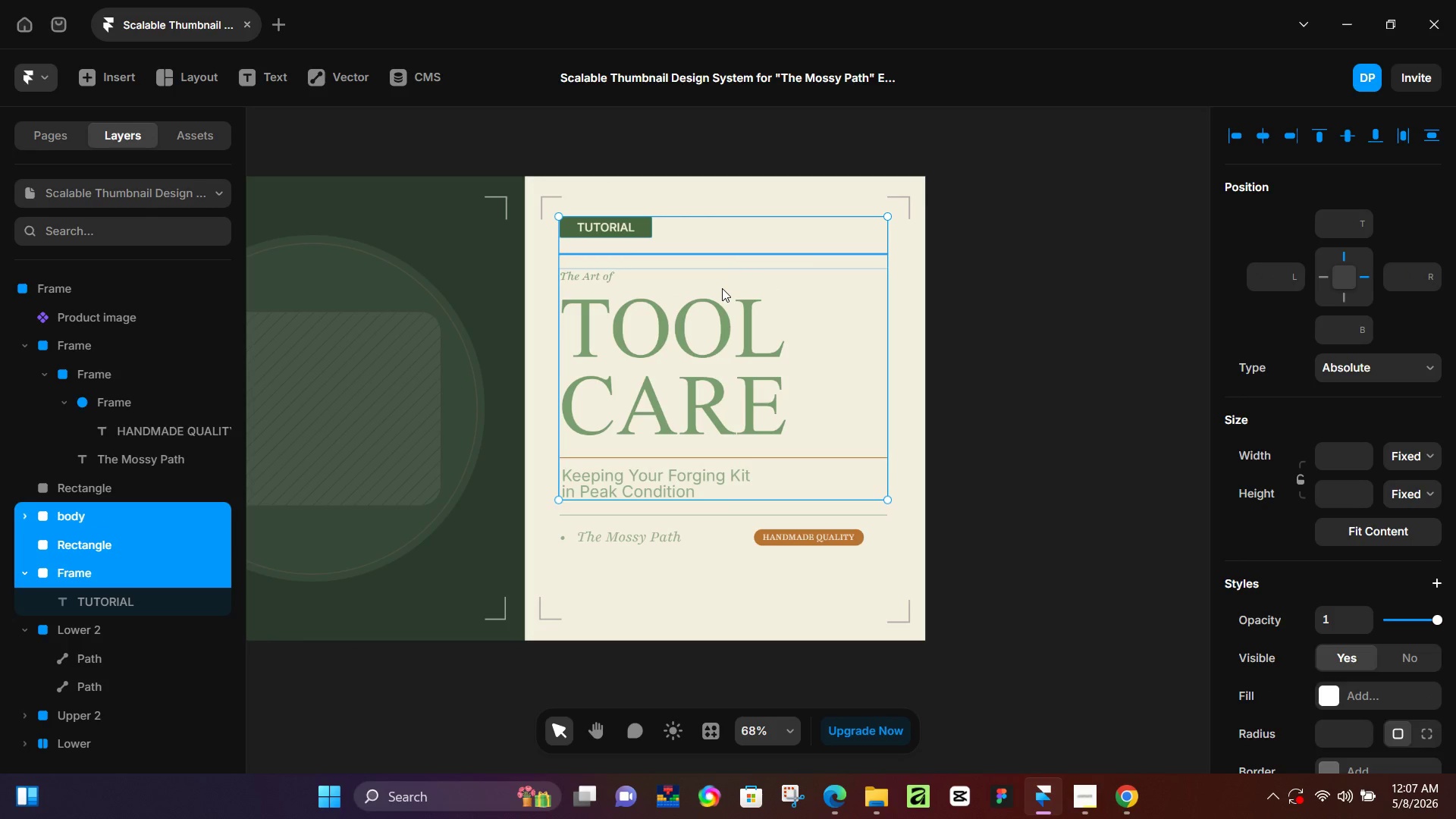 
hold_key(key=ShiftLeft, duration=0.42)
 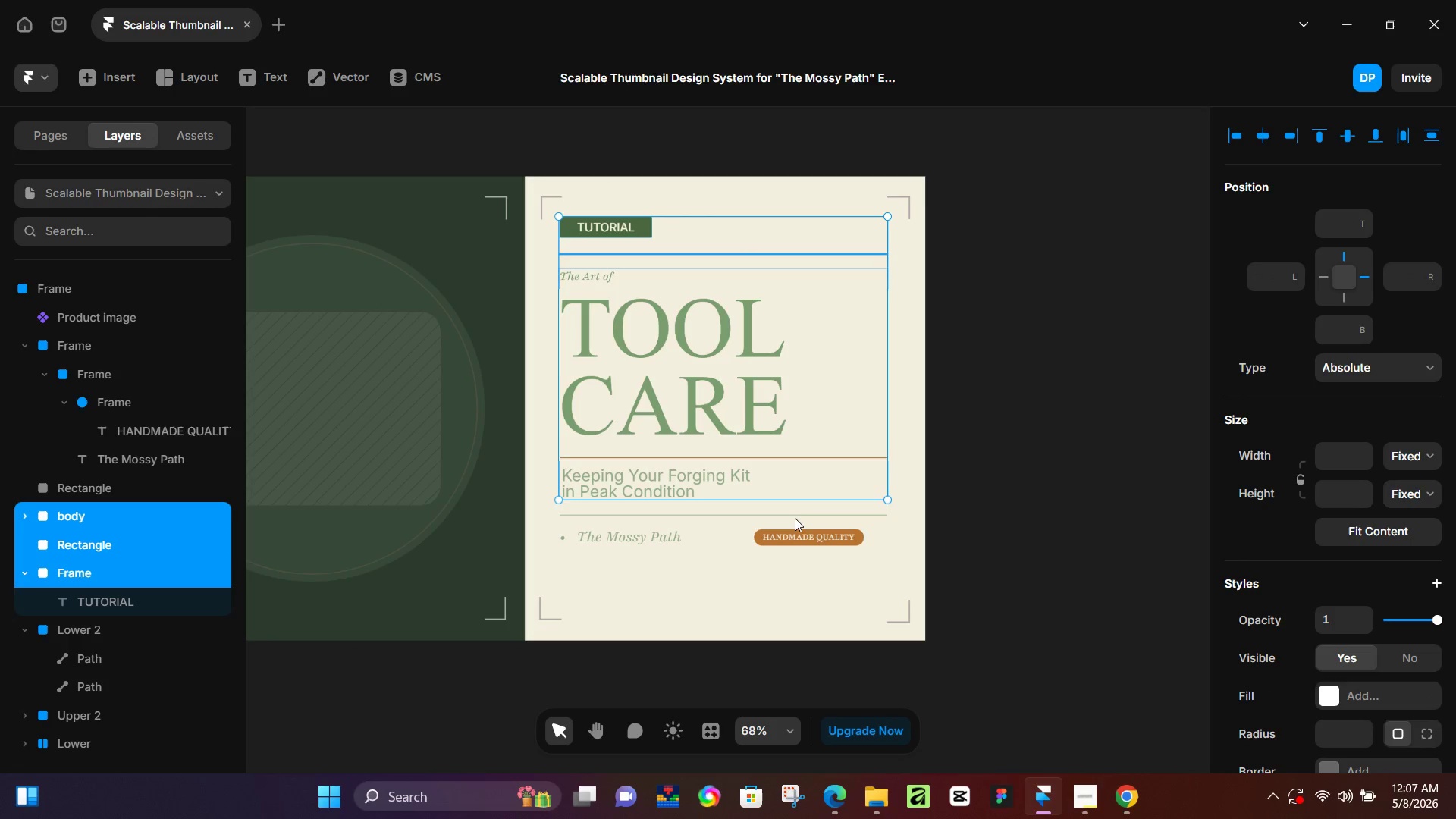 
hold_key(key=ShiftLeft, duration=1.51)
 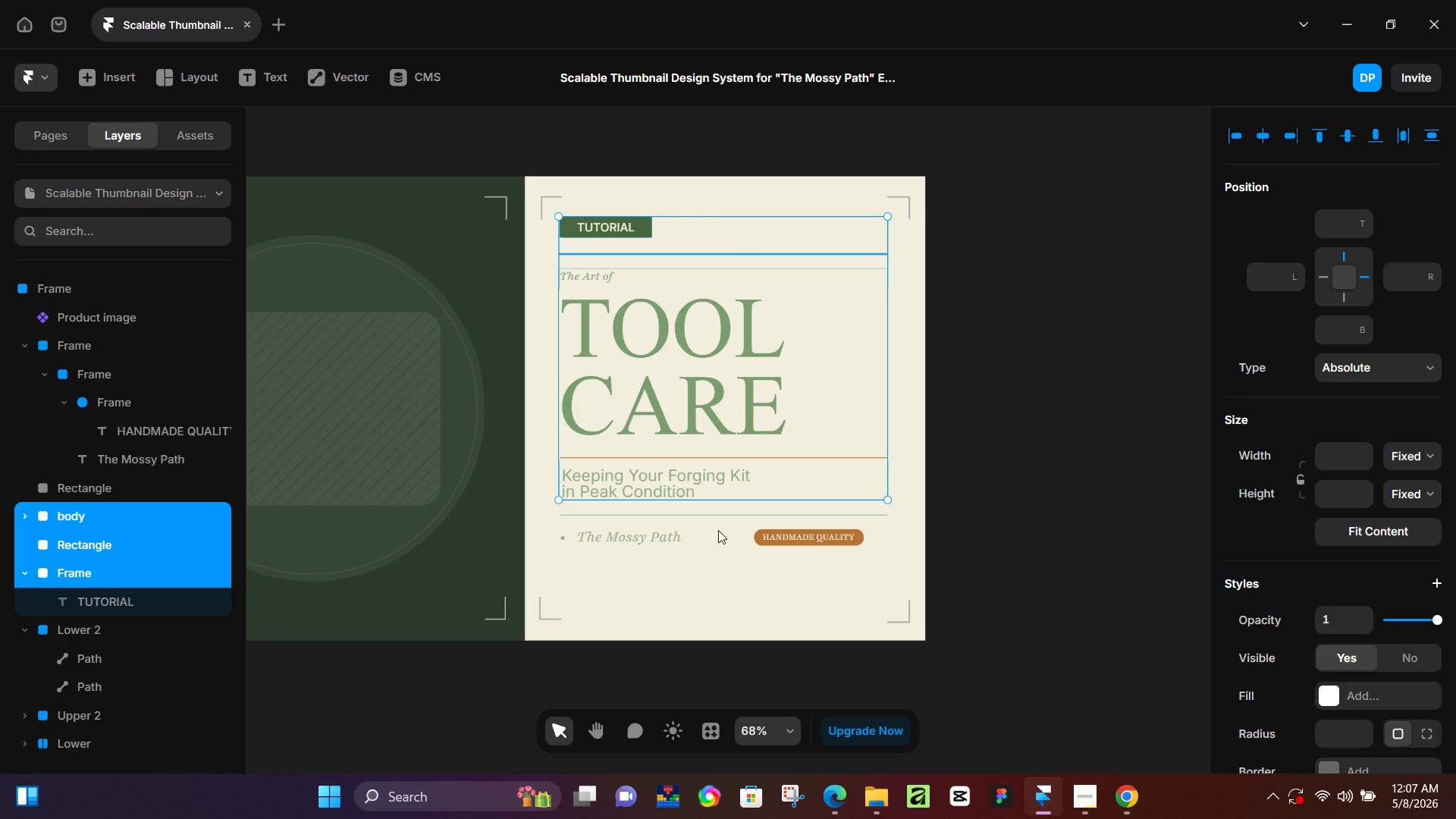 
hold_key(key=ShiftLeft, duration=0.45)
 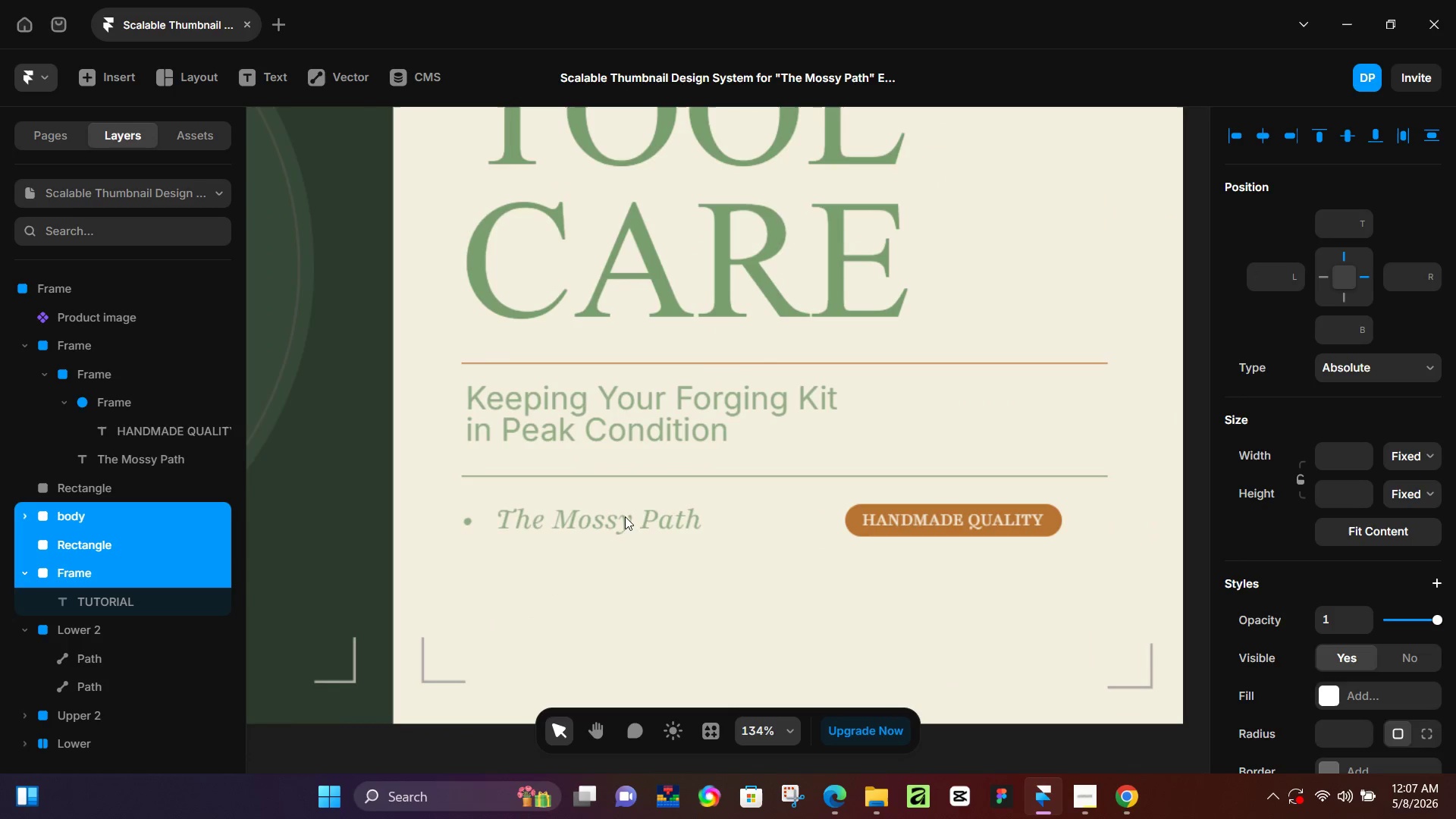 
hold_key(key=ShiftLeft, duration=1.5)
hold_key(key=ControlLeft, duration=0.5)
scroll: coordinate [661, 556], scroll_direction: up, amount: 6.0
 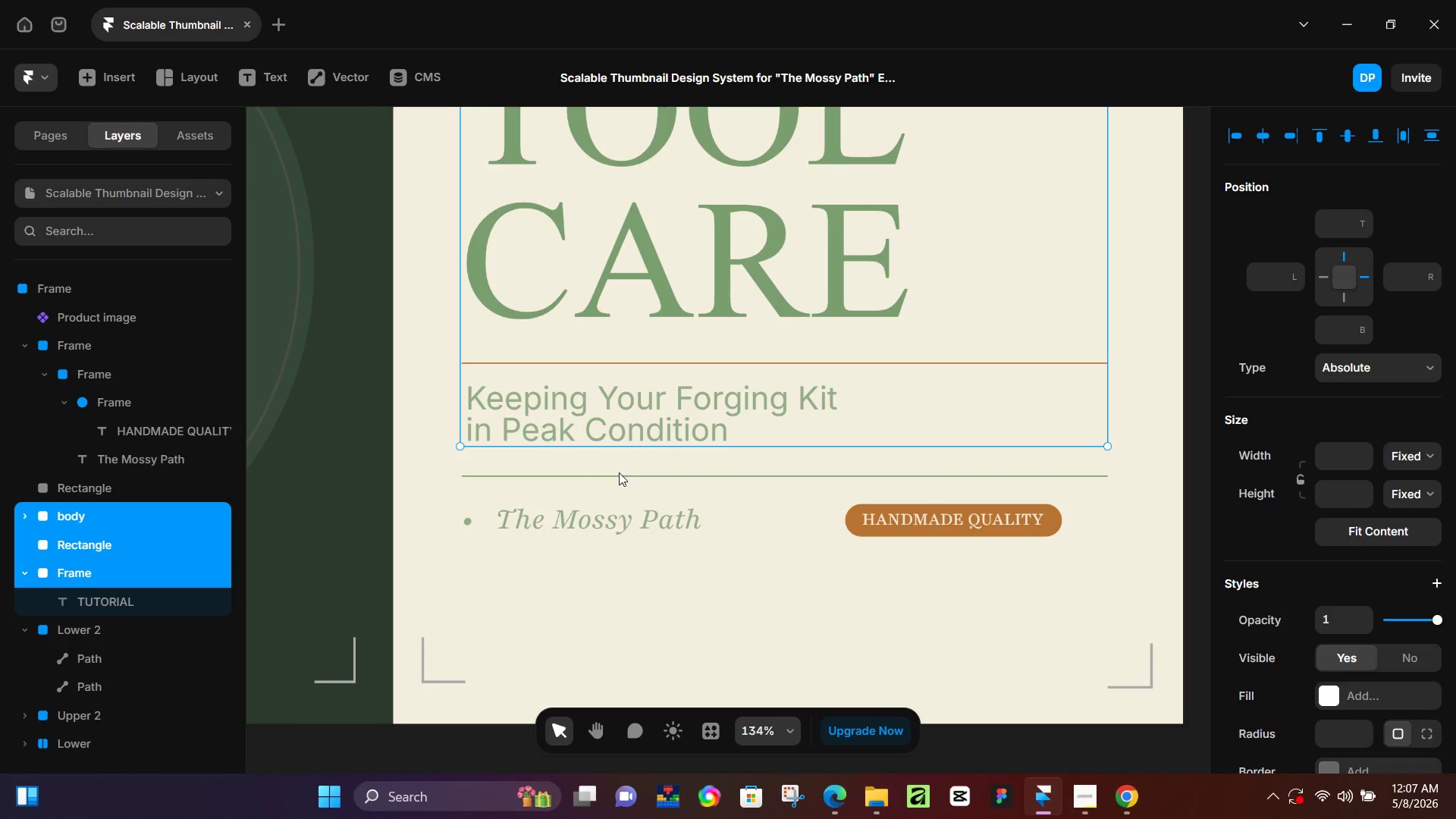 
hold_key(key=ShiftLeft, duration=1.5)
left_click([619, 477])
 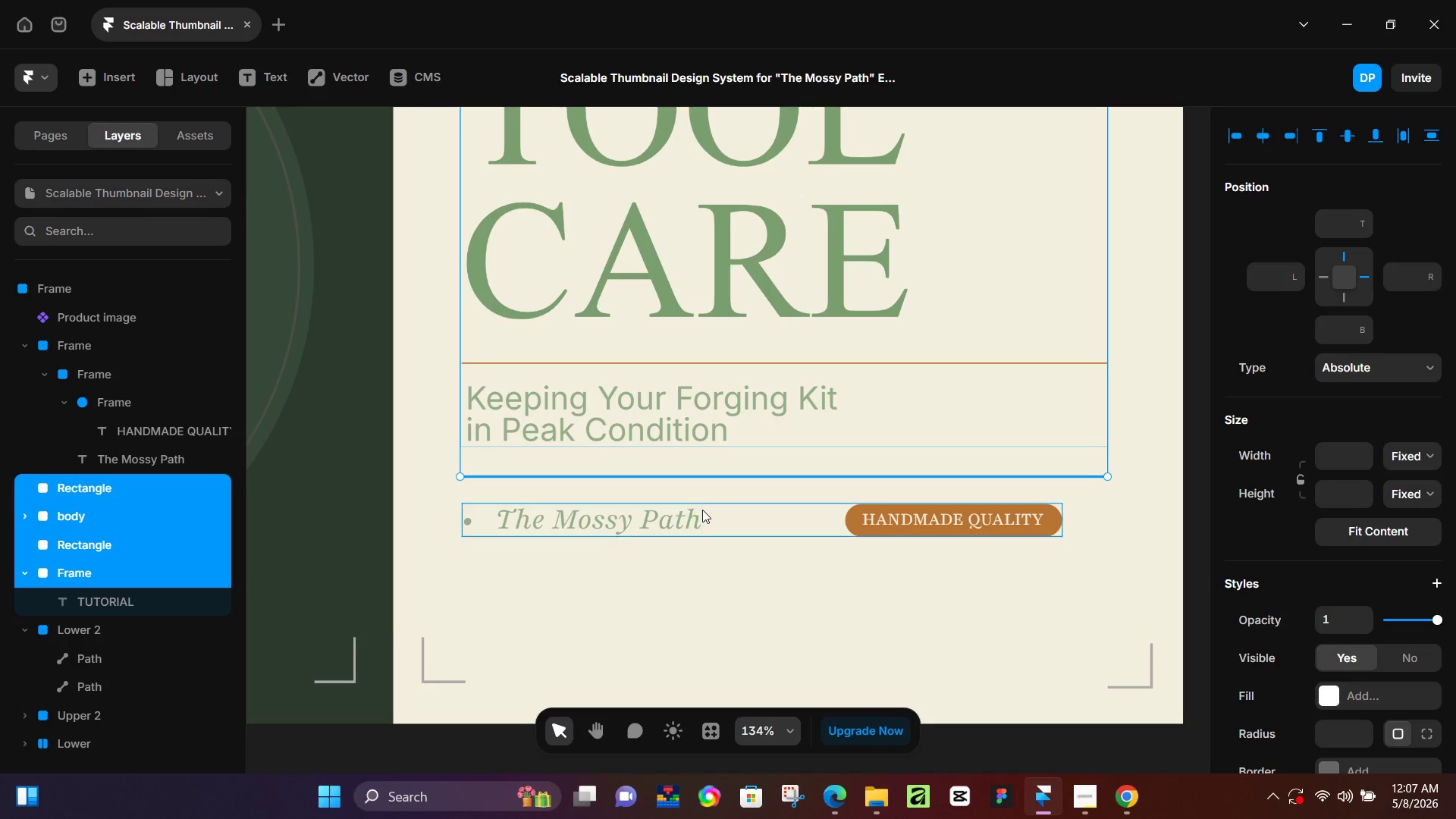 
hold_key(key=ShiftLeft, duration=0.62)
left_click([733, 516])
 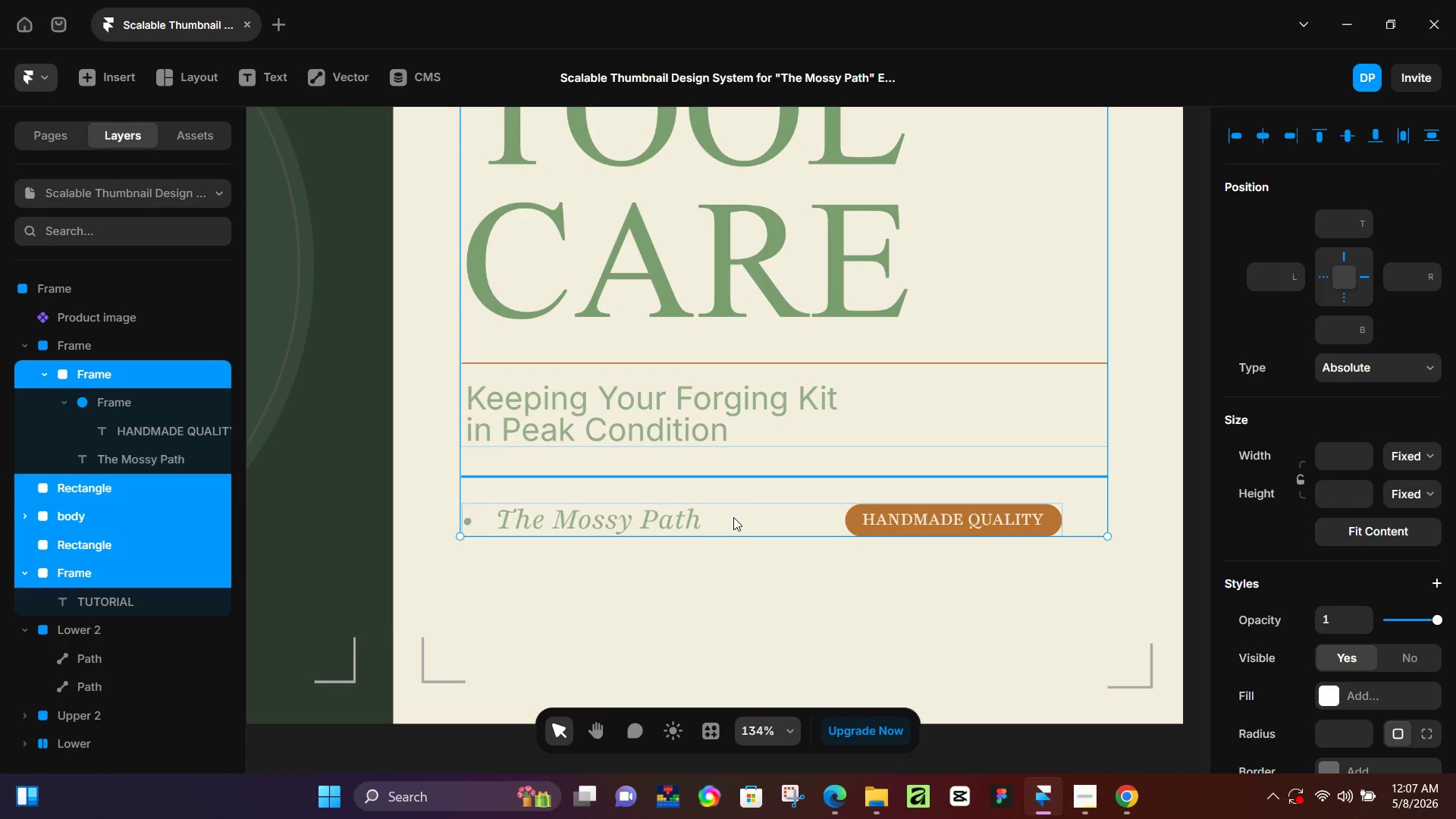 
key(Control+NumpadEnter)
 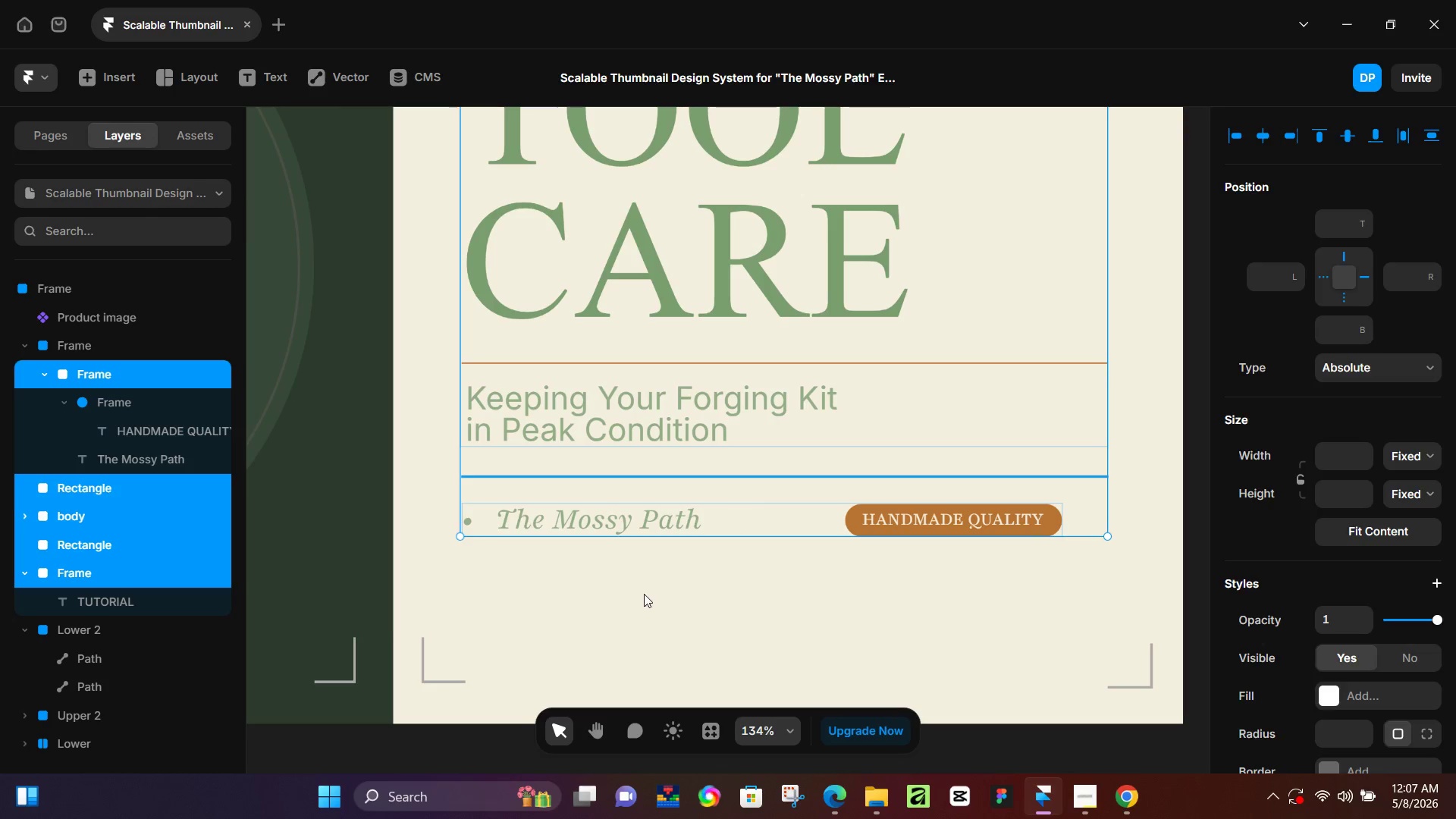 
double_click([730, 529])
 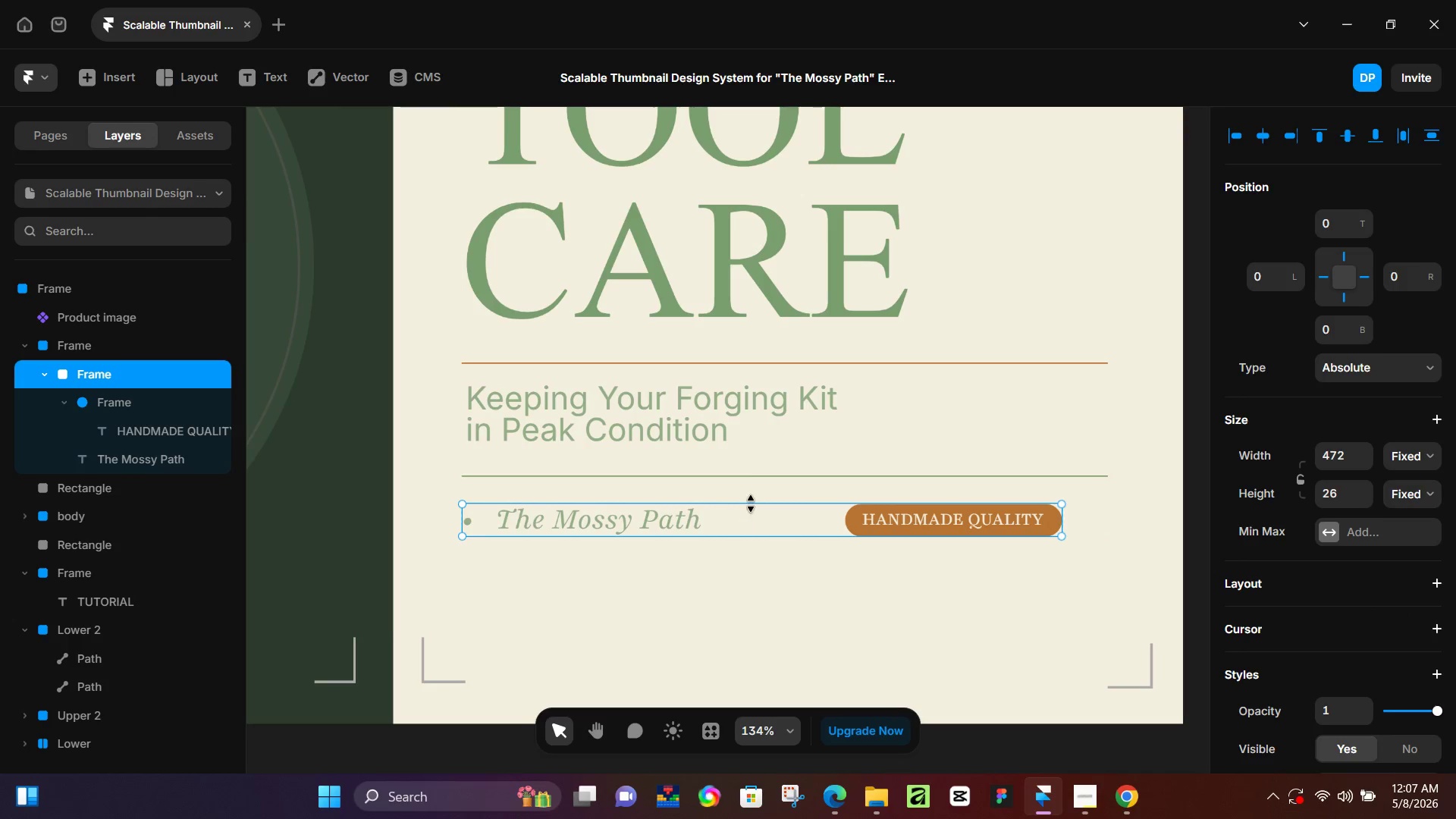 
hold_key(key=ShiftLeft, duration=1.5)
left_click([748, 478])
 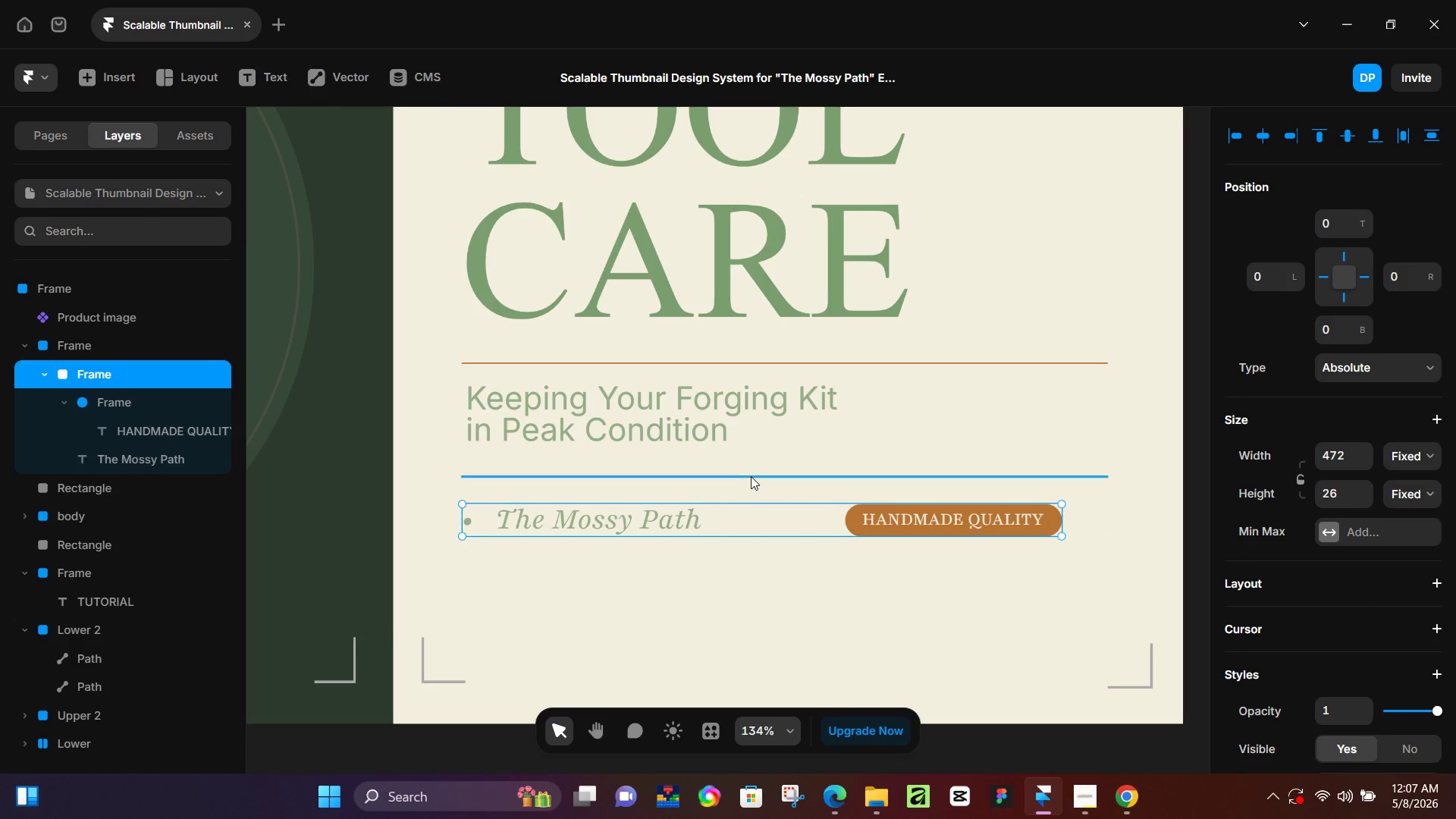 
hold_key(key=ShiftLeft, duration=0.73)
left_click([751, 476])
 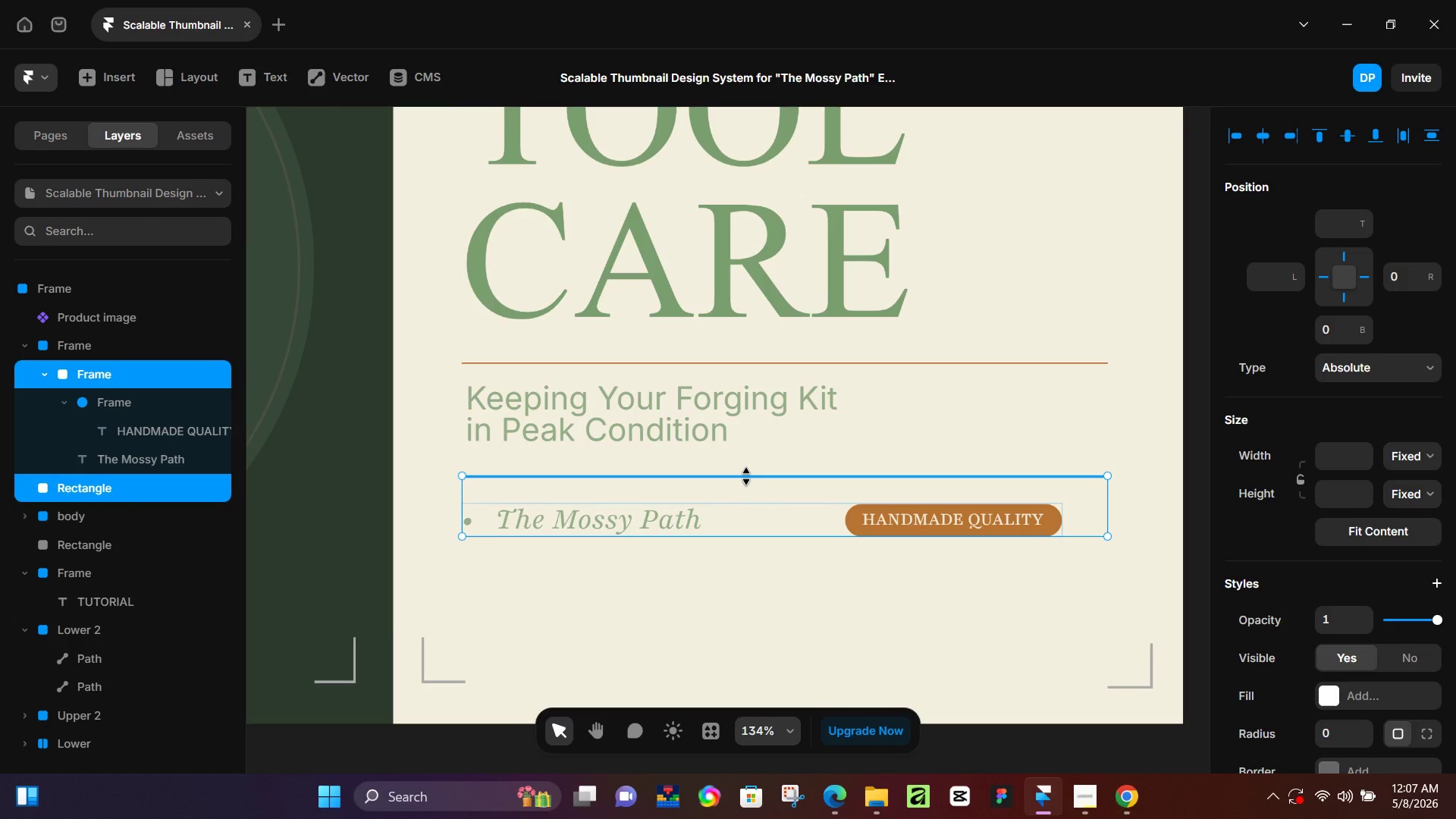 
hold_key(key=ShiftLeft, duration=1.5)
left_click([756, 433])
 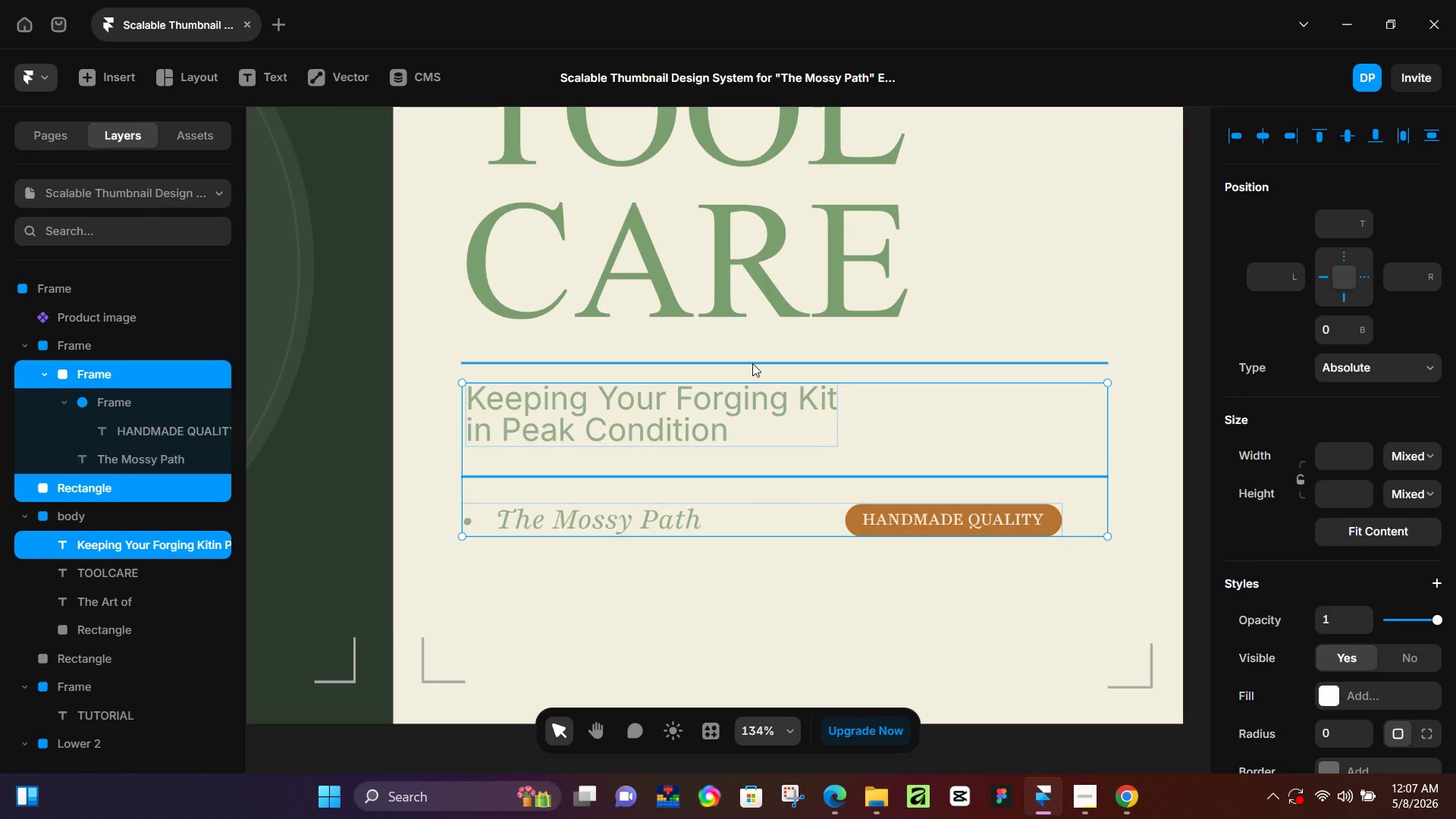 
key(Shift+ShiftLeft)
 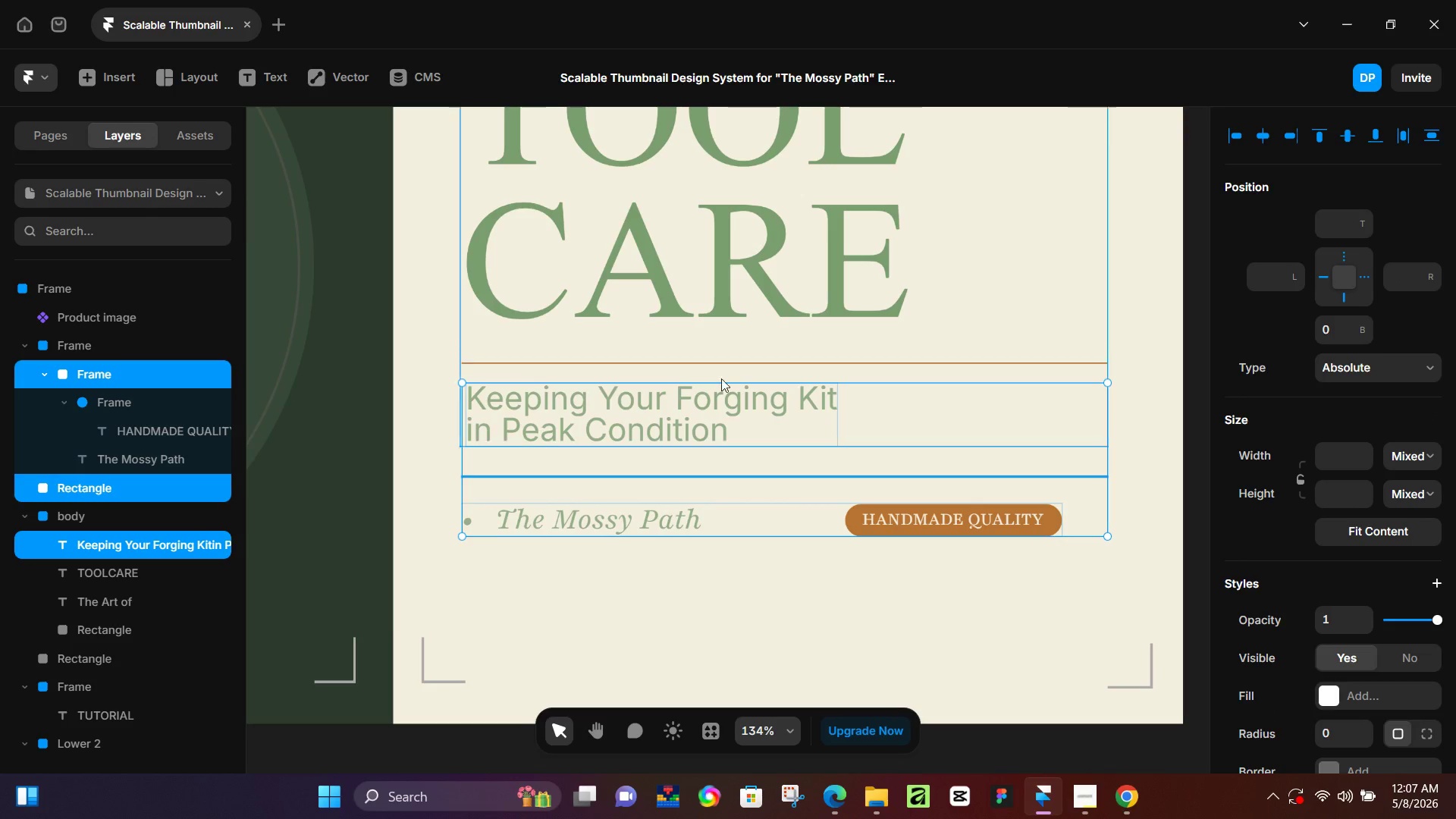 
key(Shift+ShiftLeft)
 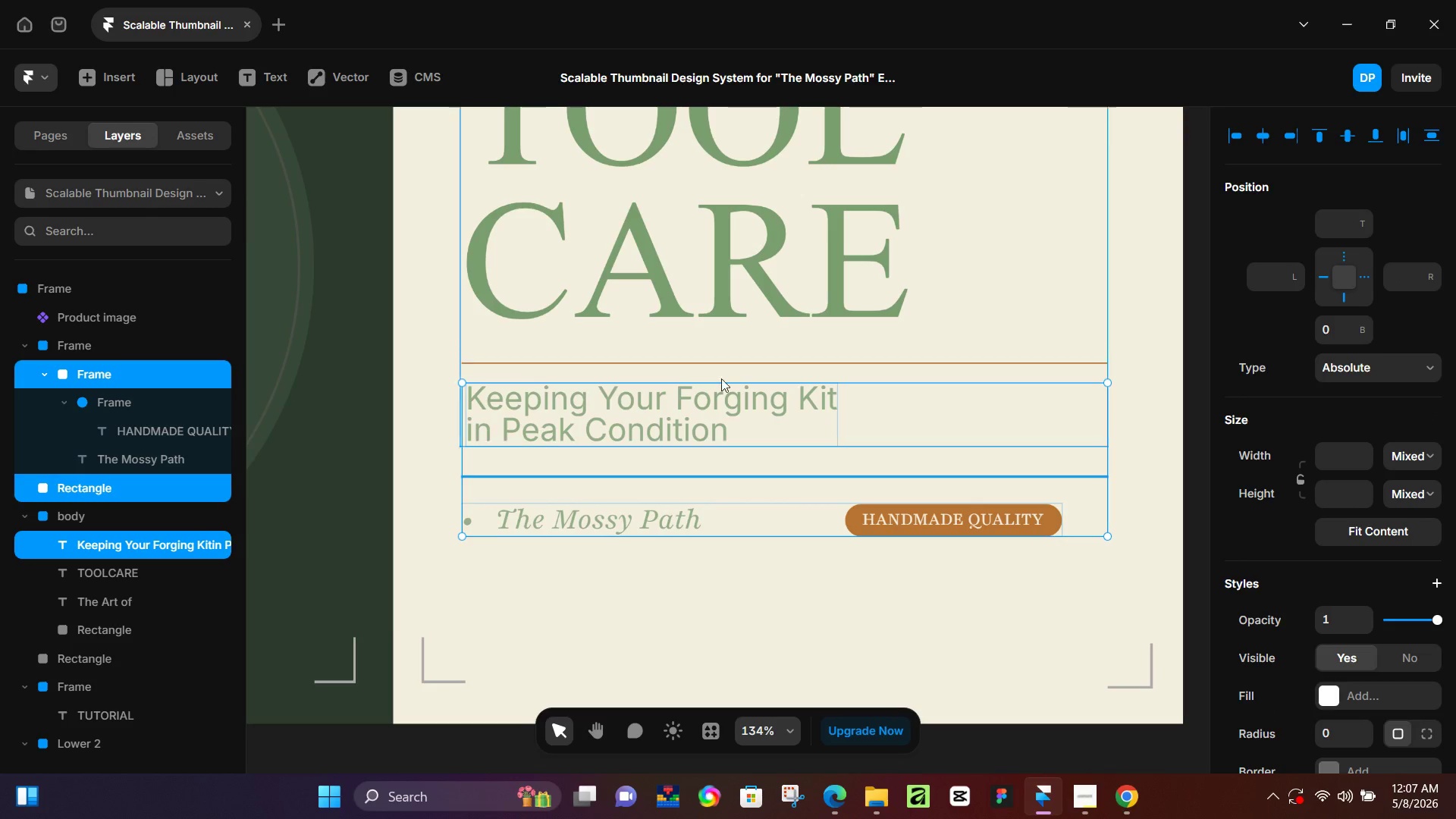 
key(Shift+ShiftLeft)
 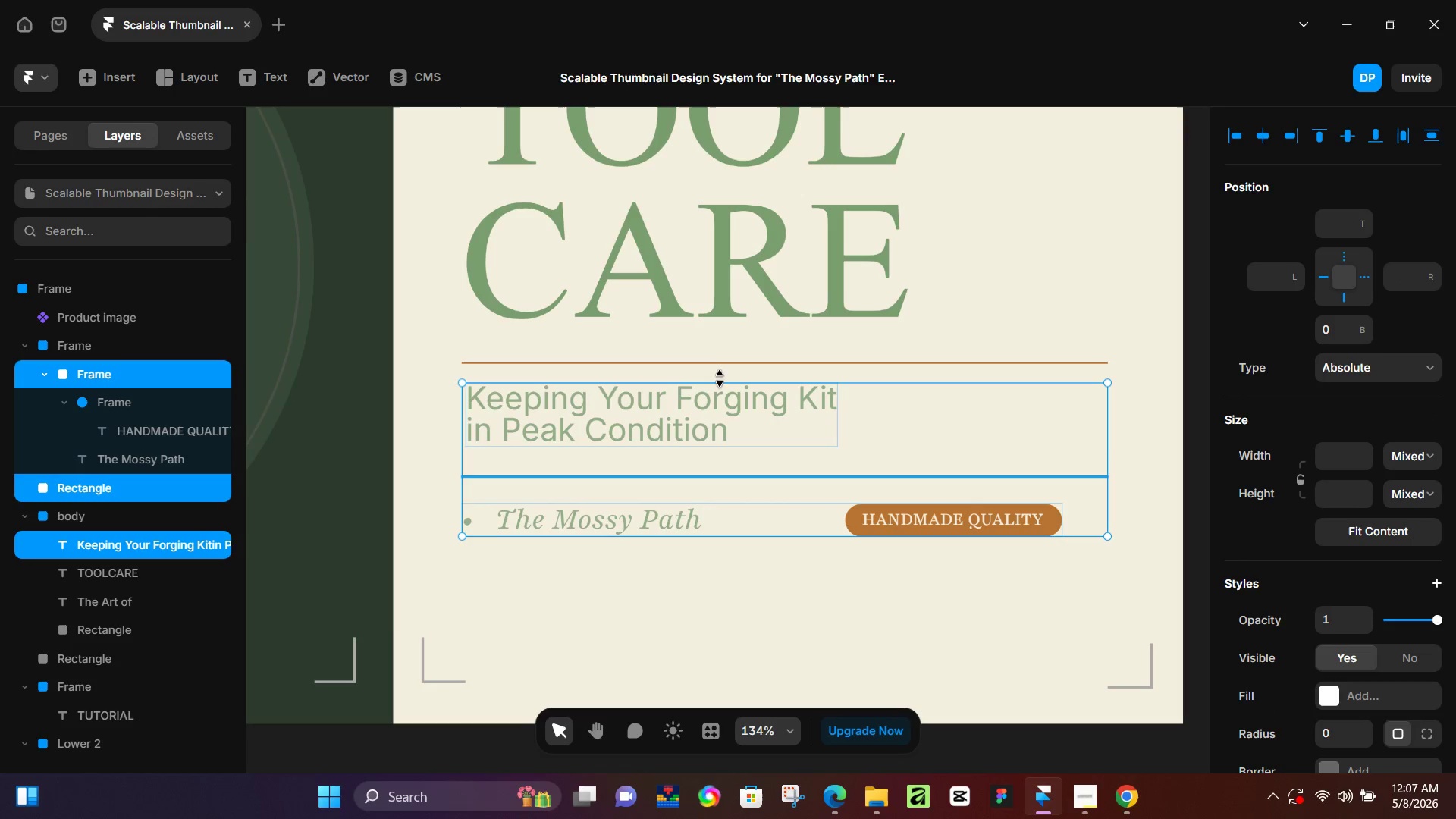 
hold_key(key=ShiftLeft, duration=2.98)
left_click([771, 570])
 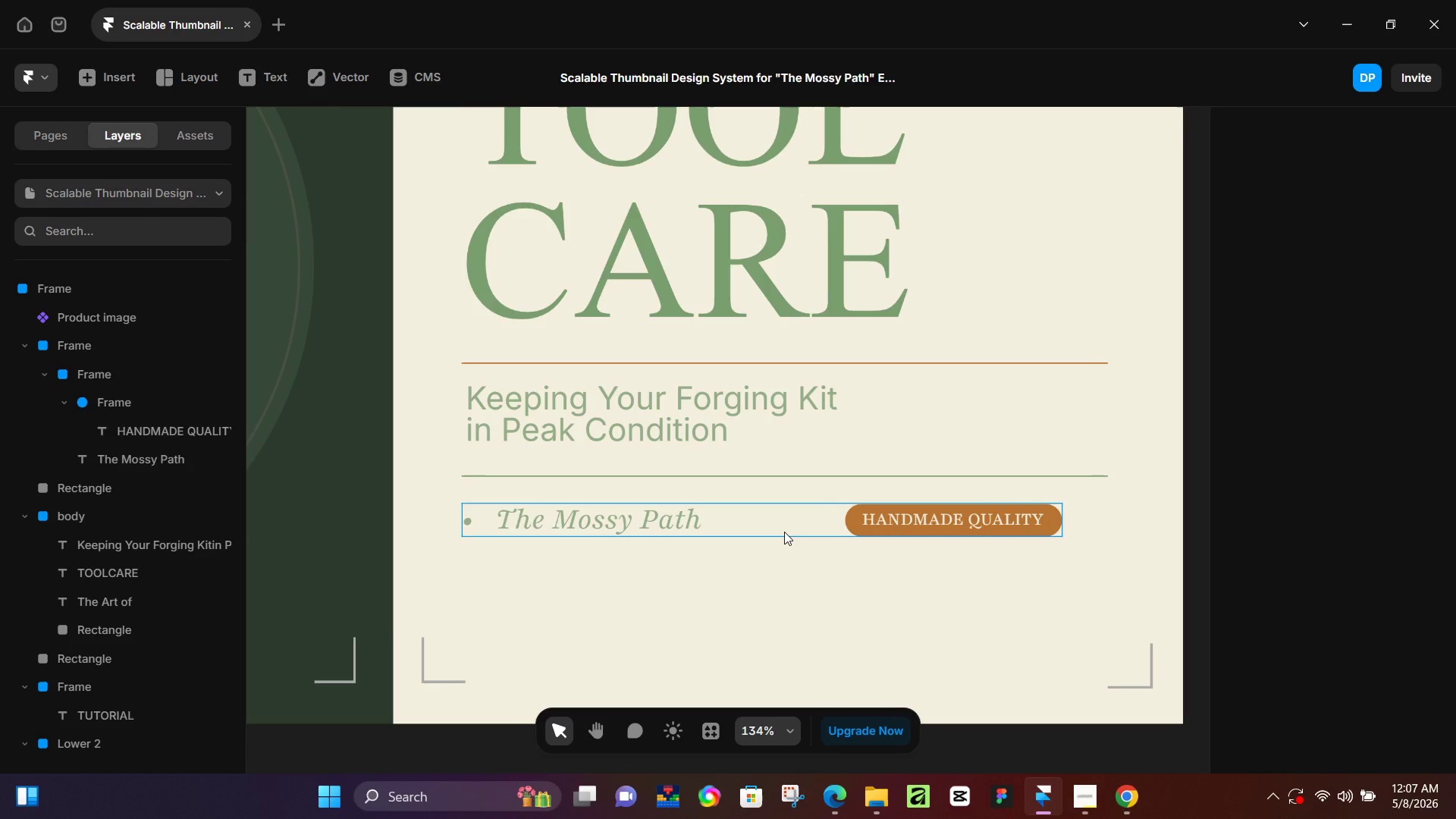 
left_click([784, 532])
 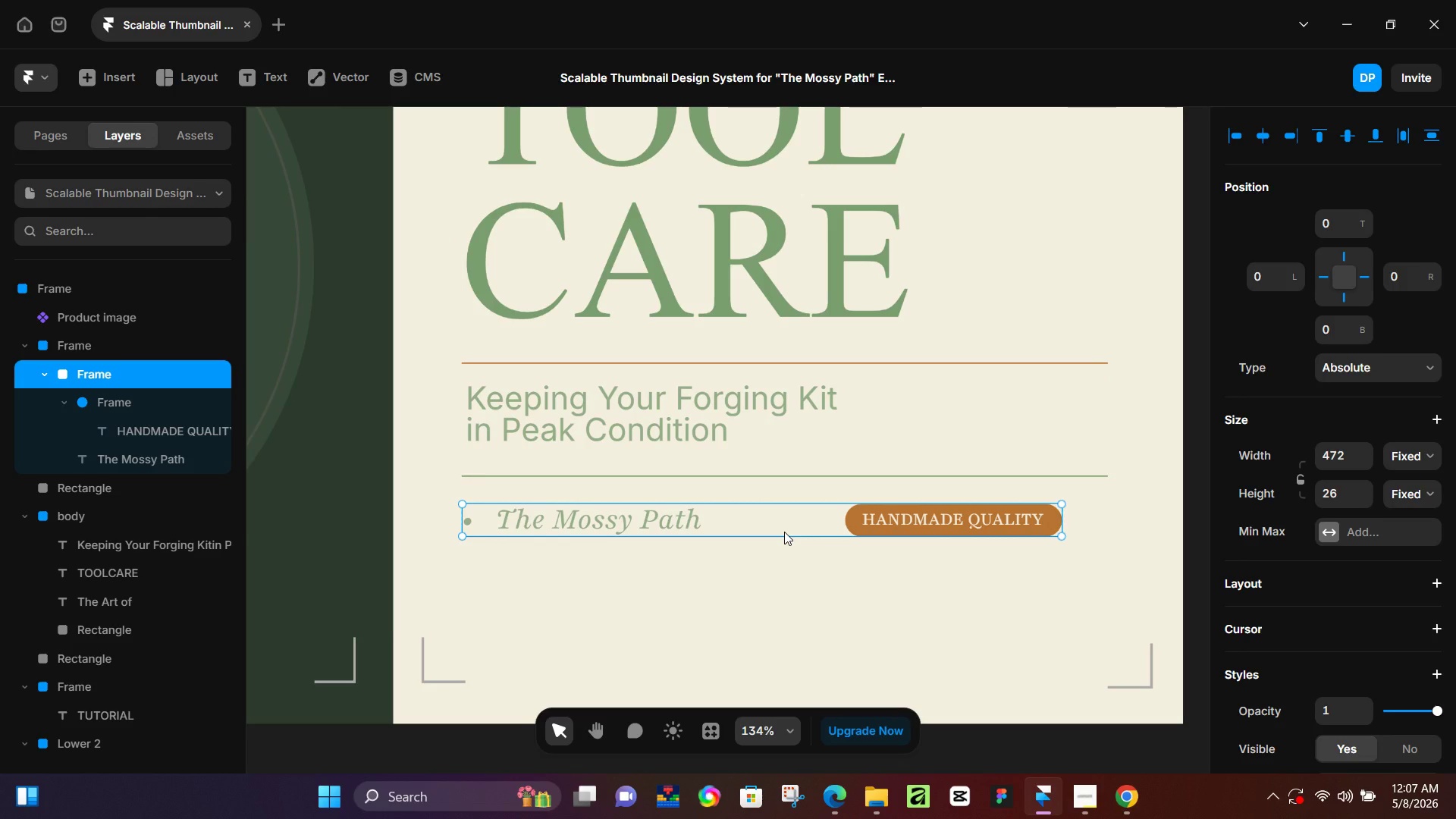 
hold_key(key=ShiftLeft, duration=1.52)
 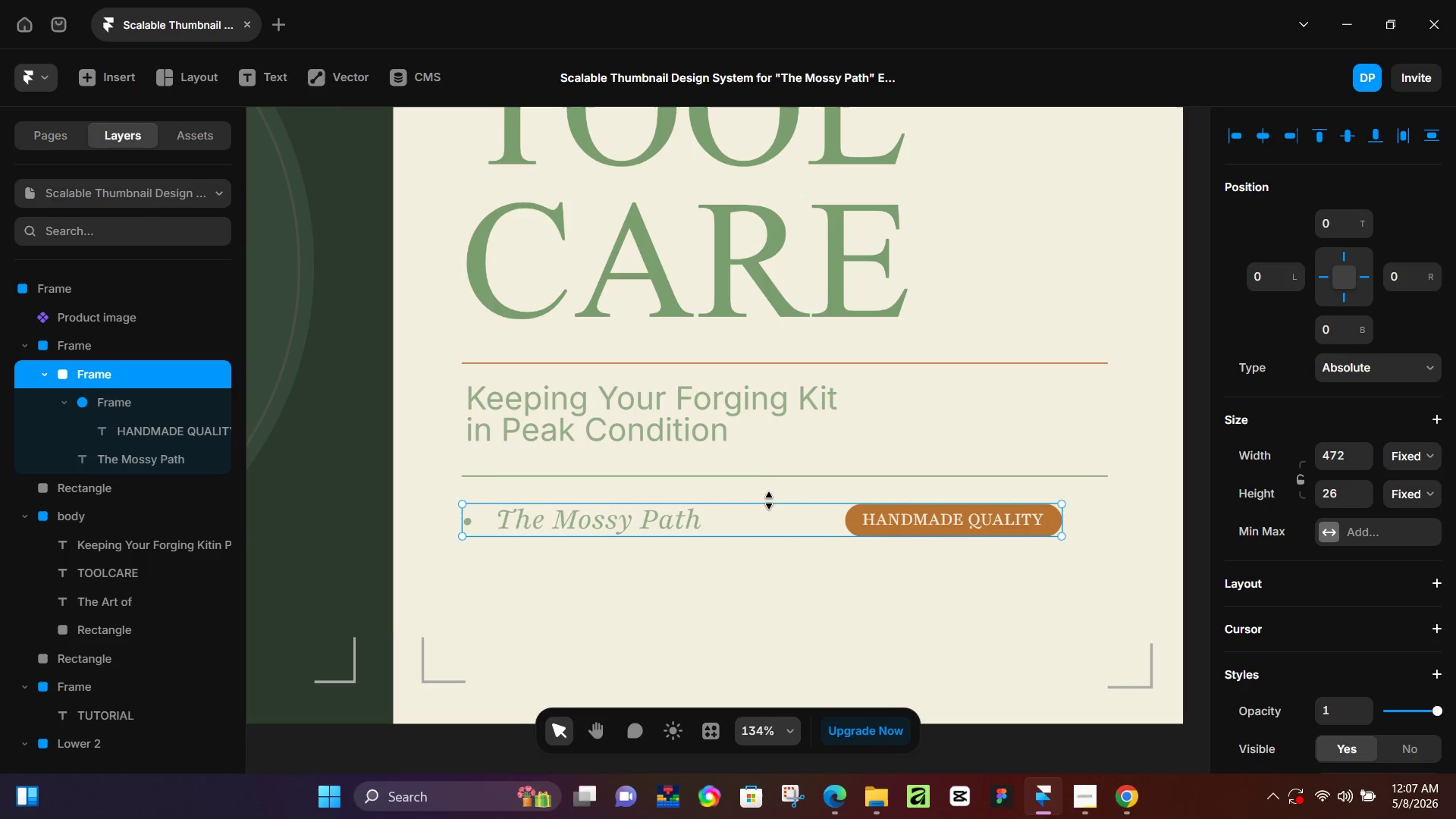 
hold_key(key=ShiftLeft, duration=0.59)
left_click([779, 475])
 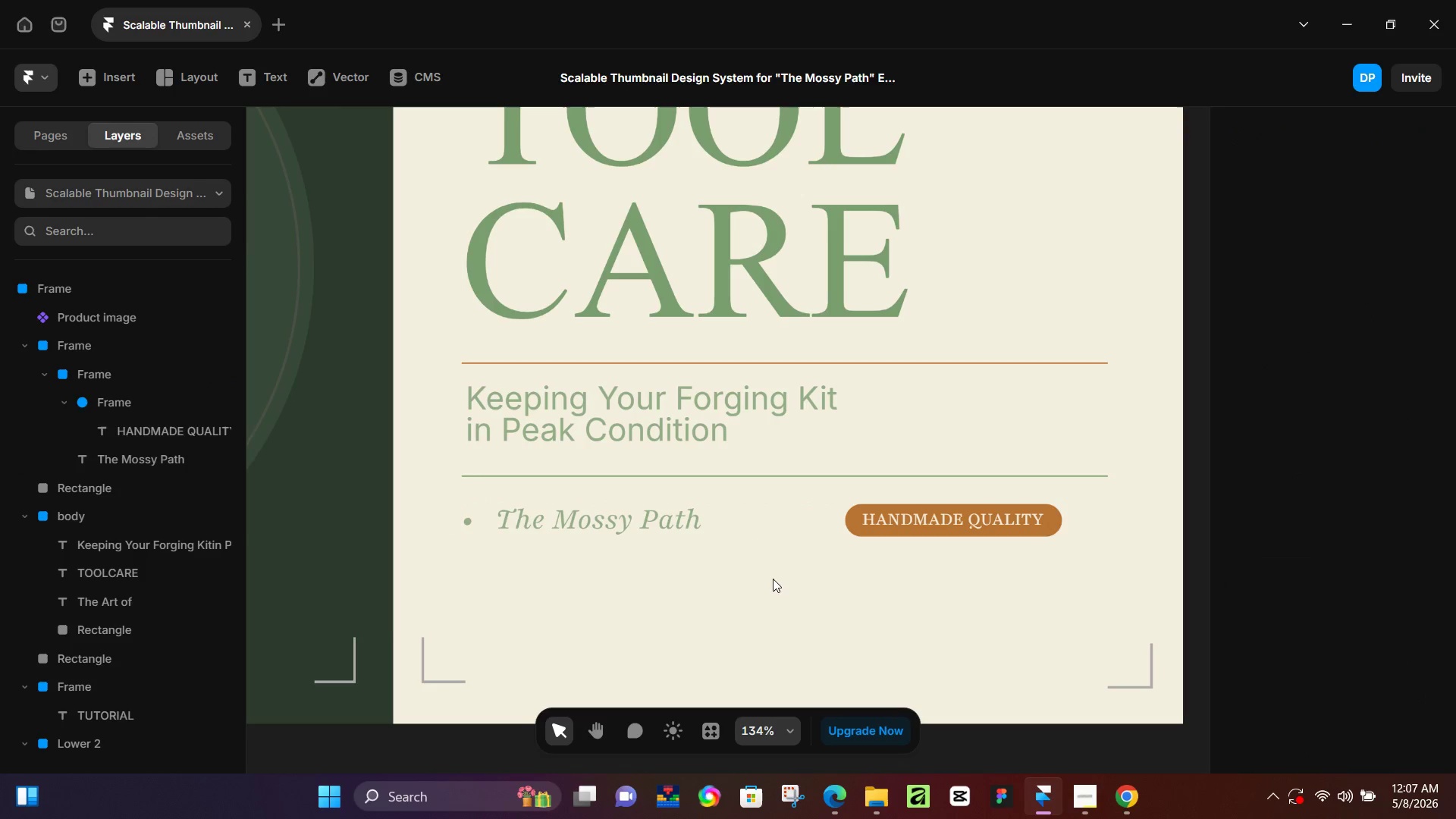 
double_click([767, 507])
 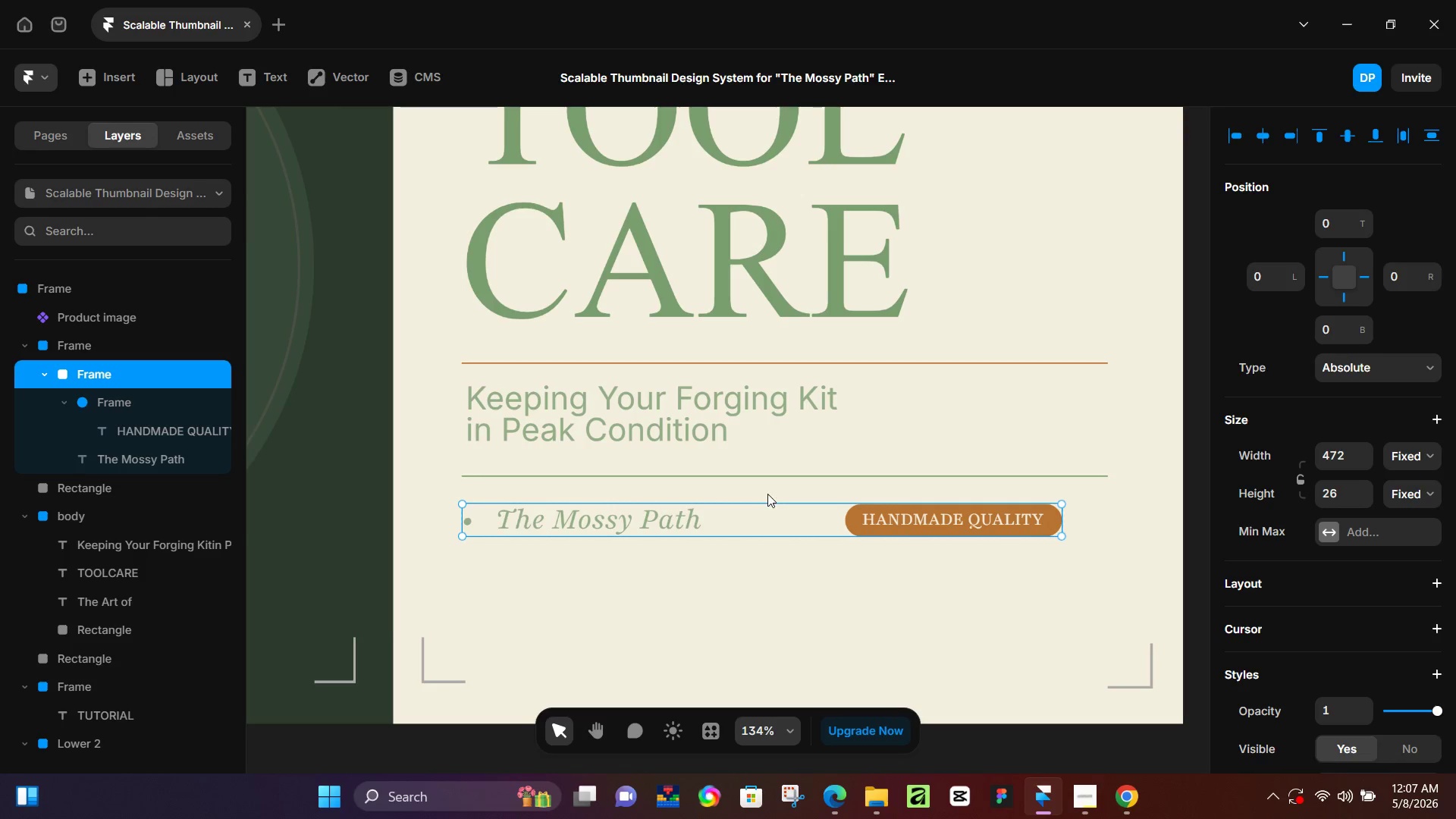 
hold_key(key=ShiftLeft, duration=1.52)
 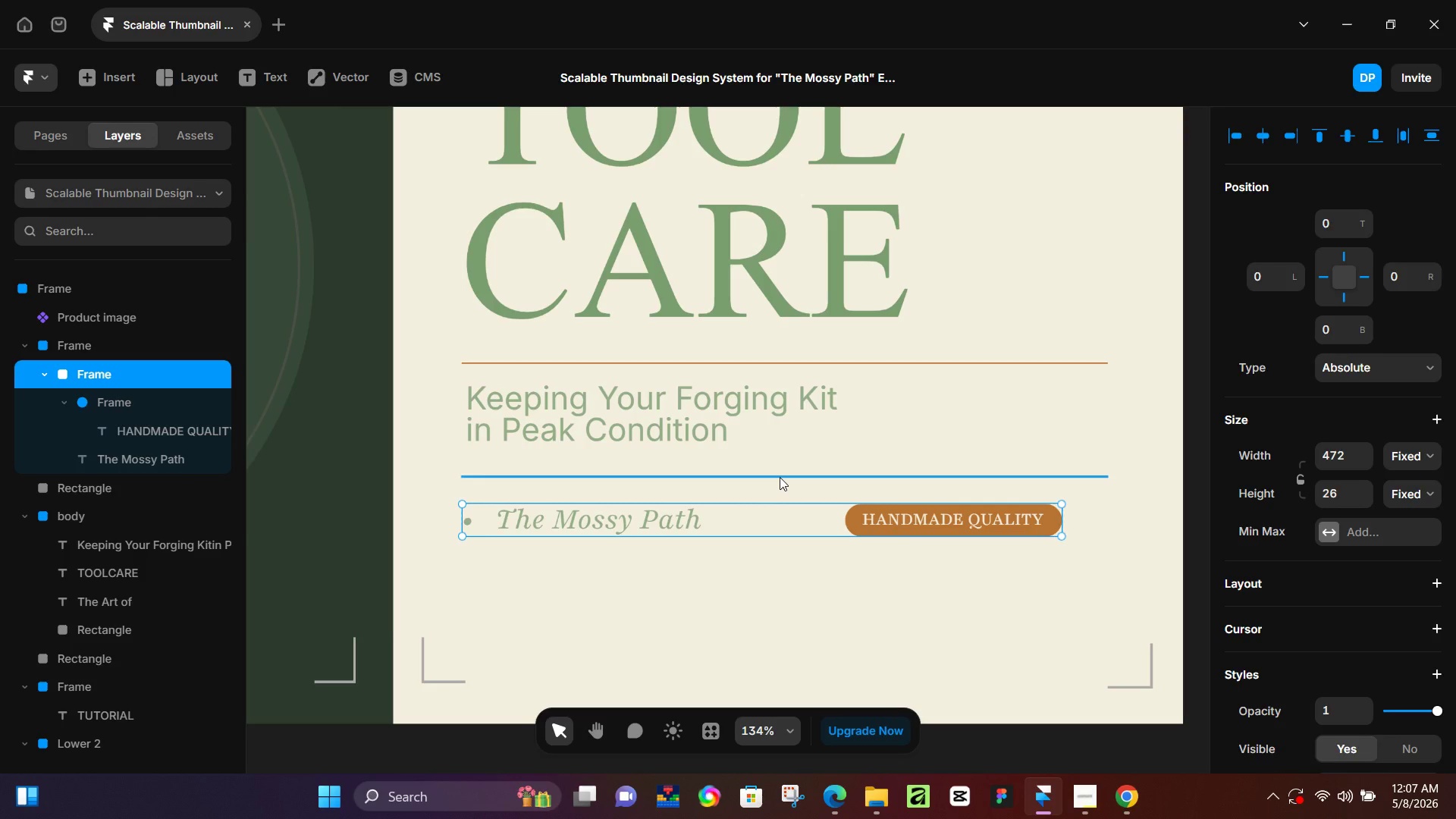 
hold_key(key=ShiftLeft, duration=0.92)
left_click([780, 477])
 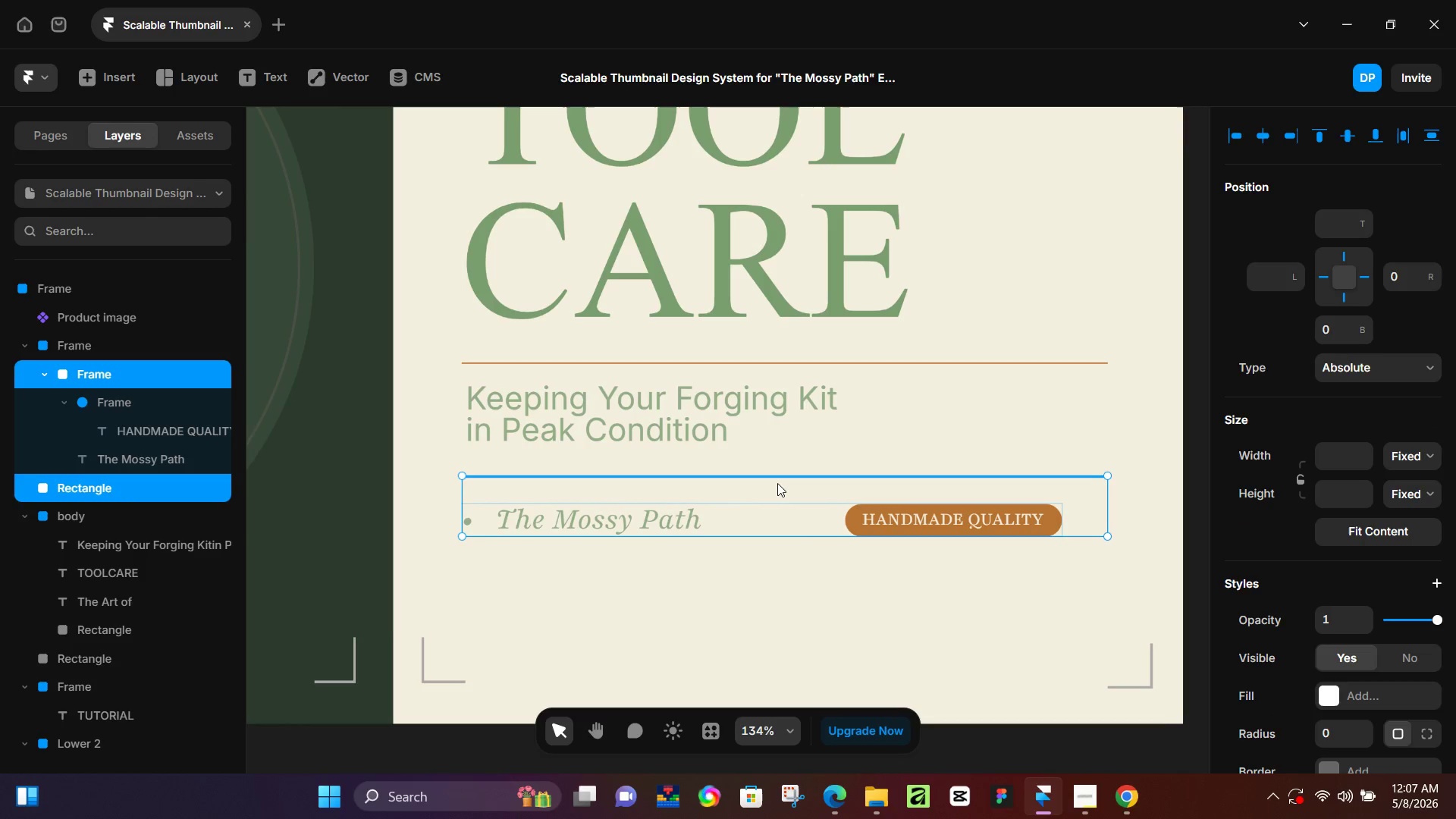 
key(Control+NumpadEnter)
 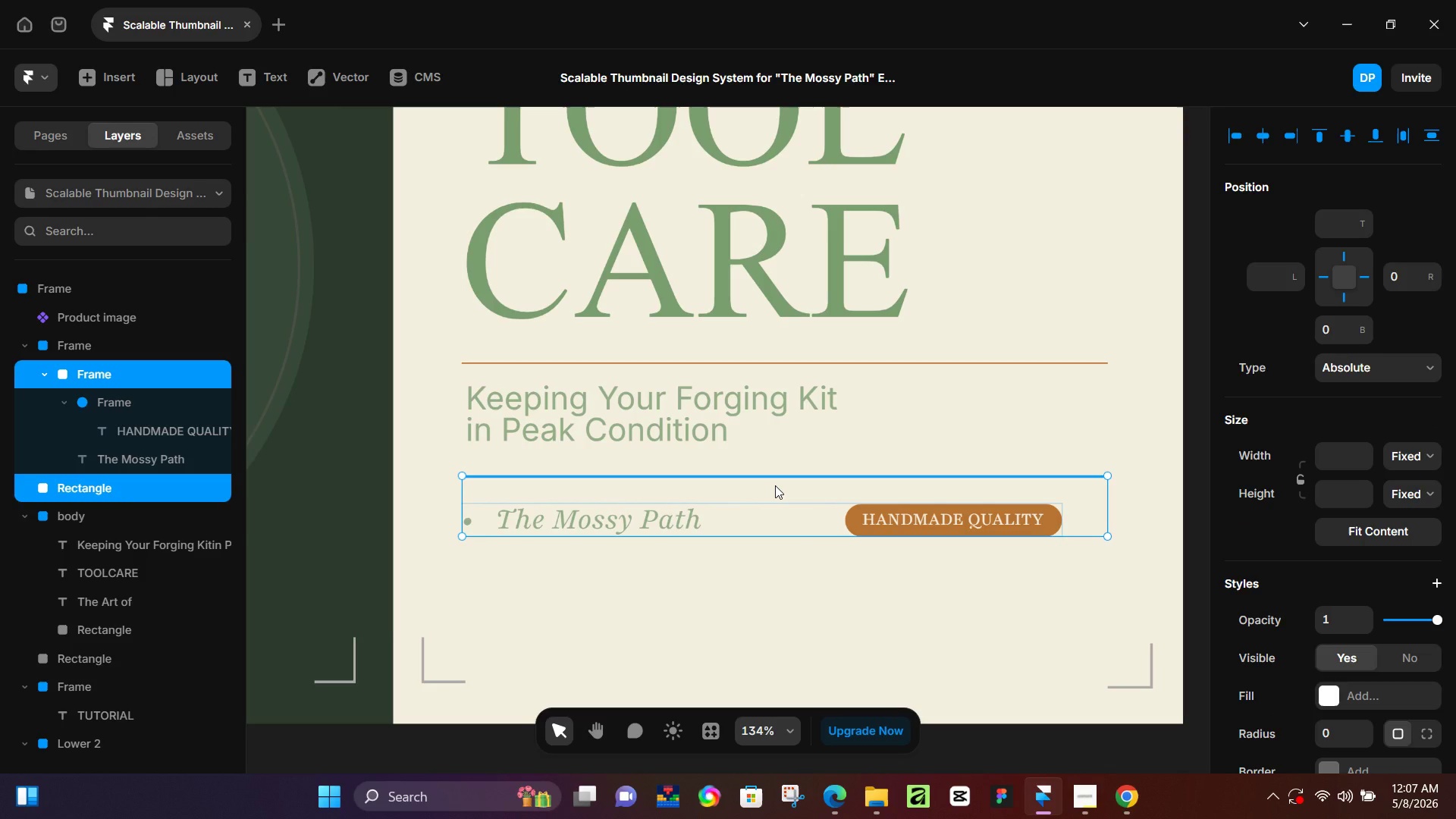 
key(Control+Enter)
 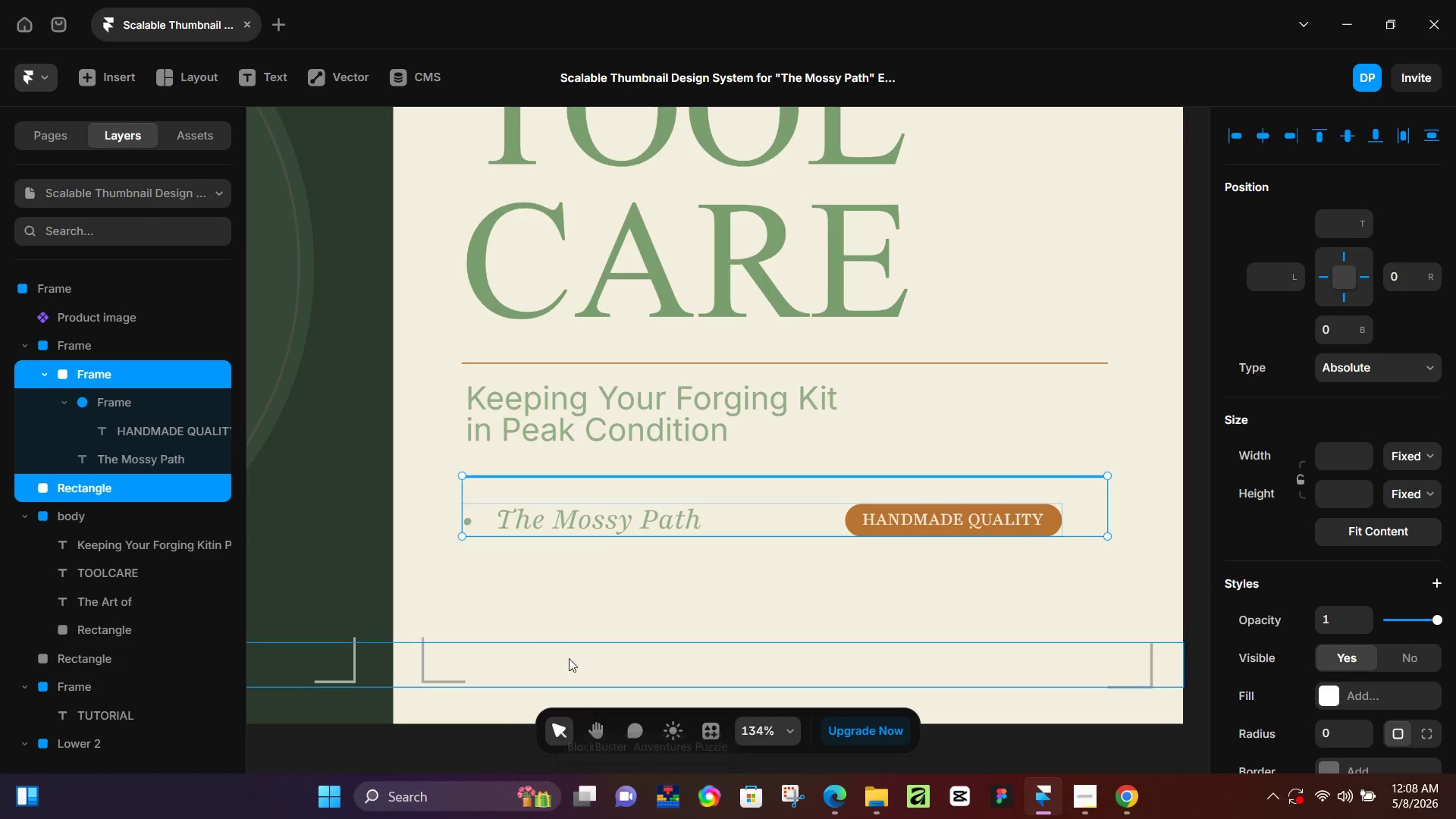 
left_click([585, 613])
 